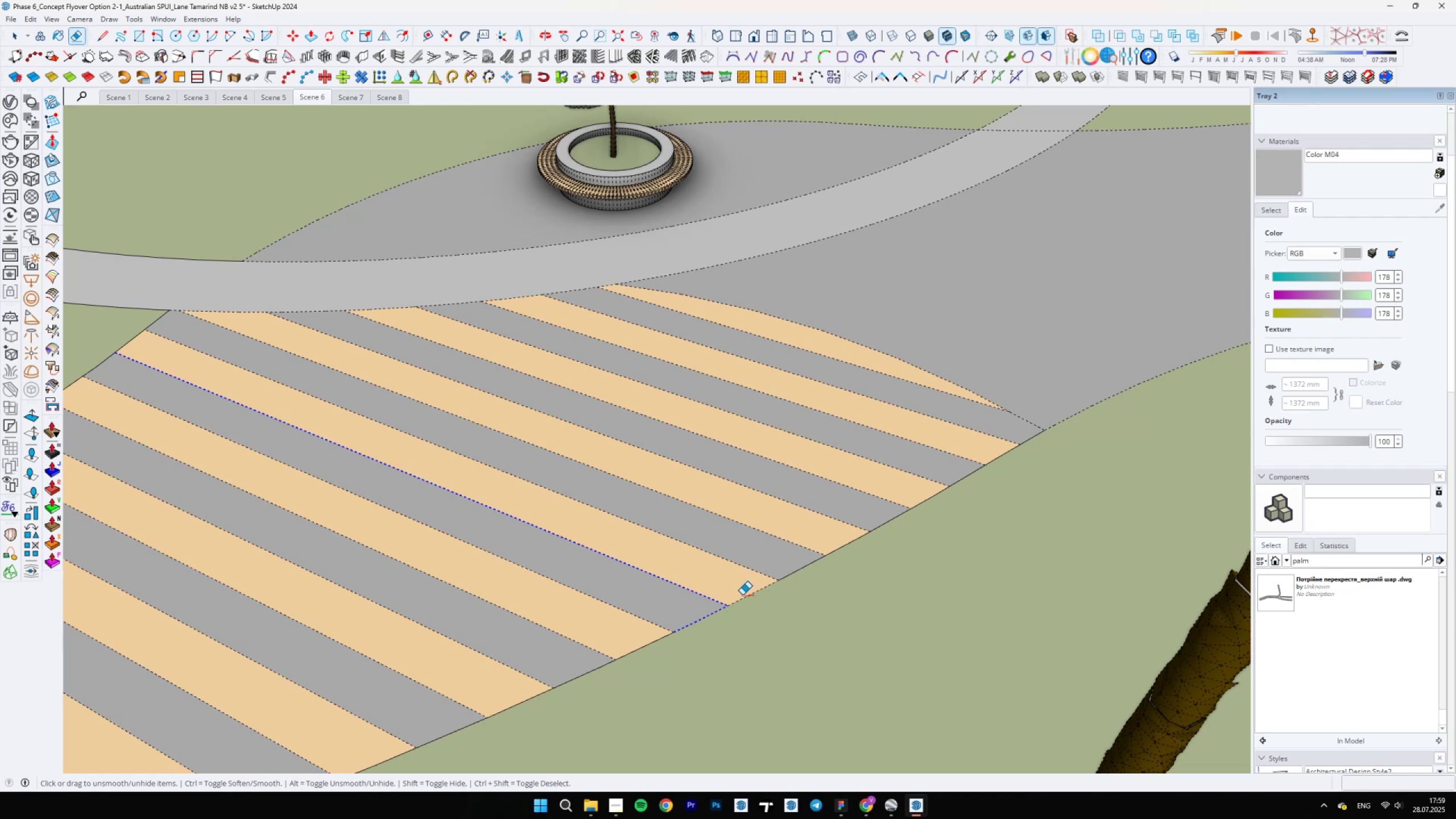 
key(Control+ControlLeft)
 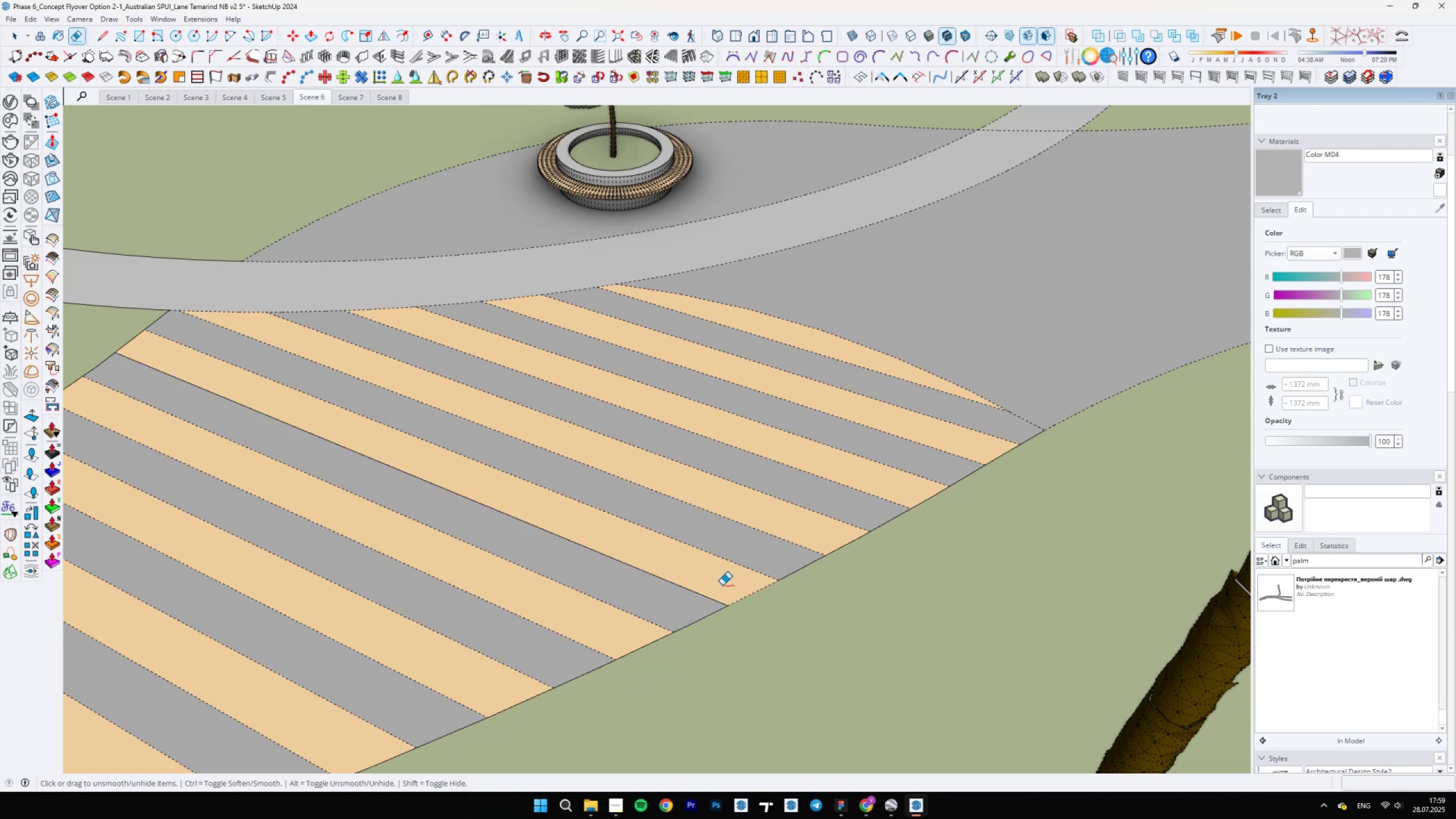 
key(Control+Z)
 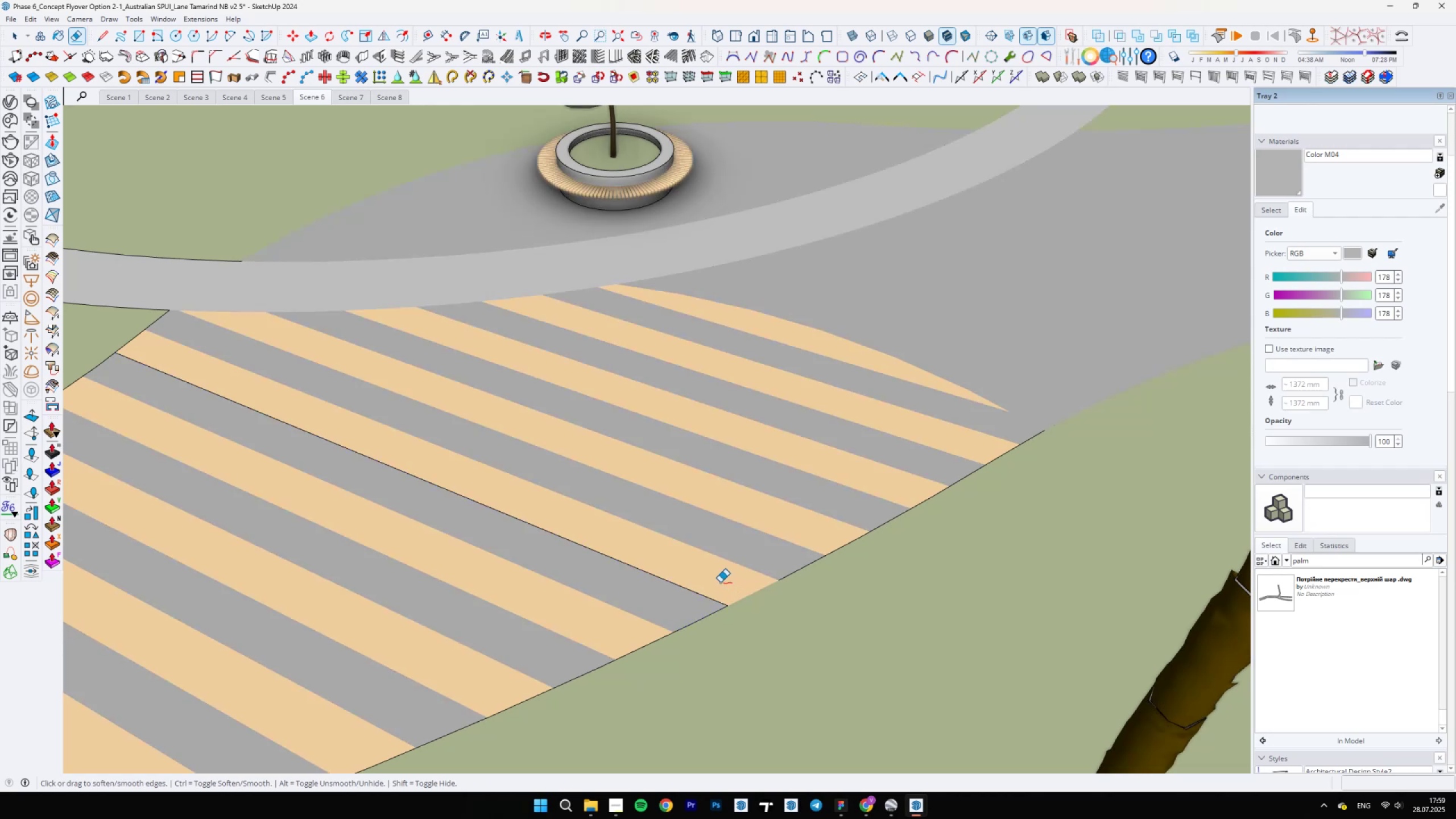 
key(E)
 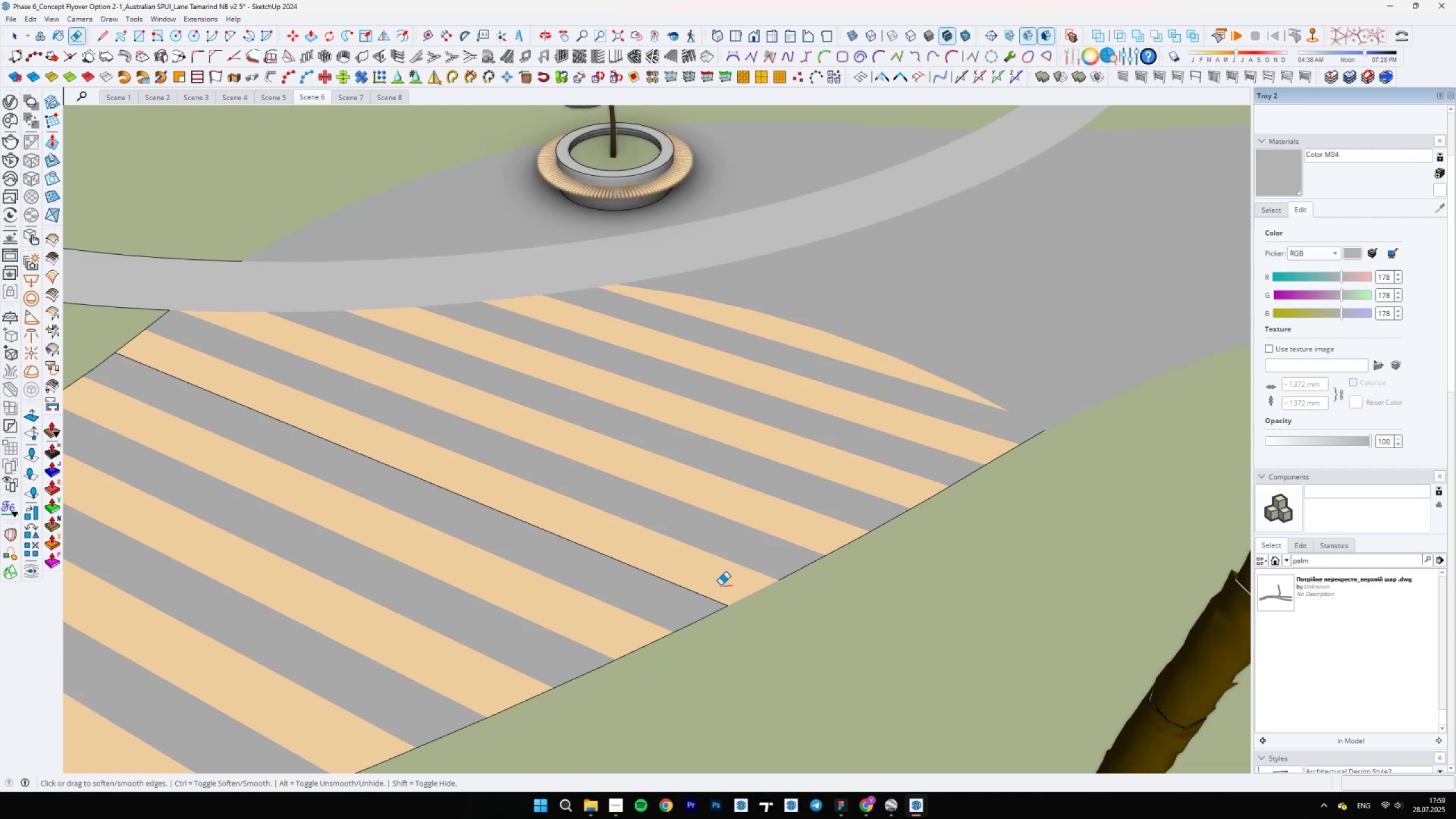 
key(Alt+AltLeft)
 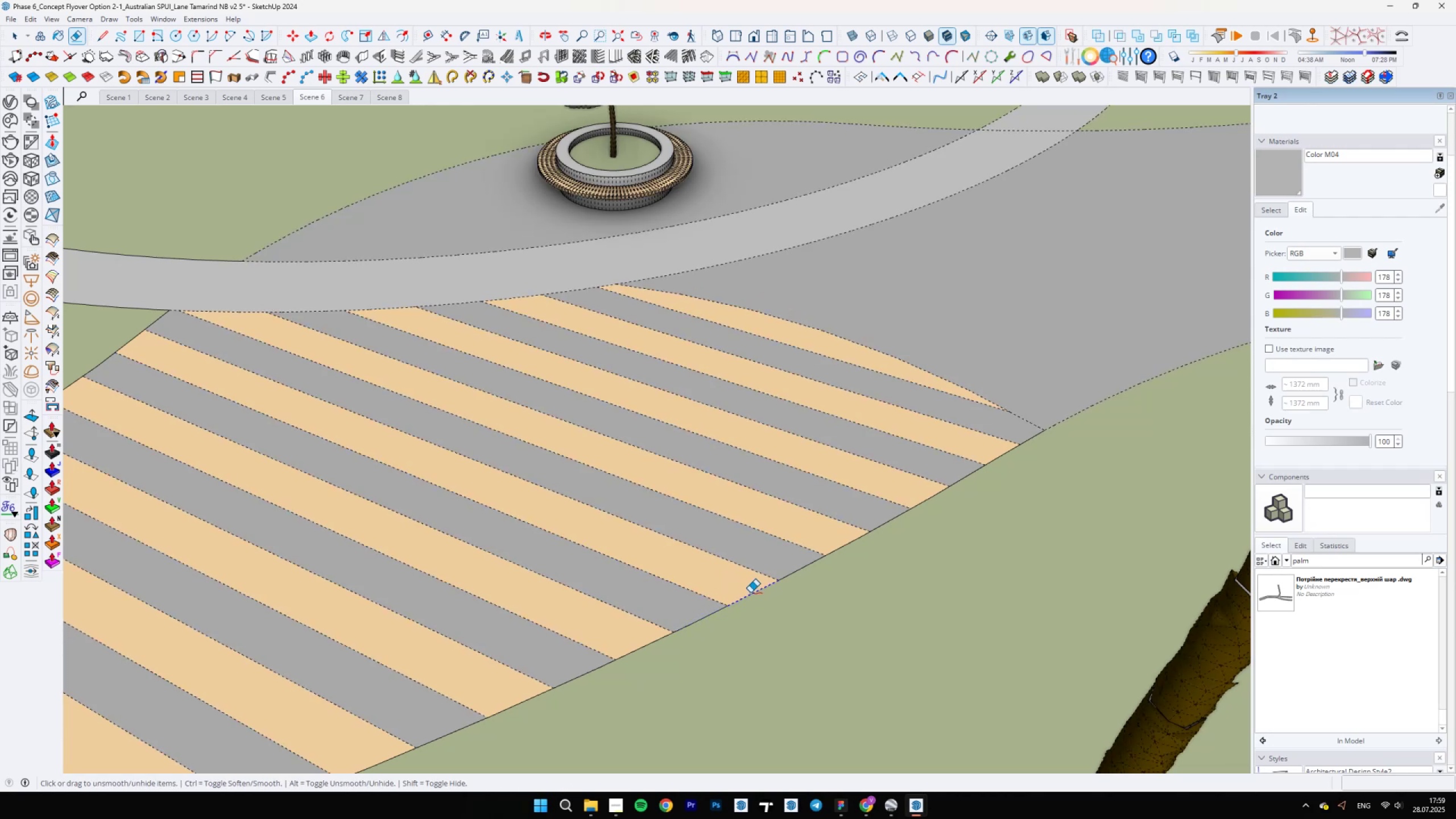 
scroll: coordinate [465, 557], scroll_direction: down, amount: 13.0
 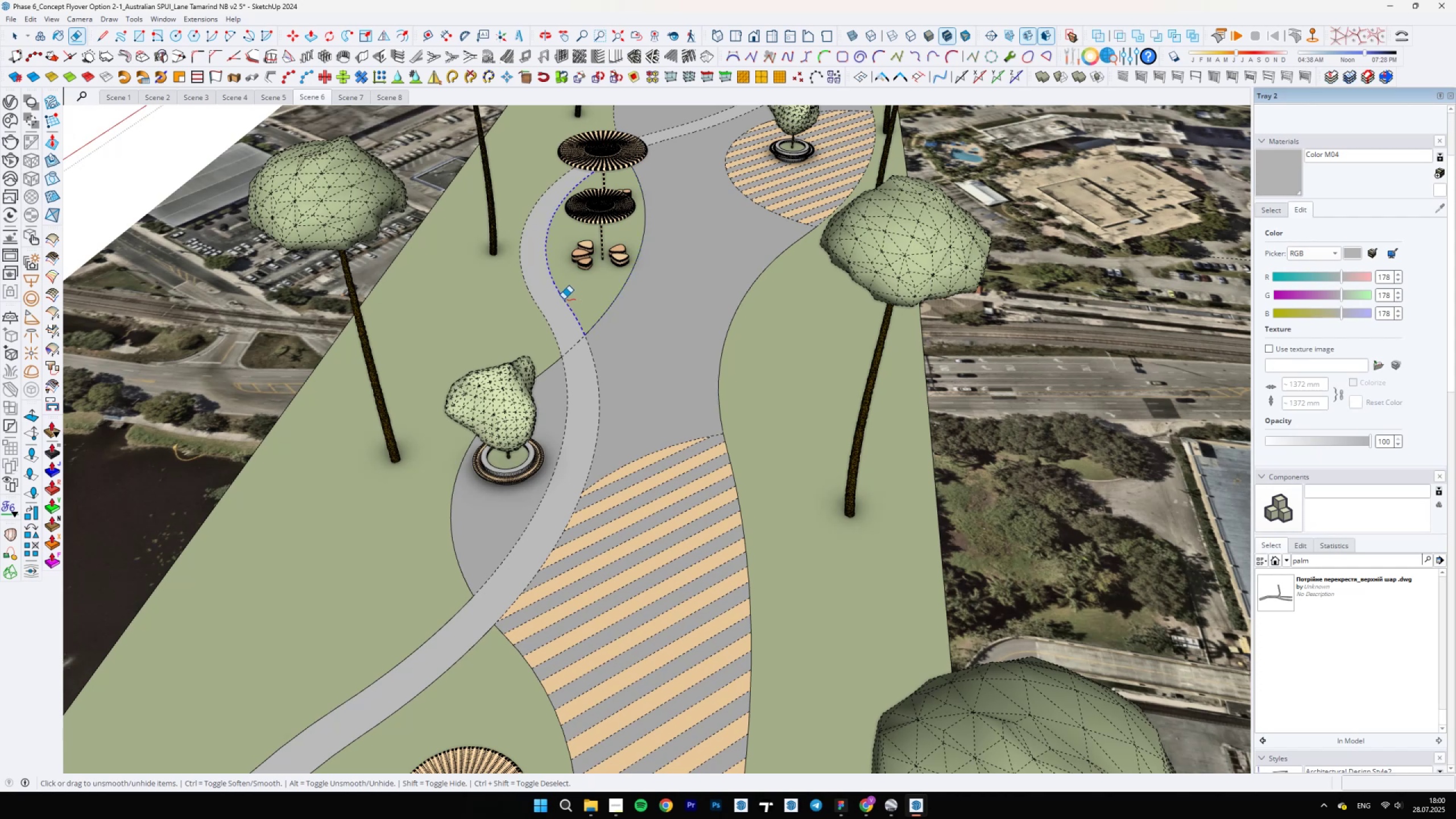 
wait(7.75)
 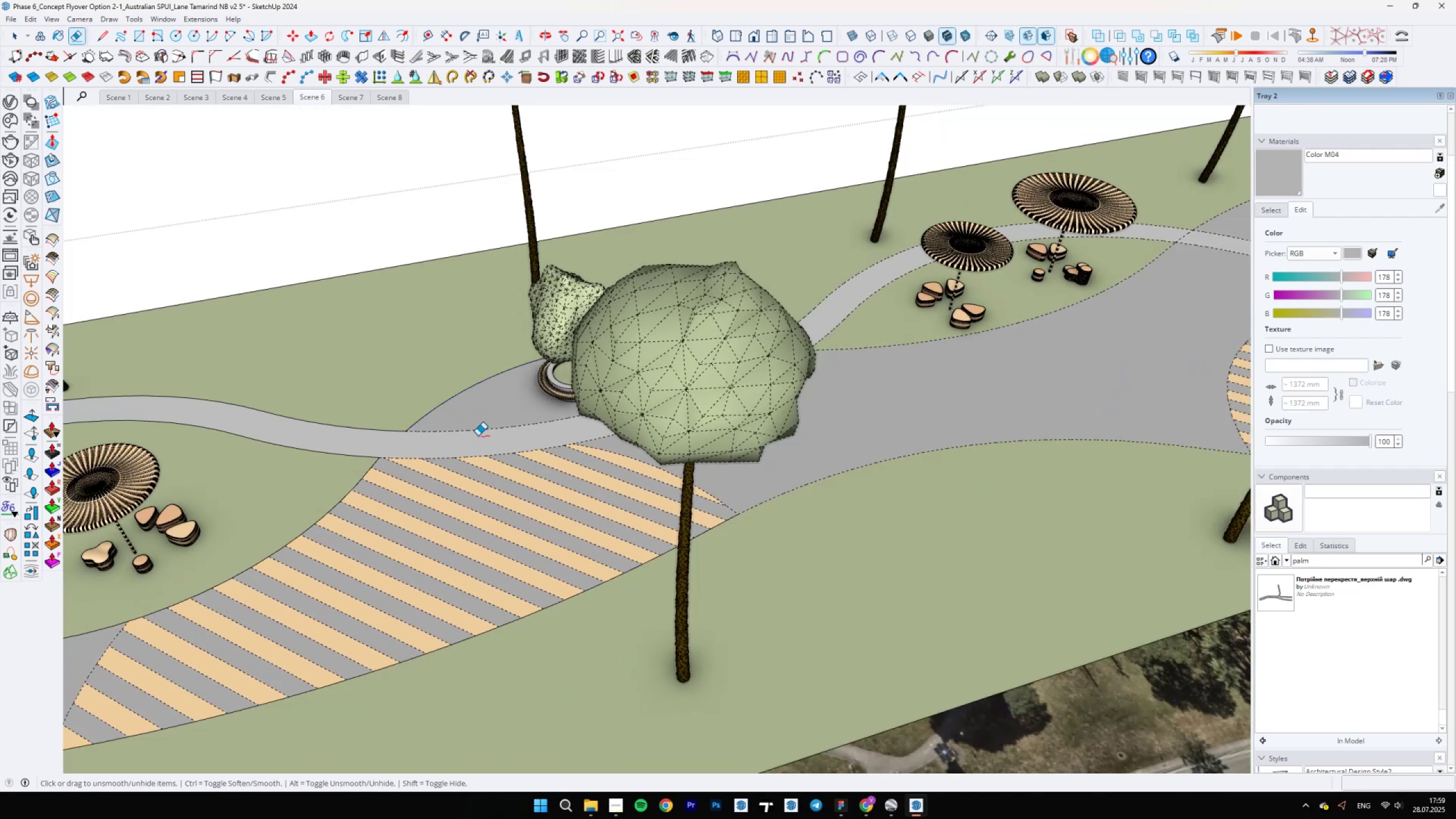 
key(Space)
 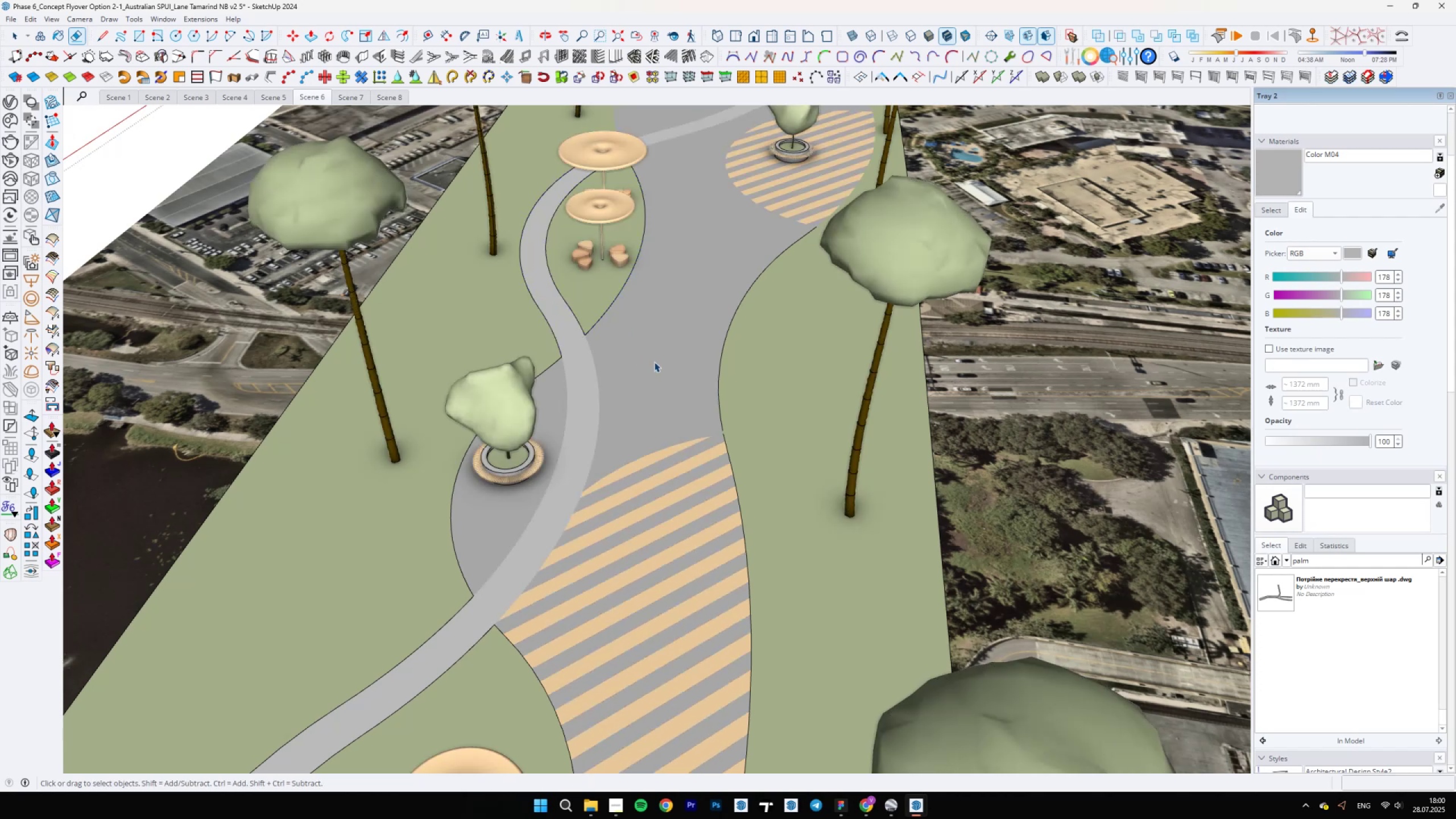 
scroll: coordinate [677, 382], scroll_direction: down, amount: 5.0
 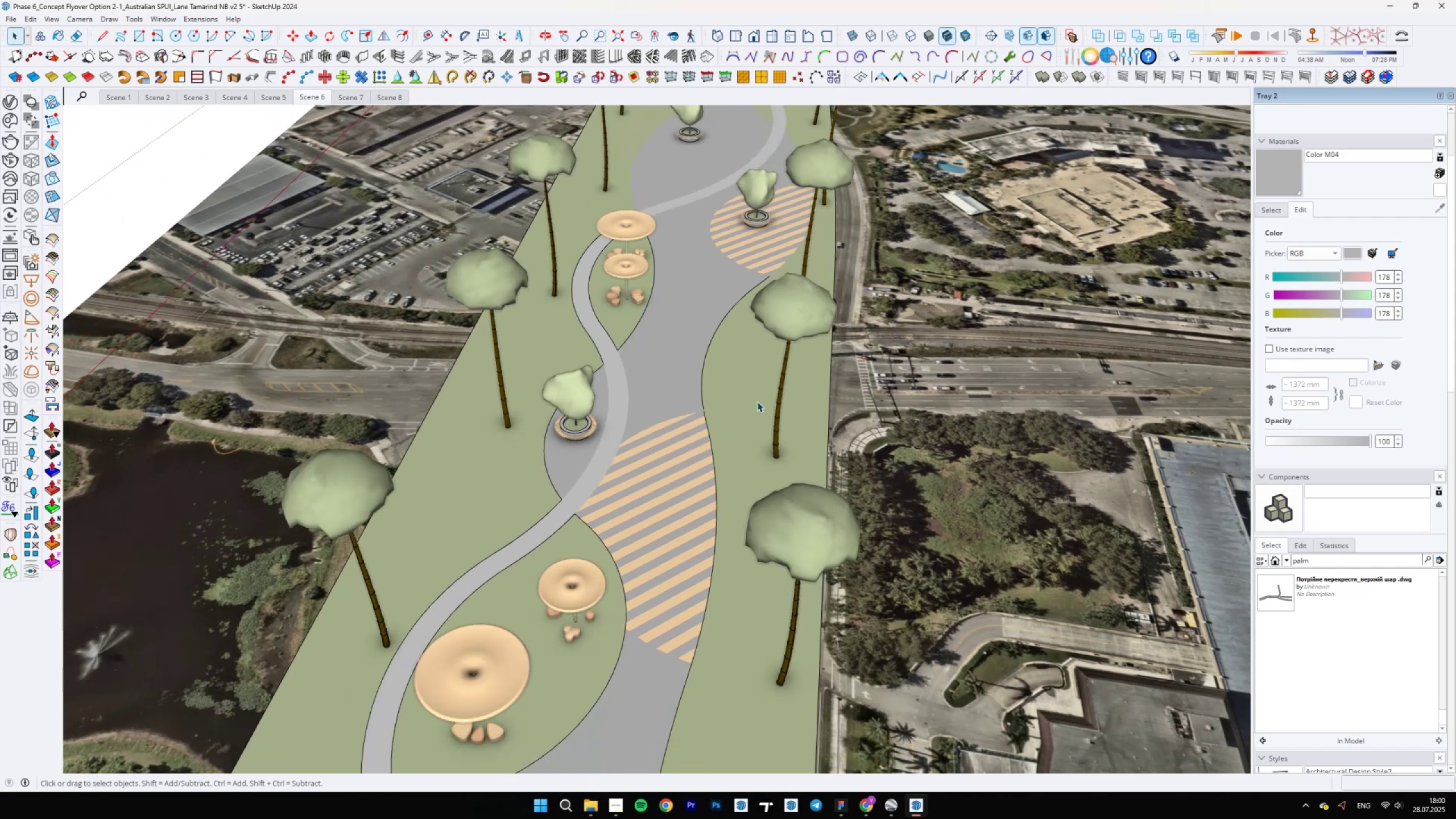 
scroll: coordinate [709, 432], scroll_direction: up, amount: 21.0
 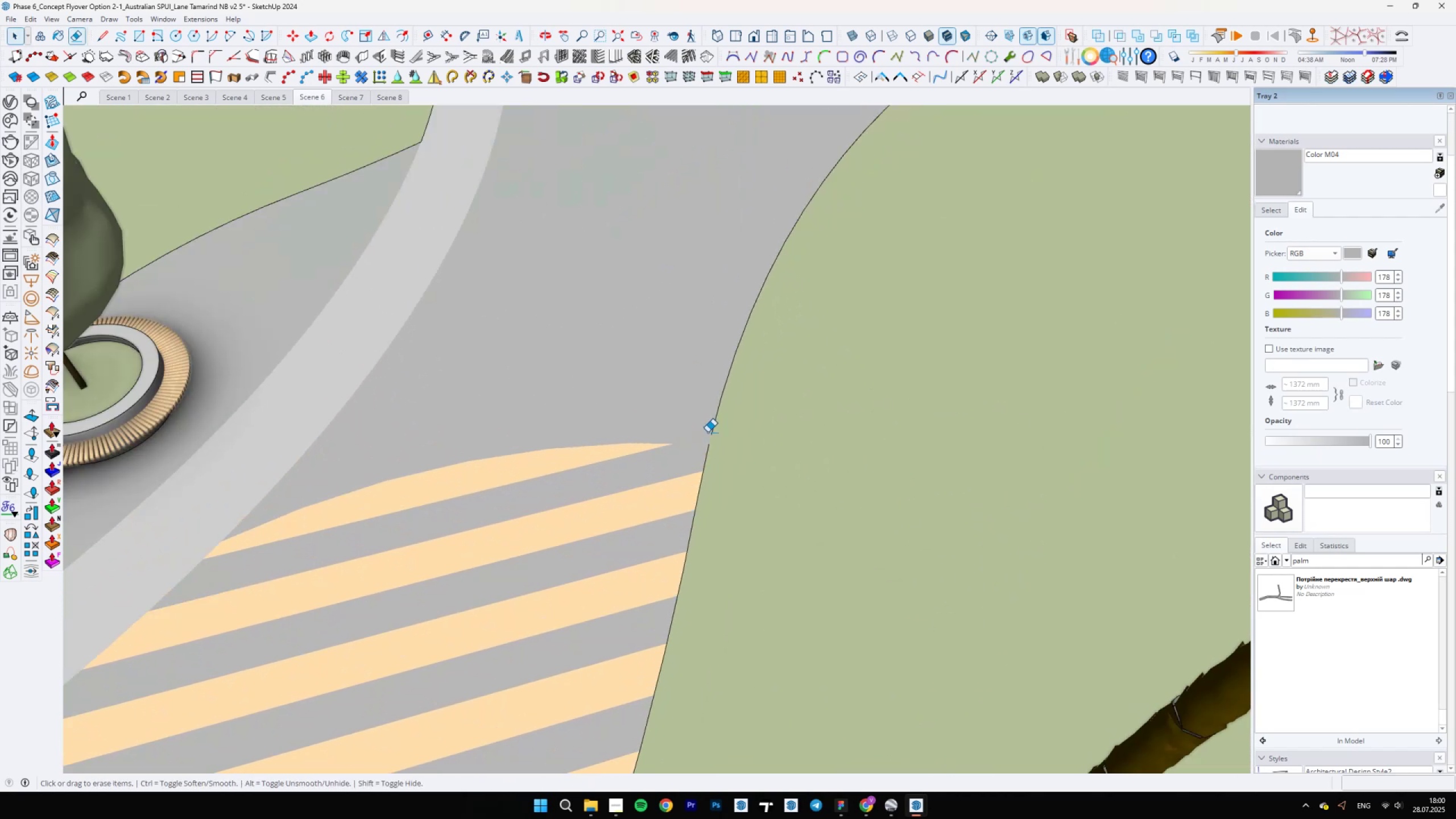 
key(E)
 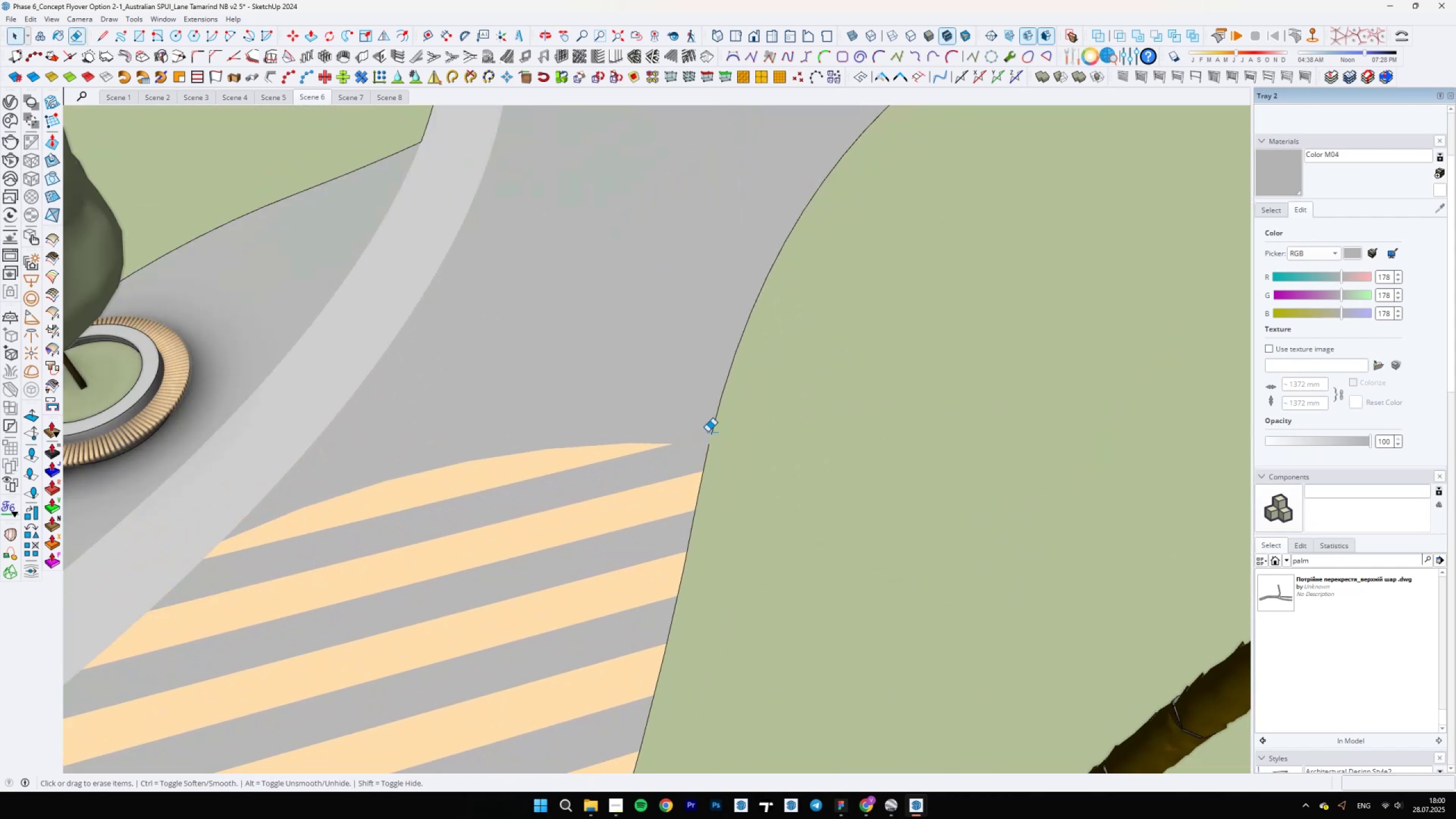 
key(Alt+AltLeft)
 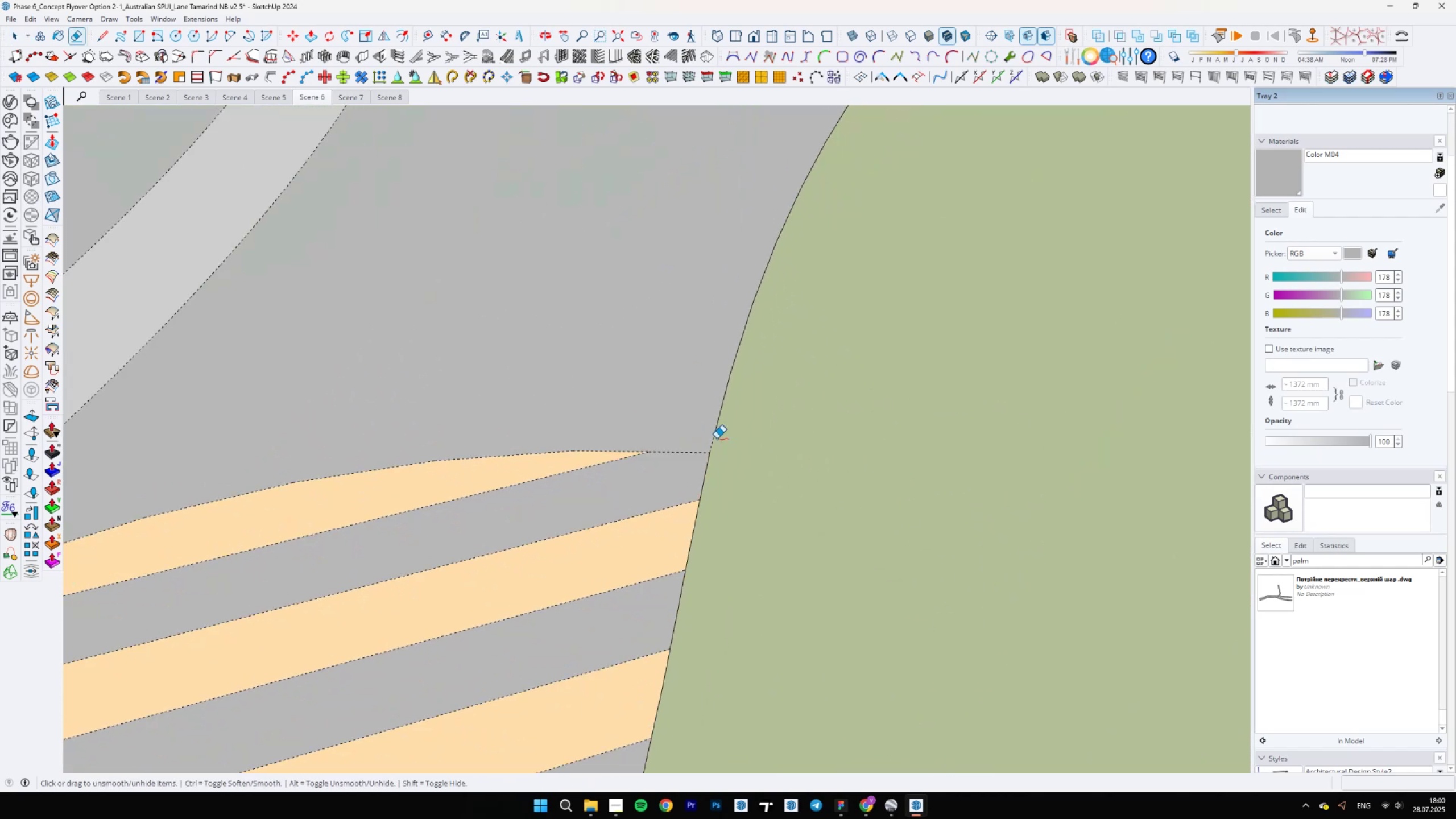 
key(Space)
 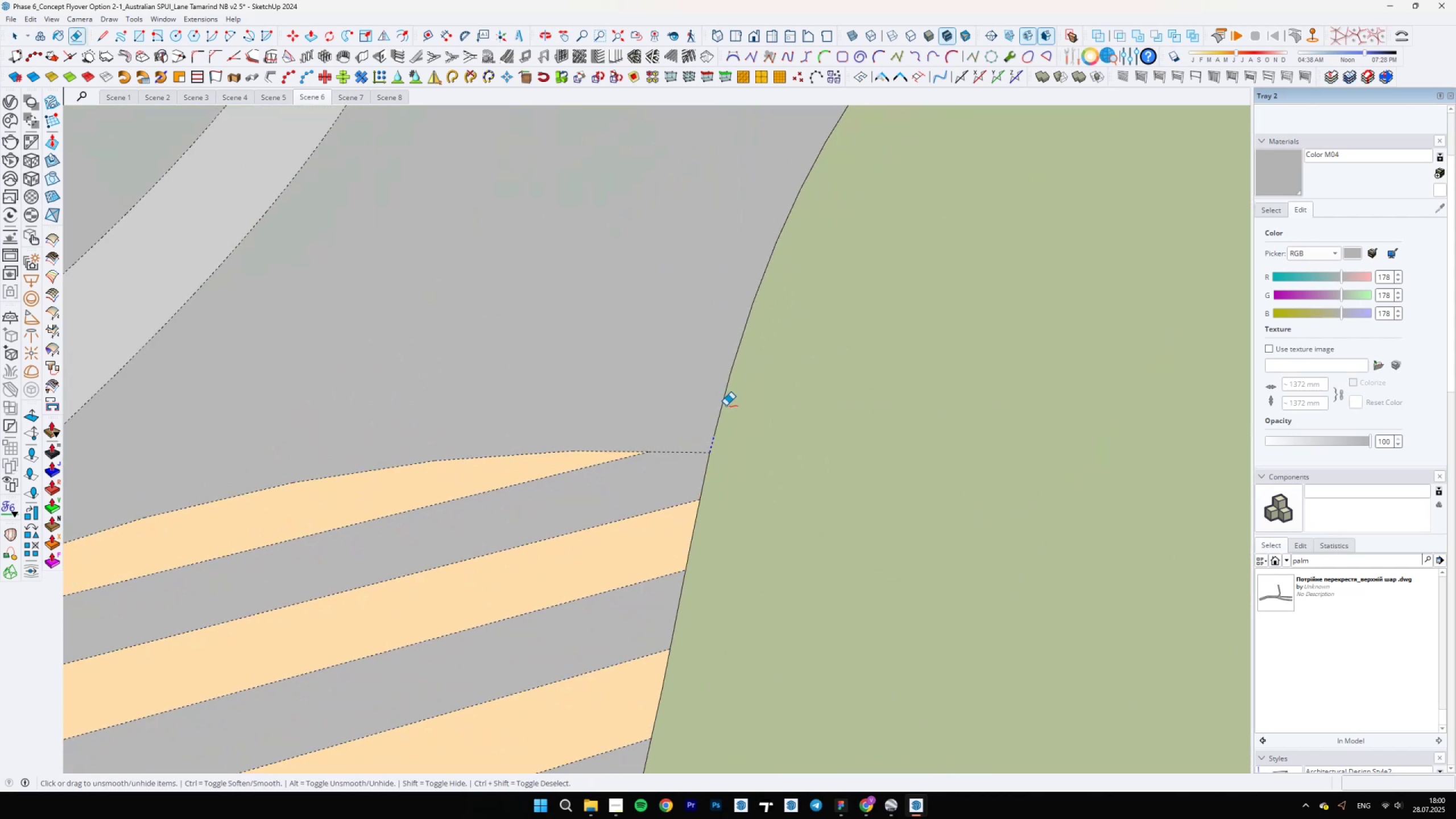 
scroll: coordinate [718, 350], scroll_direction: down, amount: 47.0
 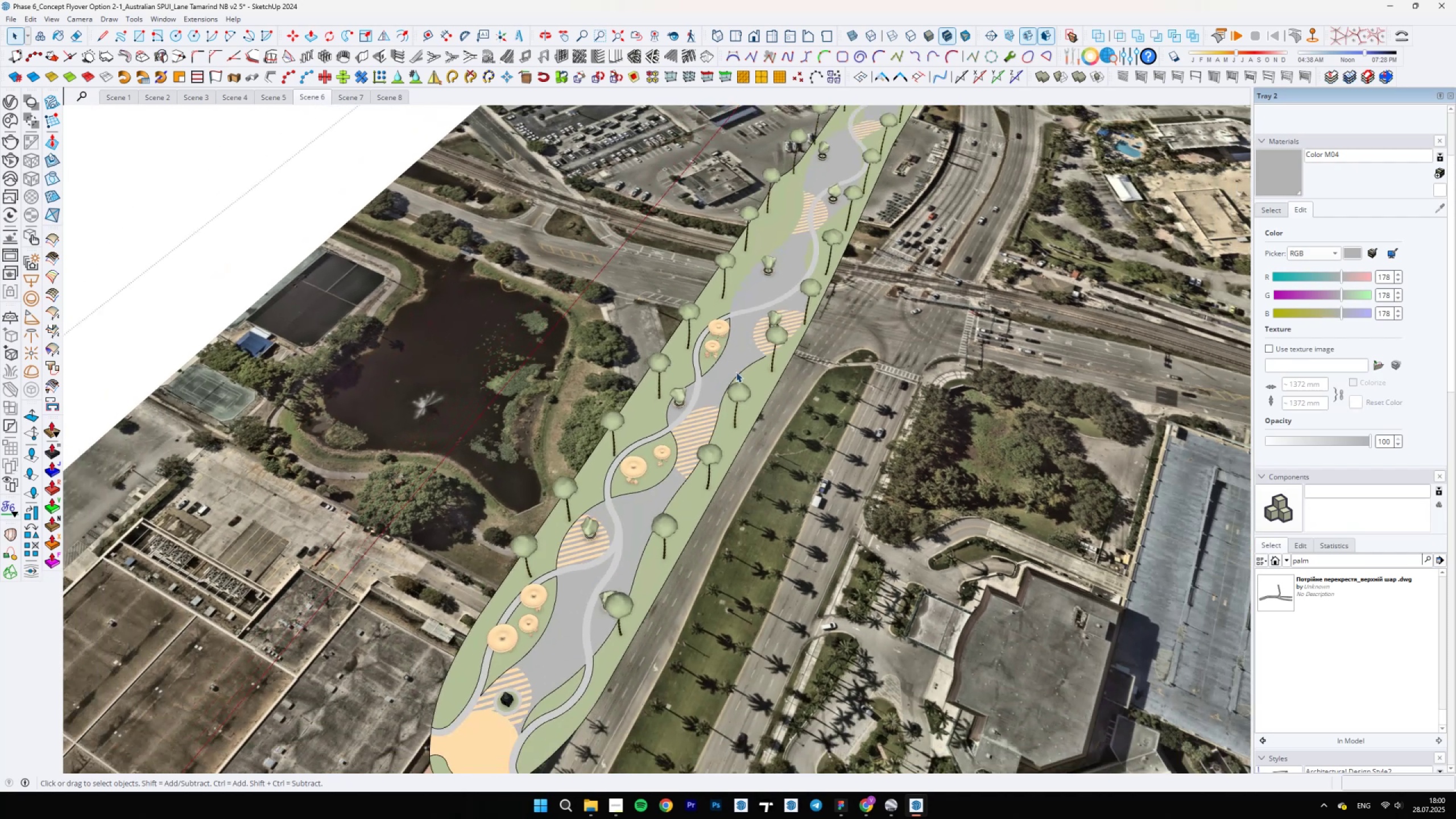 
scroll: coordinate [601, 547], scroll_direction: up, amount: 19.0
 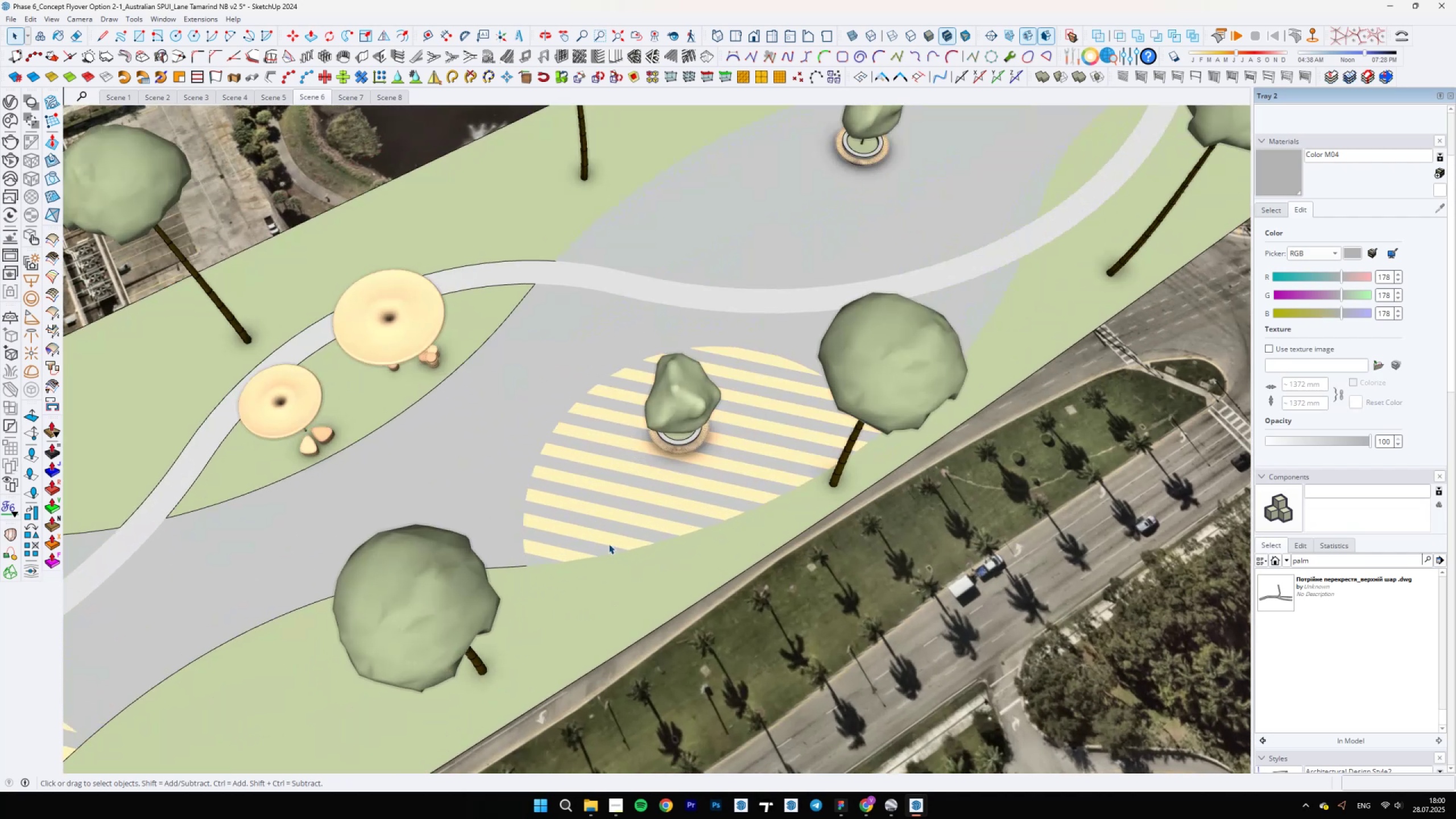 
key(E)
 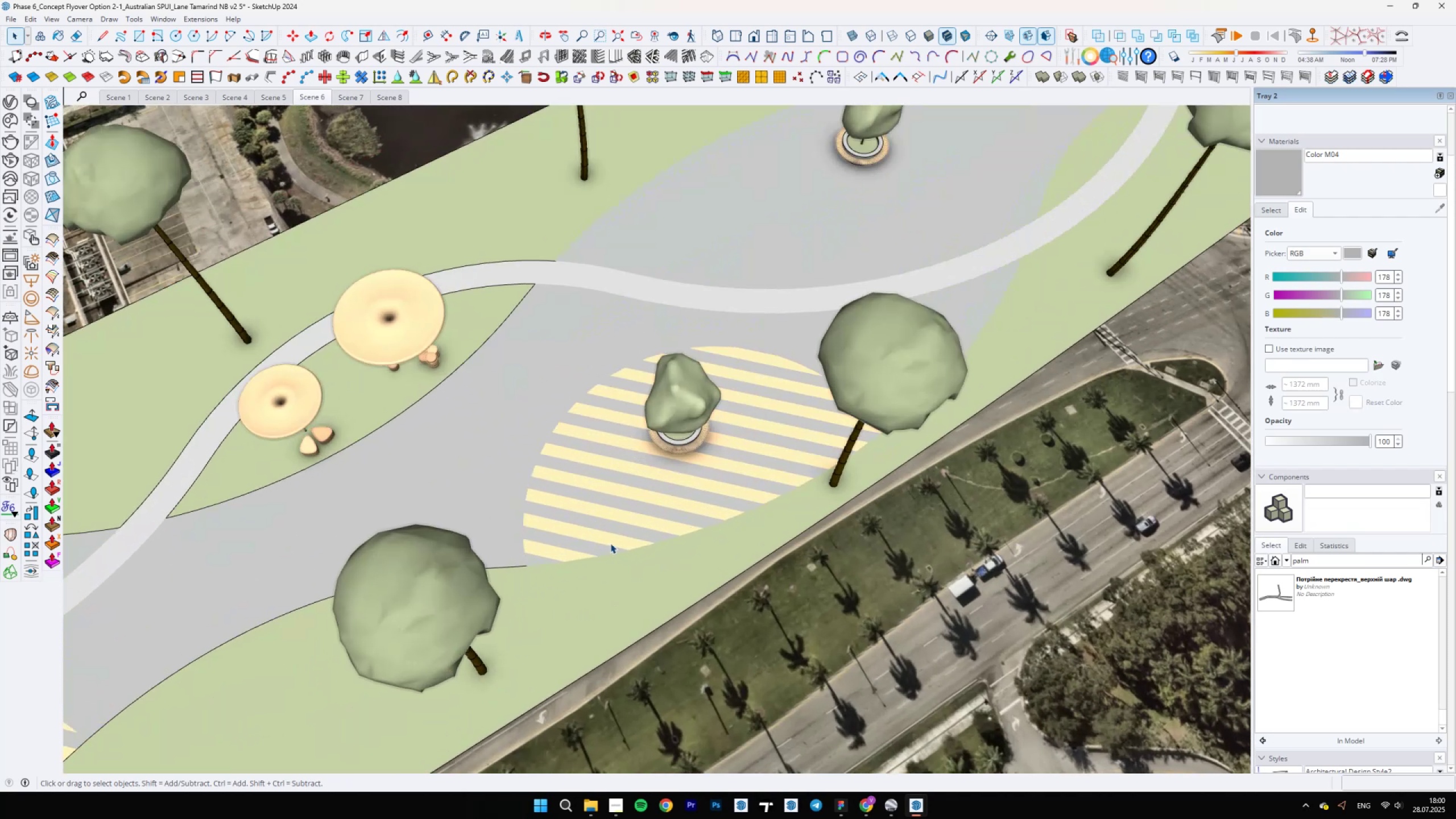 
scroll: coordinate [541, 547], scroll_direction: up, amount: 6.0
 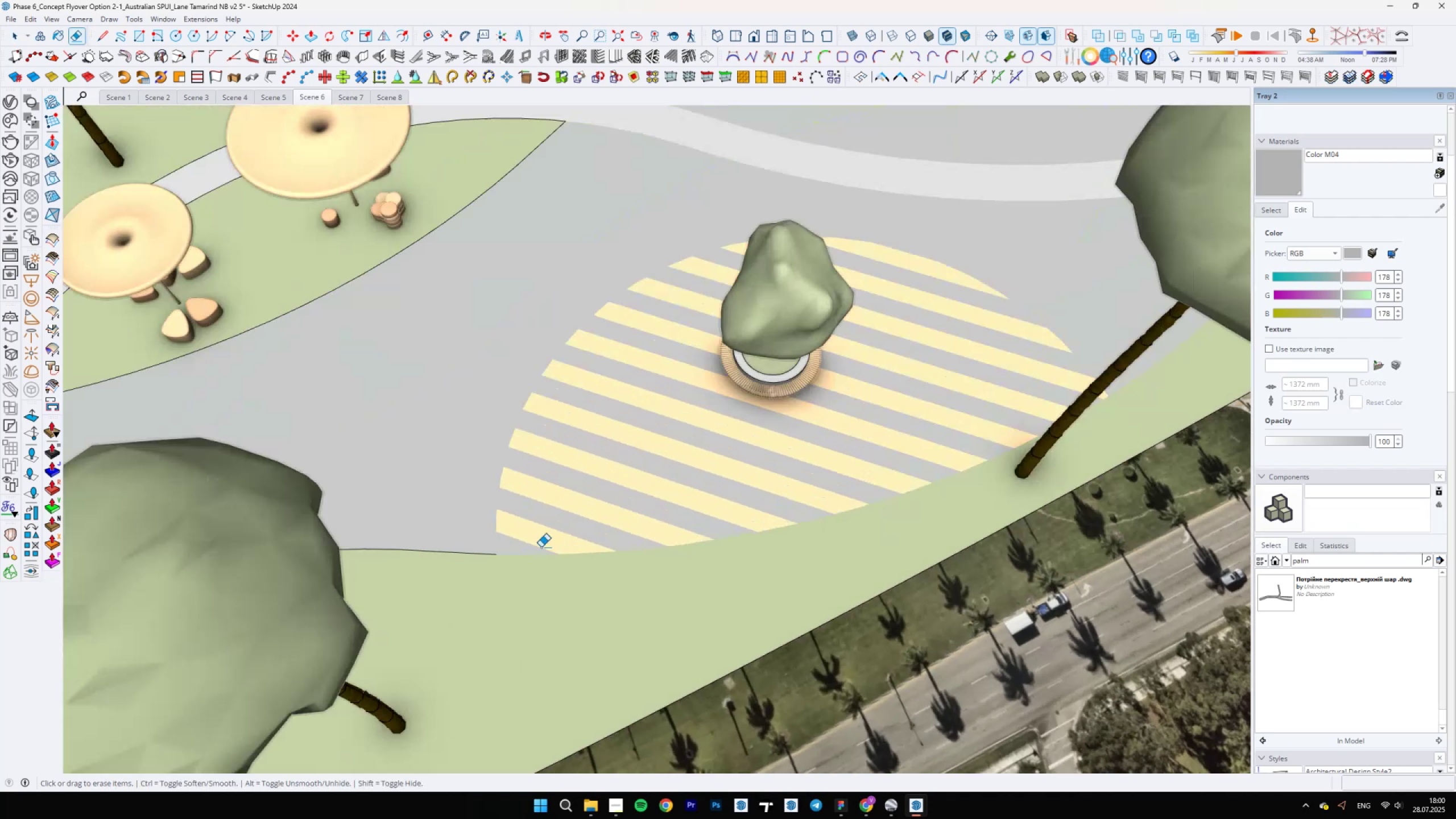 
key(Alt+AltLeft)
 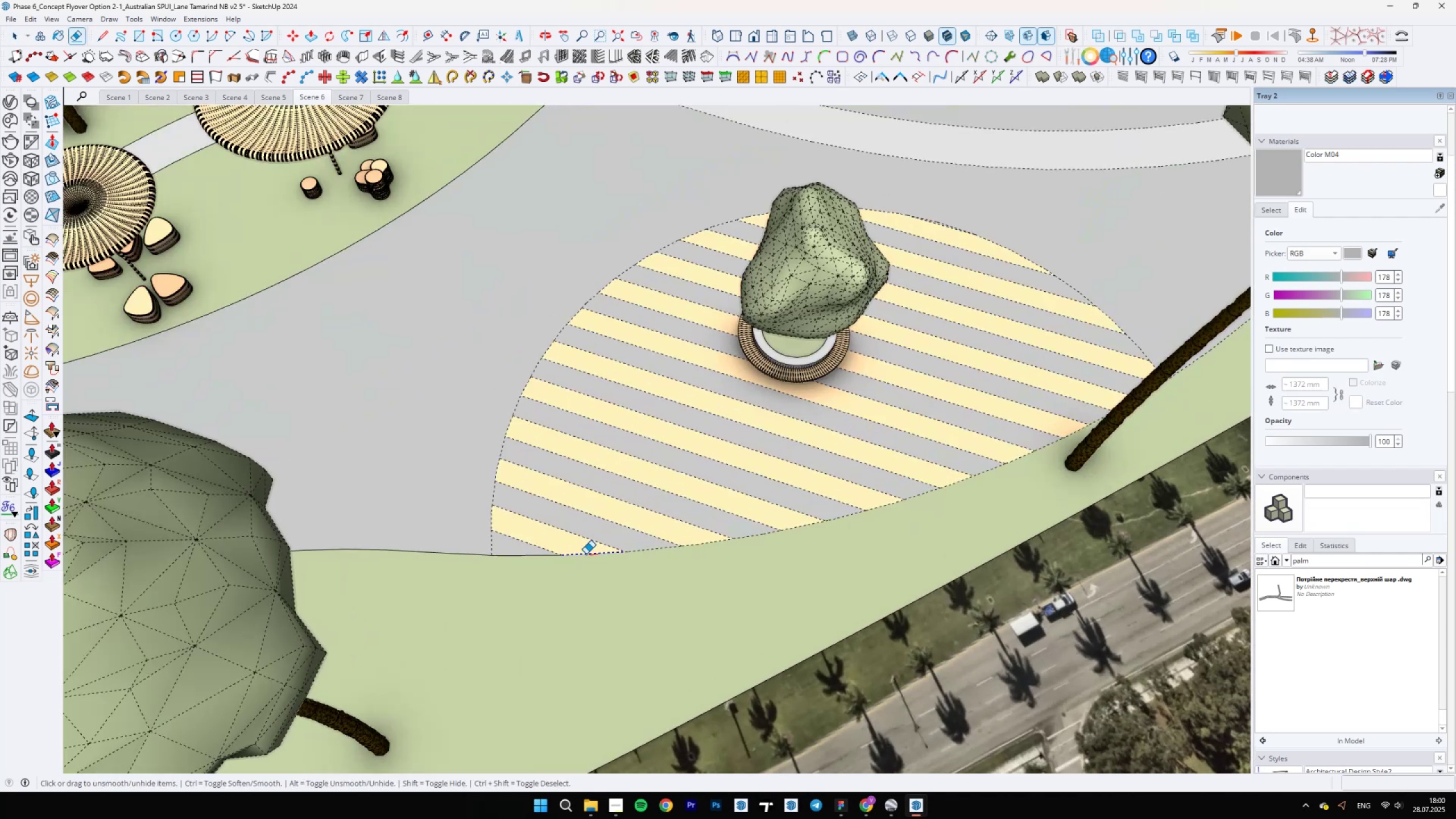 
left_click([648, 548])
 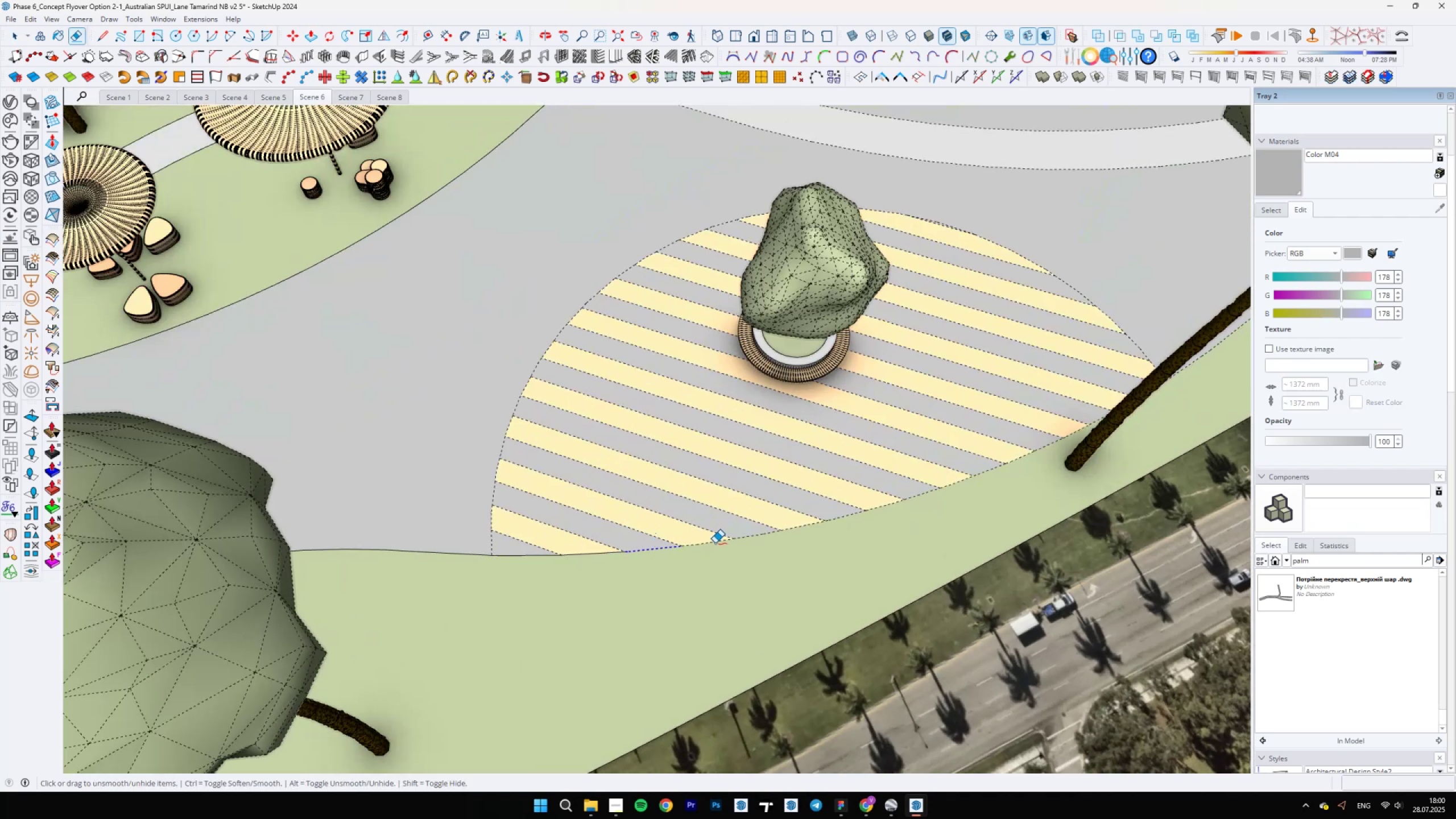 
left_click([709, 543])
 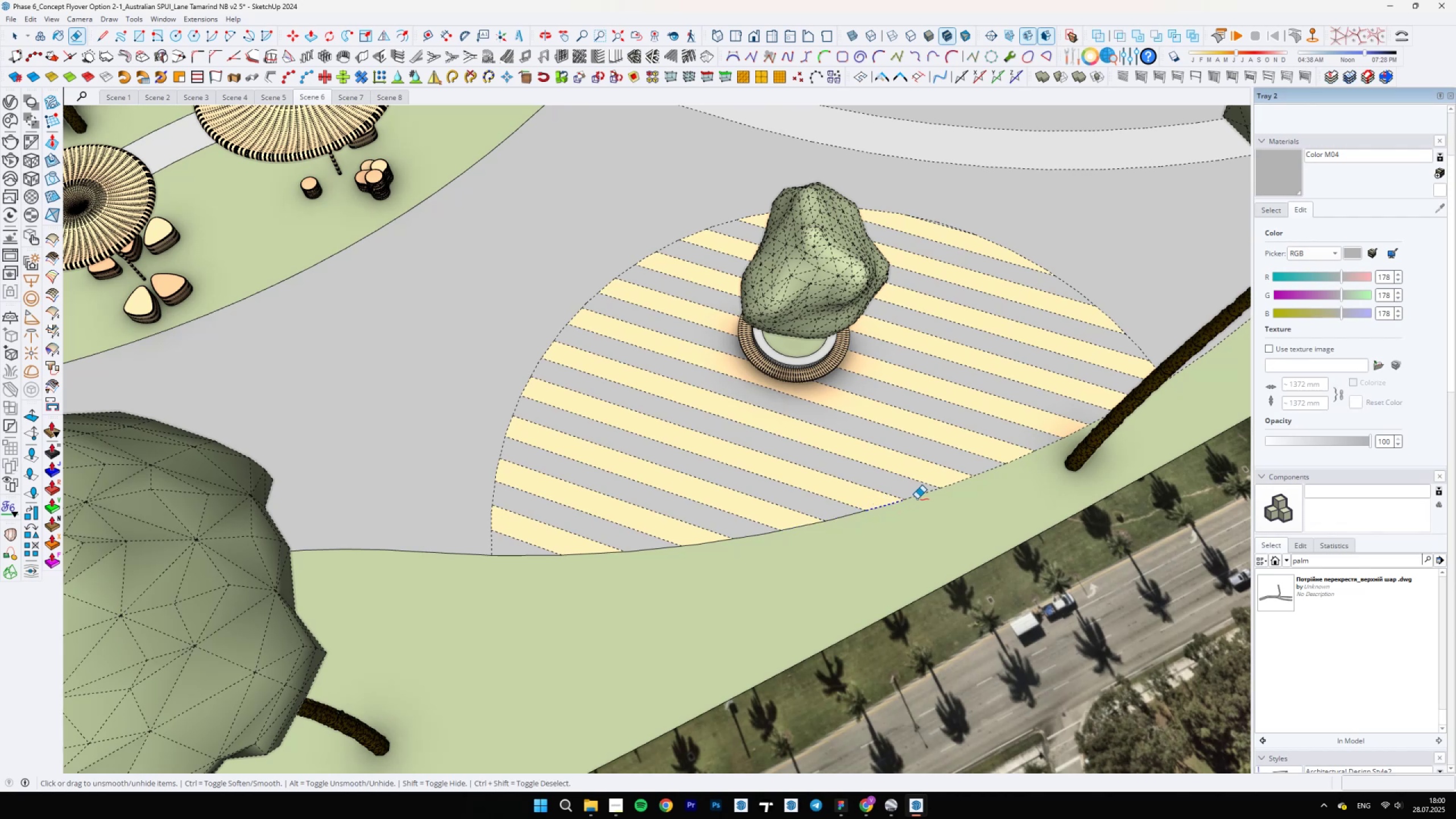 
wait(6.36)
 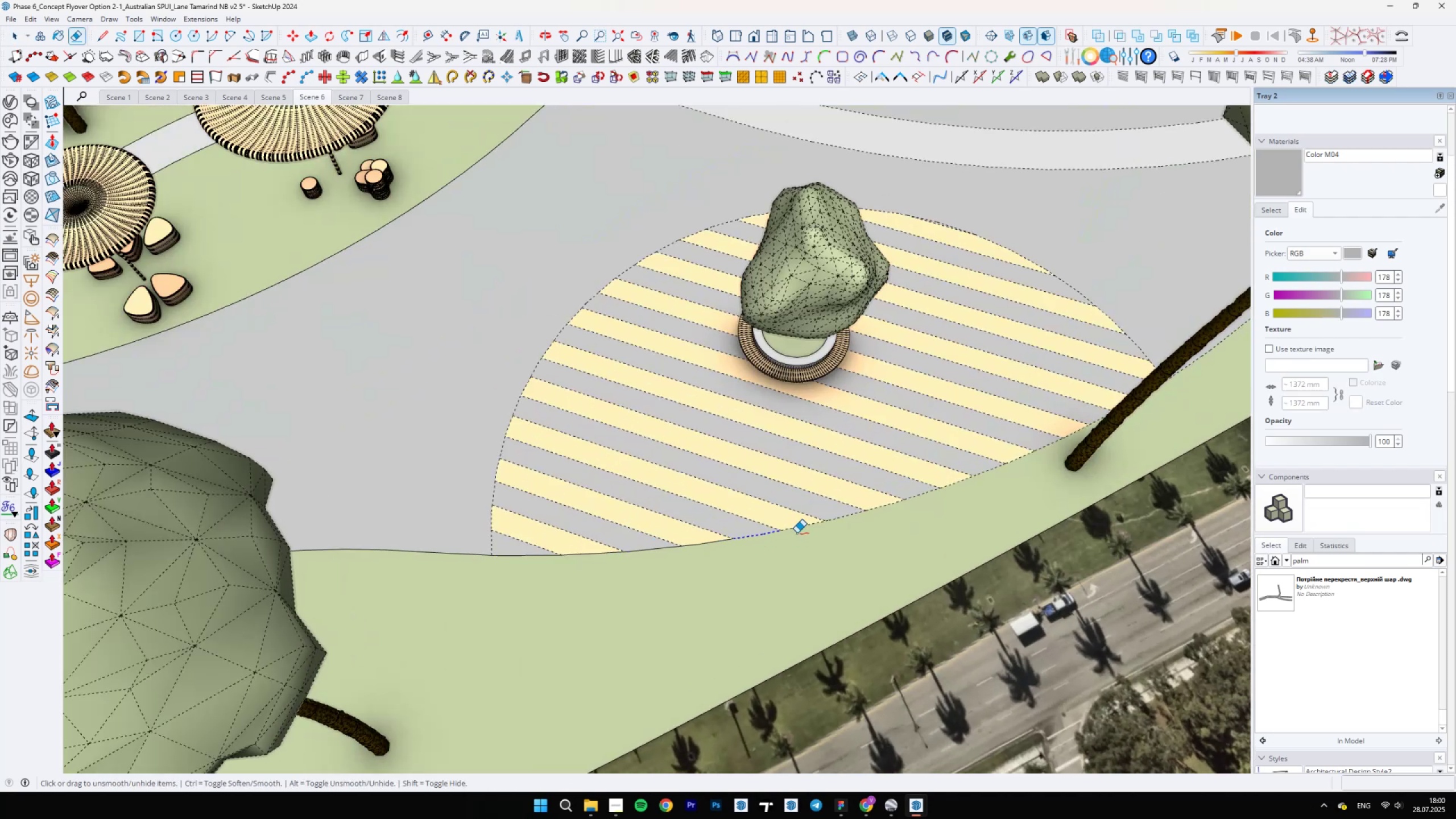 
left_click([954, 483])
 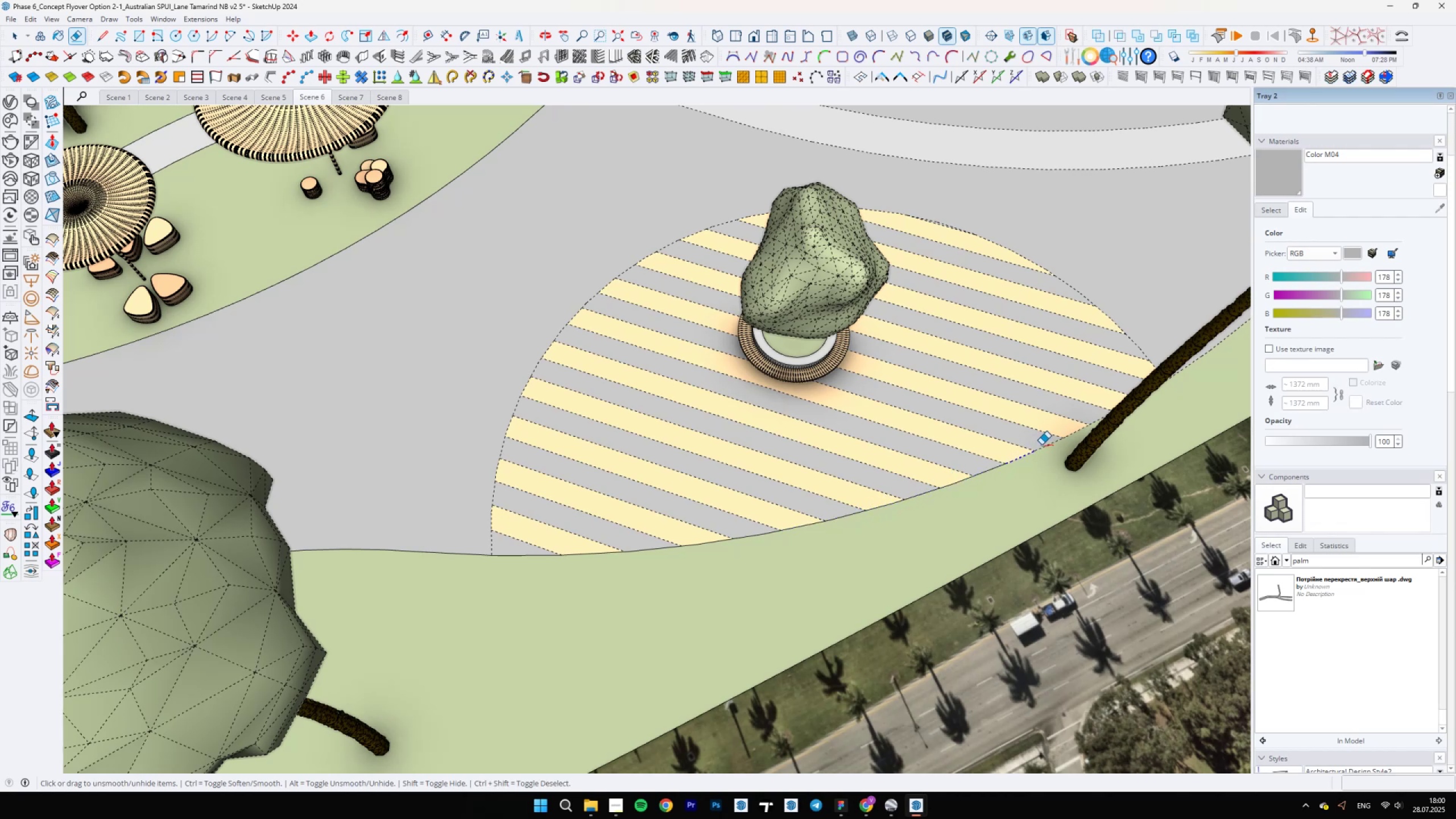 
scroll: coordinate [505, 524], scroll_direction: down, amount: 8.0
 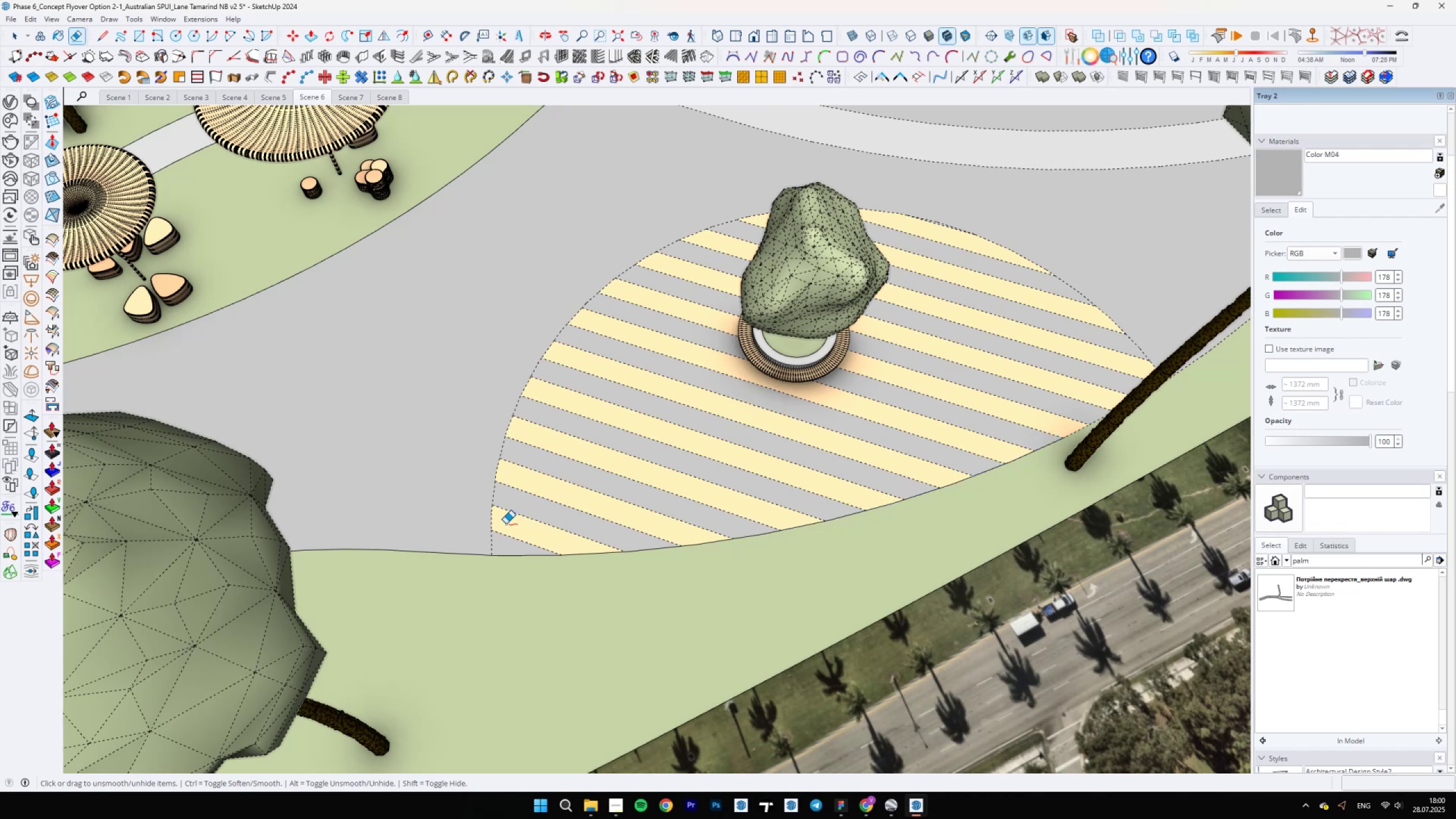 
scroll: coordinate [612, 573], scroll_direction: up, amount: 26.0
 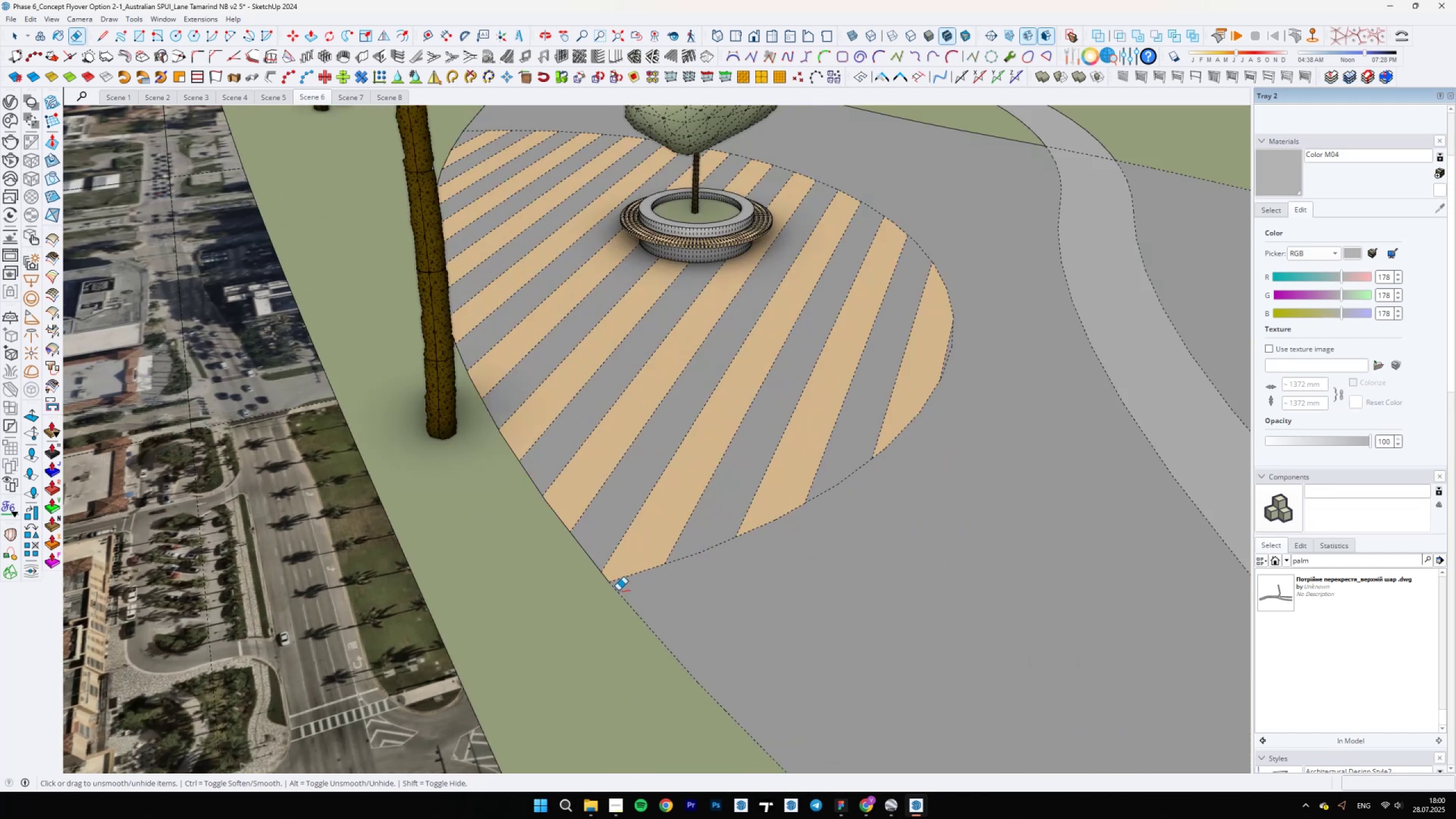 
scroll: coordinate [535, 518], scroll_direction: down, amount: 13.0
 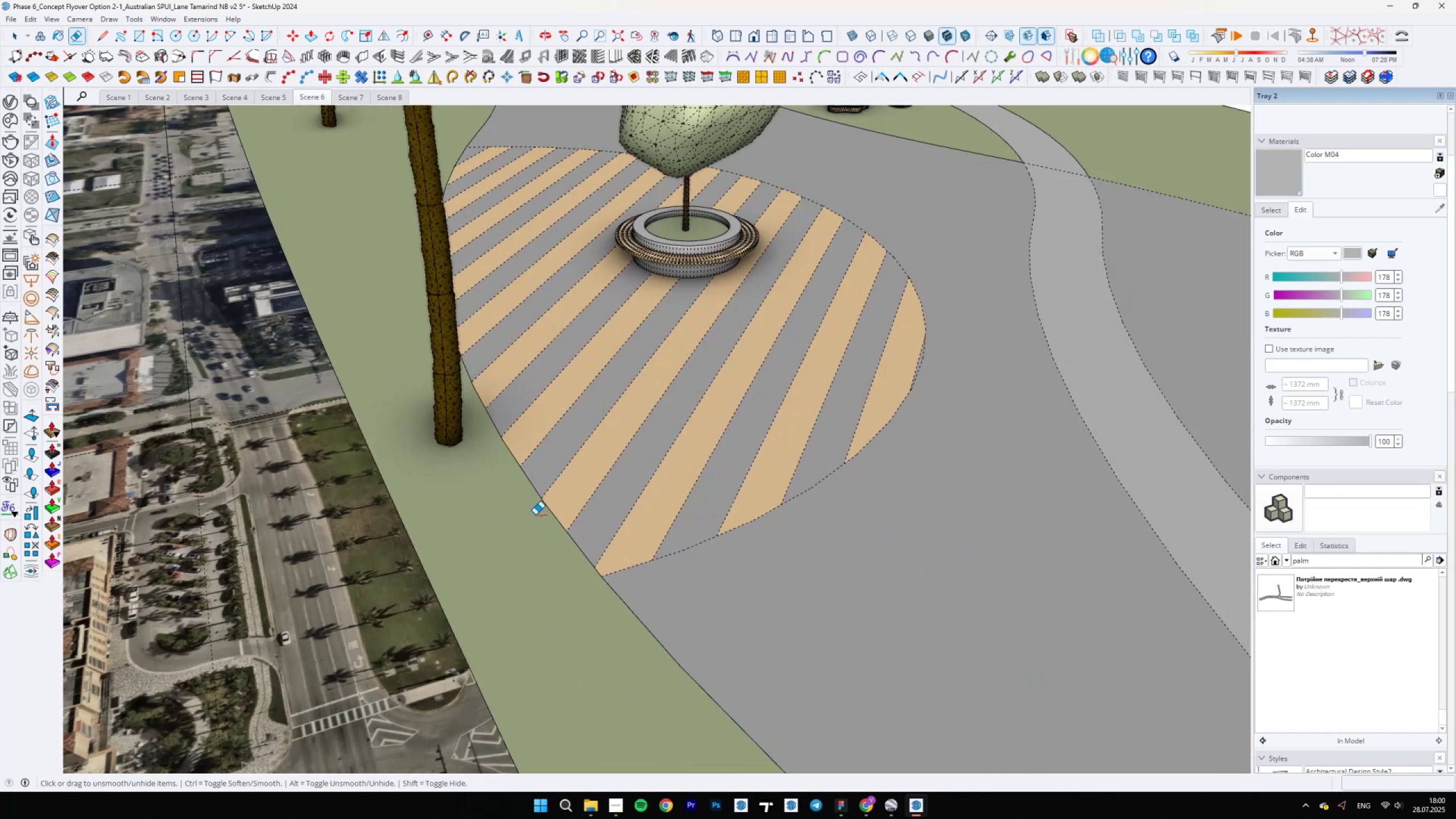 
key(Space)
 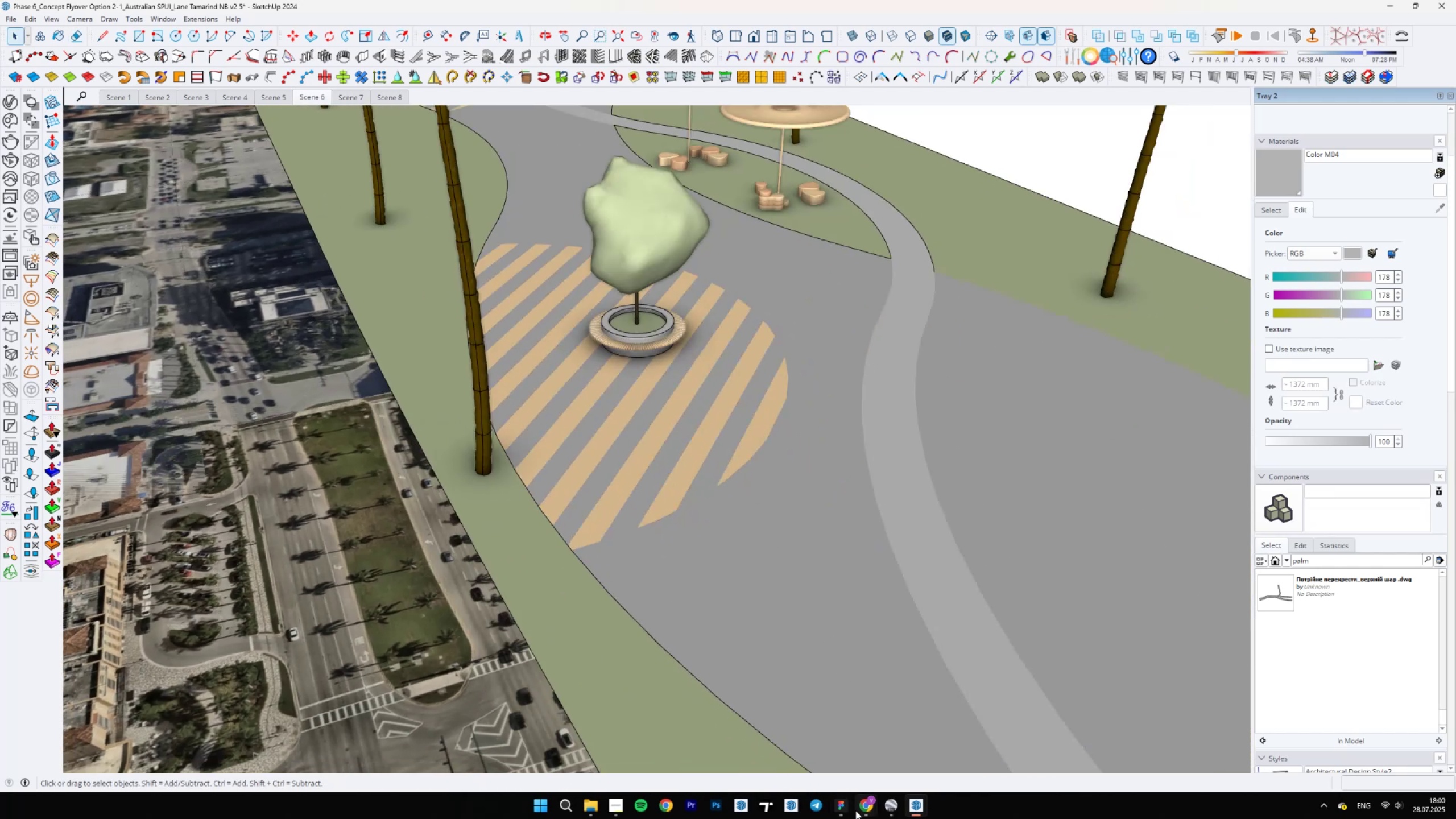 
double_click([814, 761])
 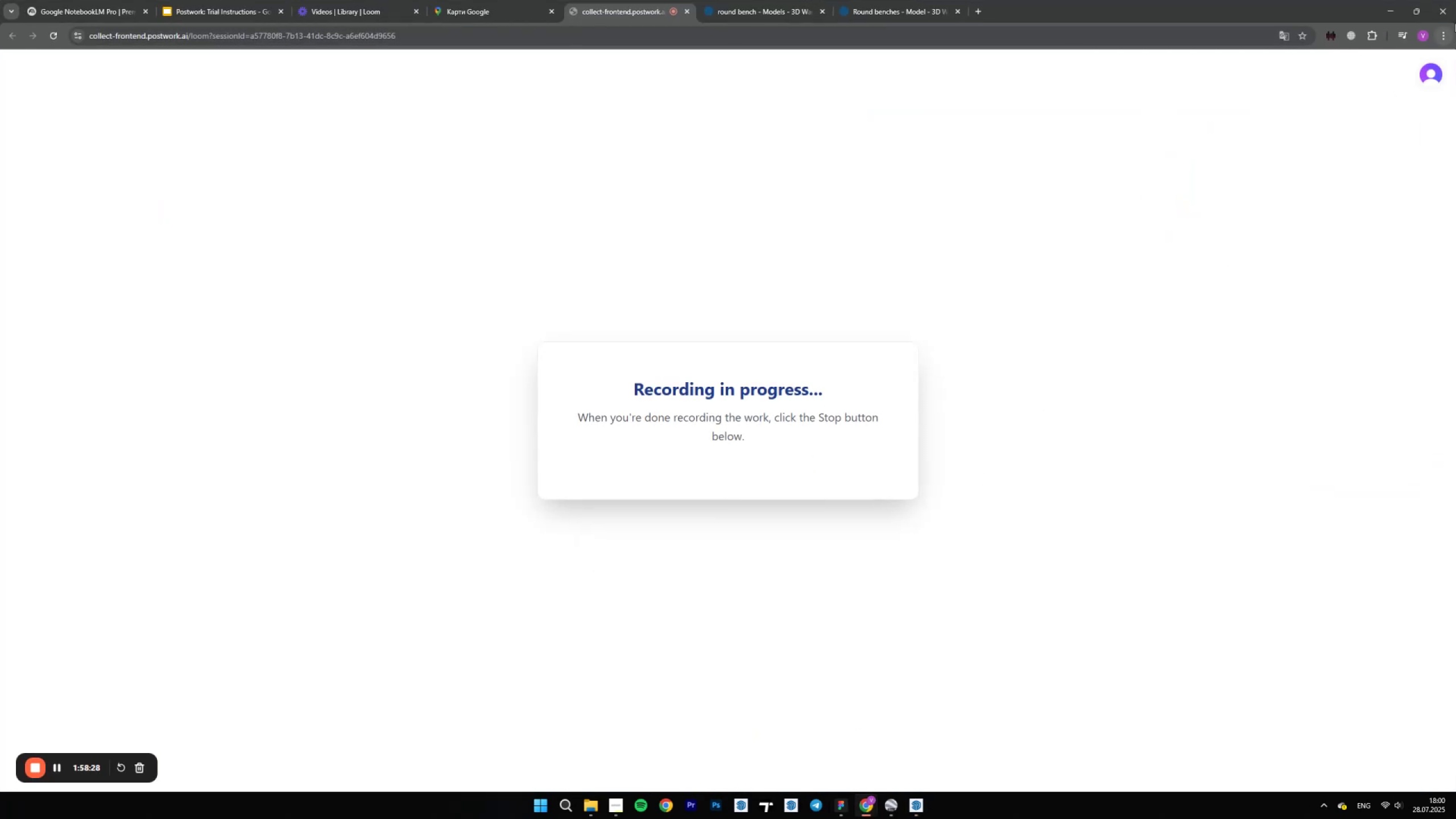 
left_click([1391, 0])
 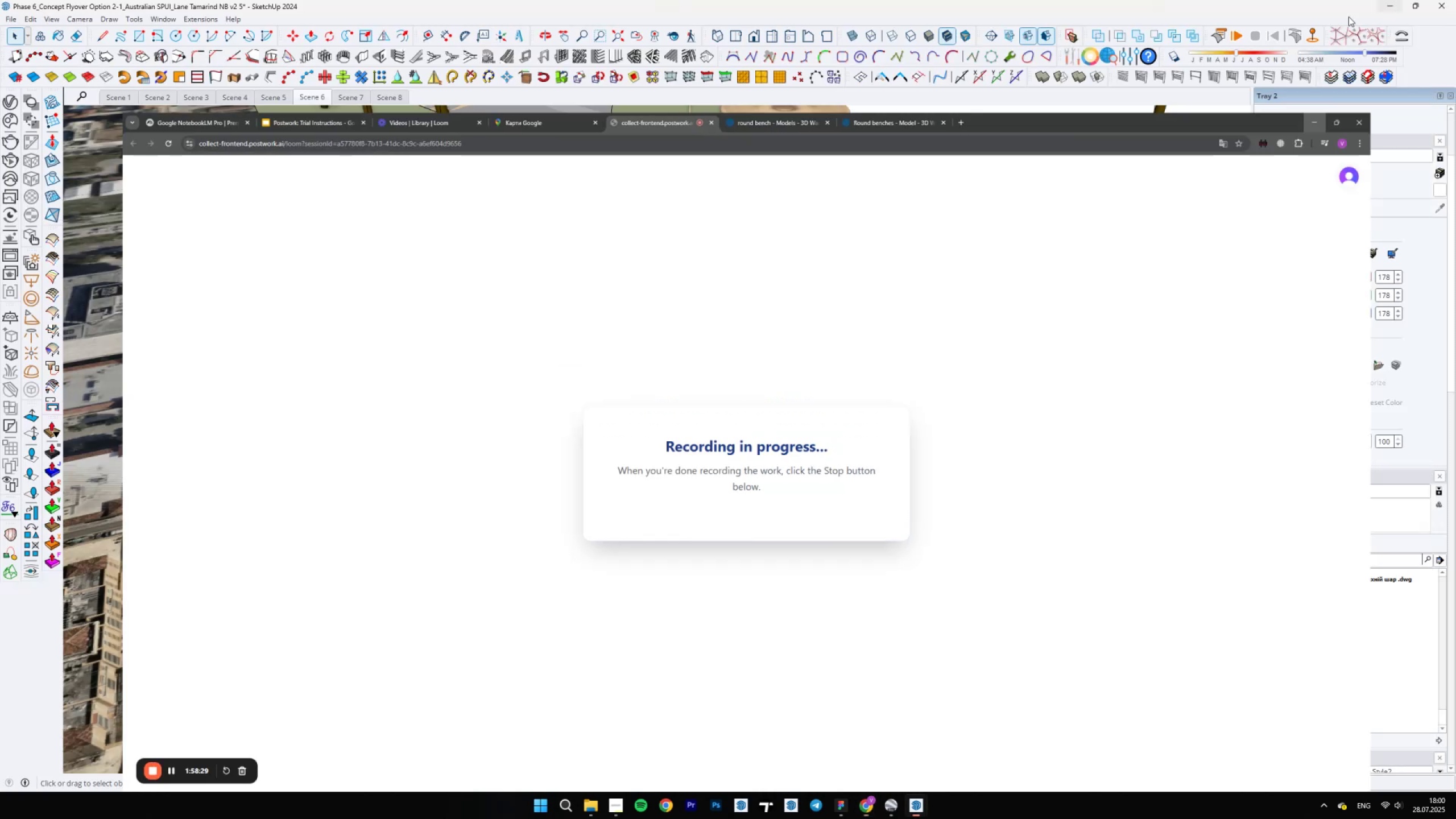 
scroll: coordinate [671, 438], scroll_direction: down, amount: 10.0
 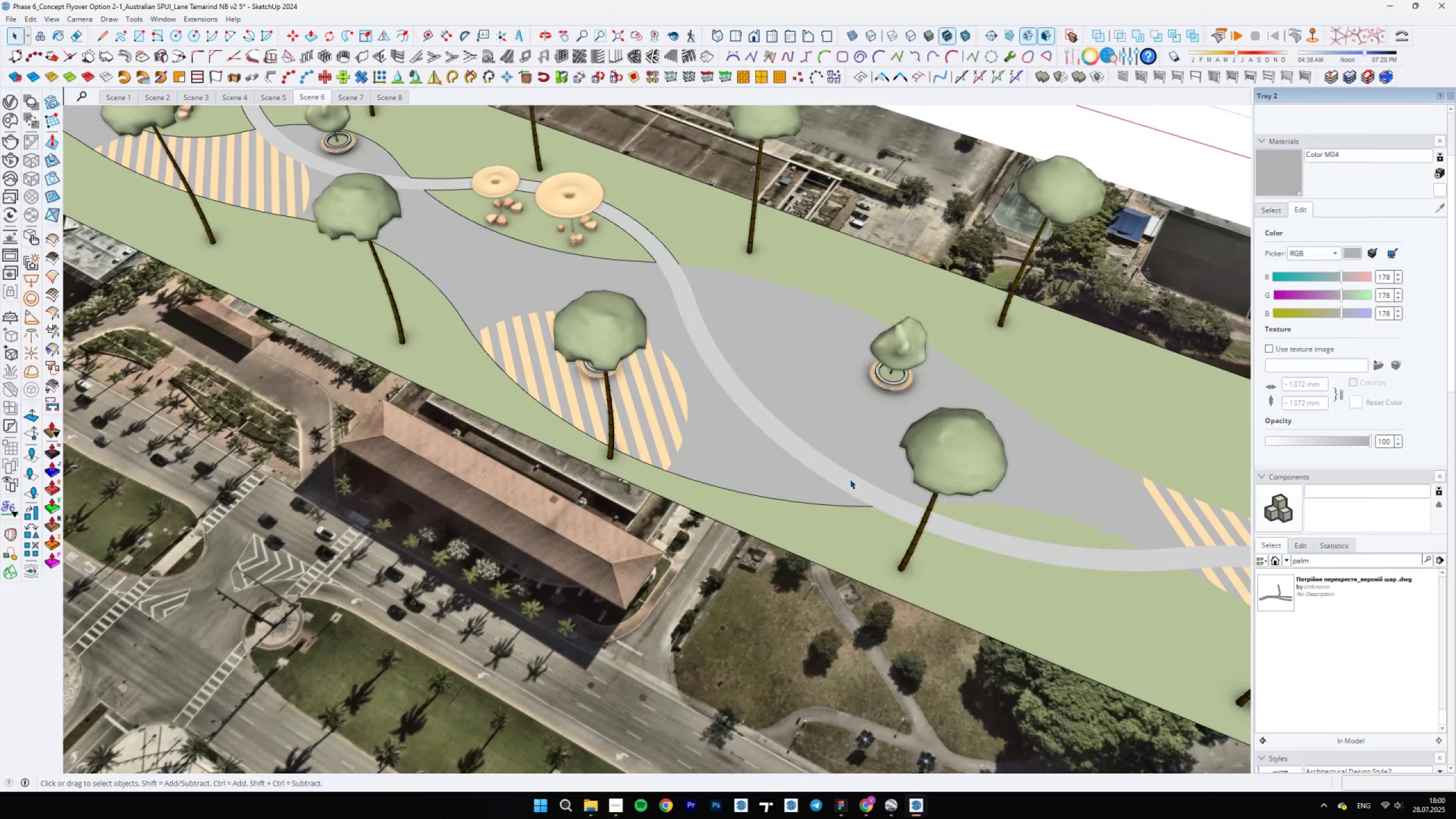 
scroll: coordinate [755, 459], scroll_direction: up, amount: 10.0
 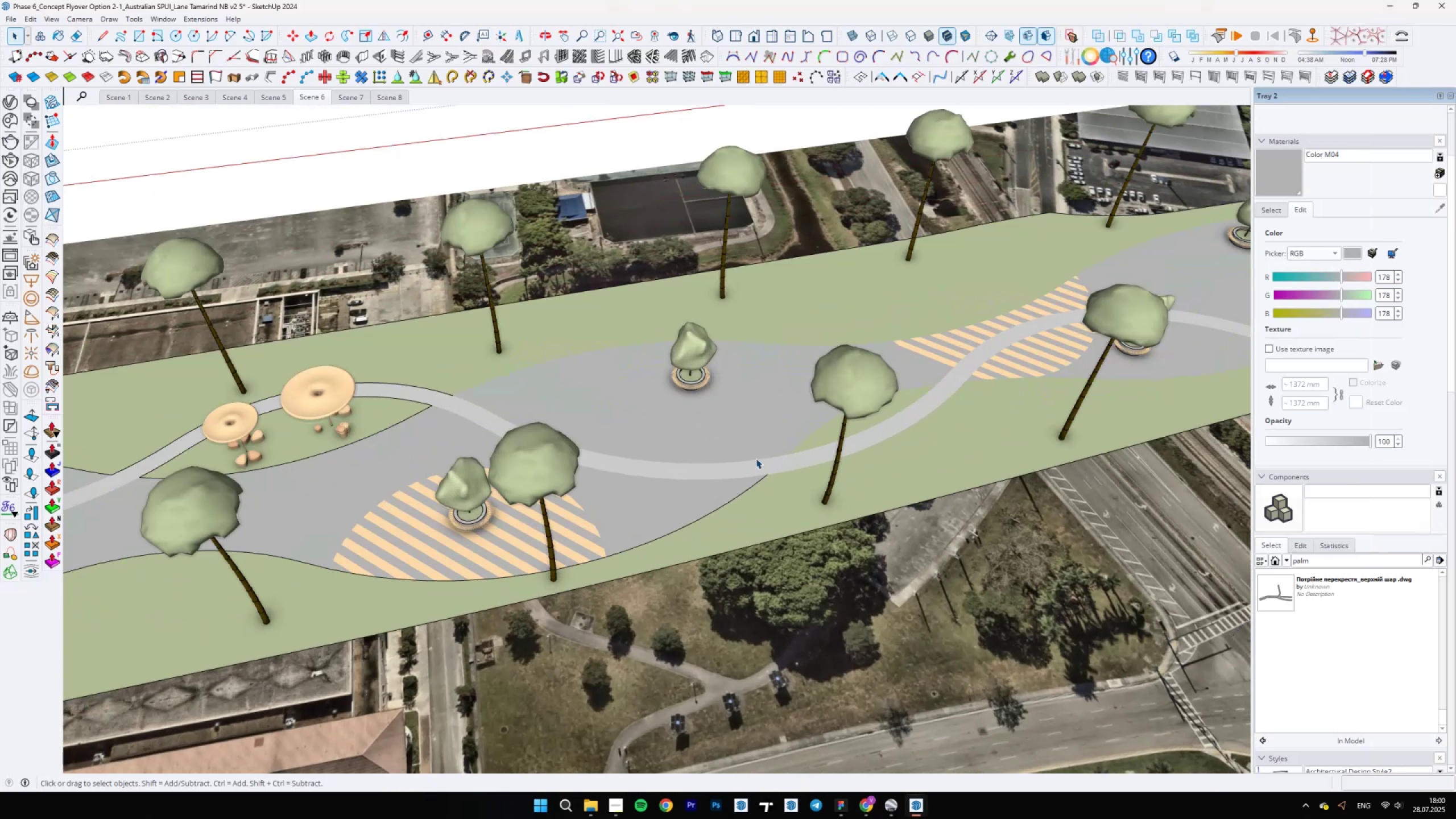 
key(E)
 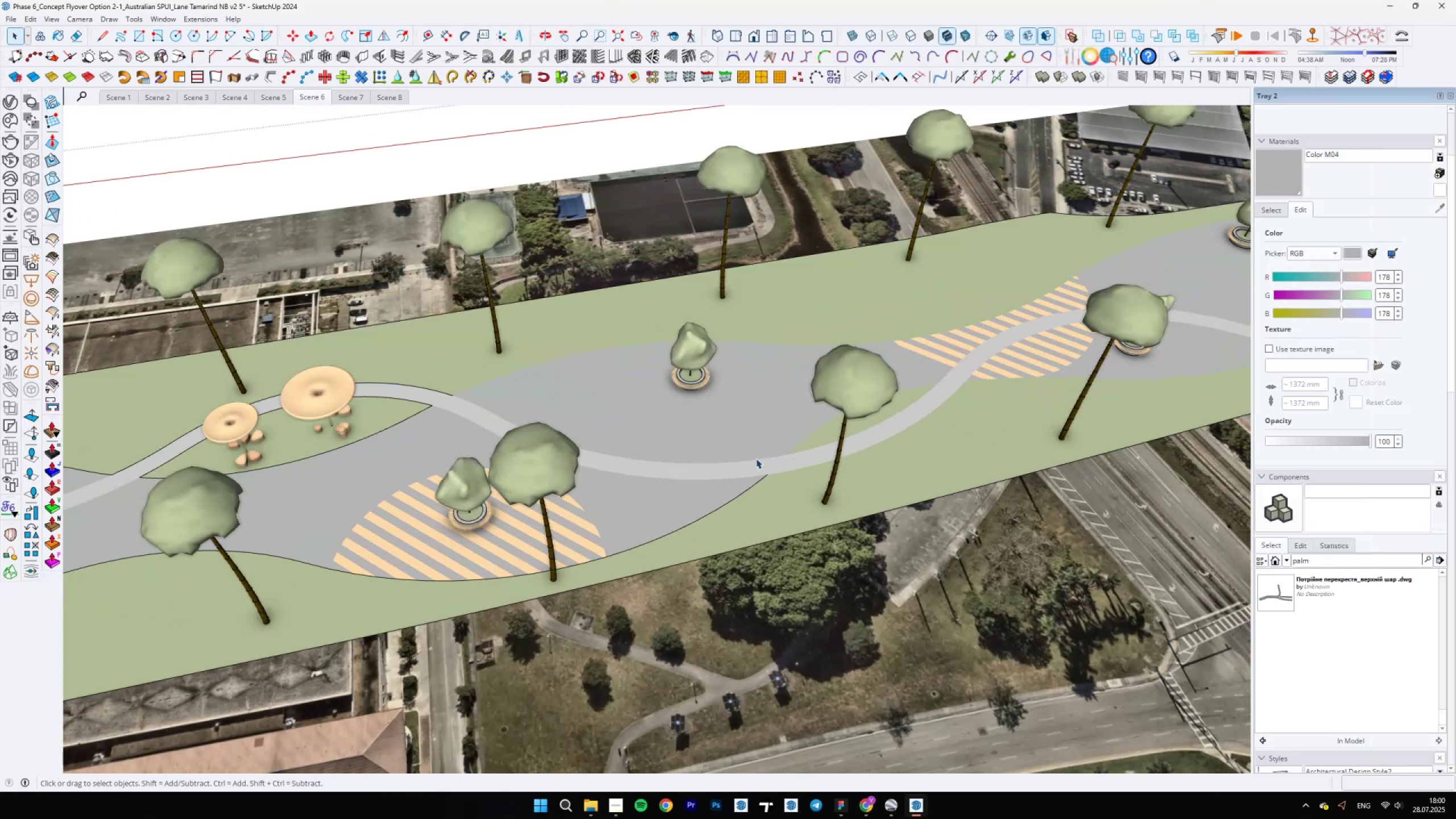 
key(Alt+AltLeft)
 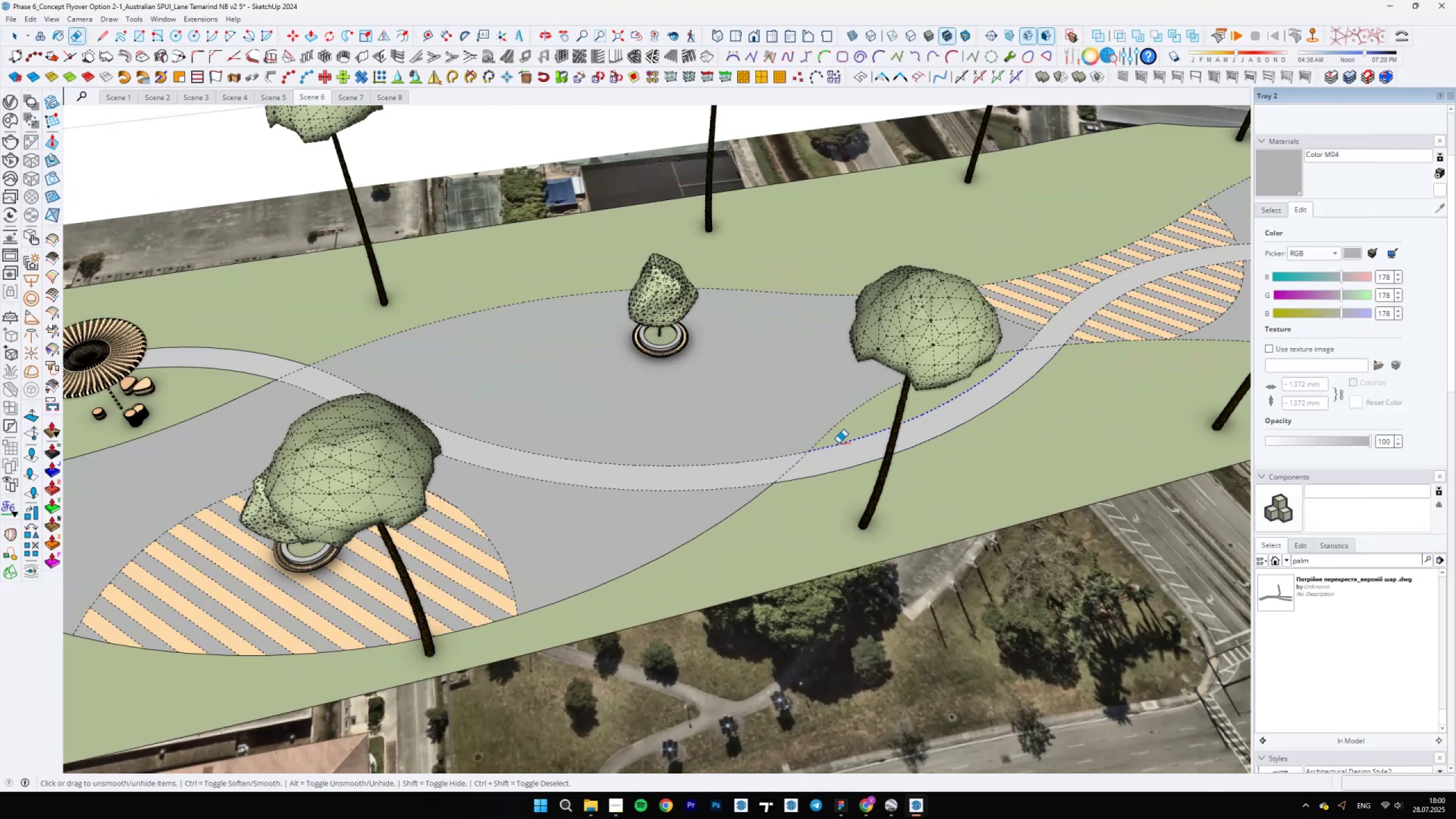 
scroll: coordinate [661, 468], scroll_direction: down, amount: 10.0
 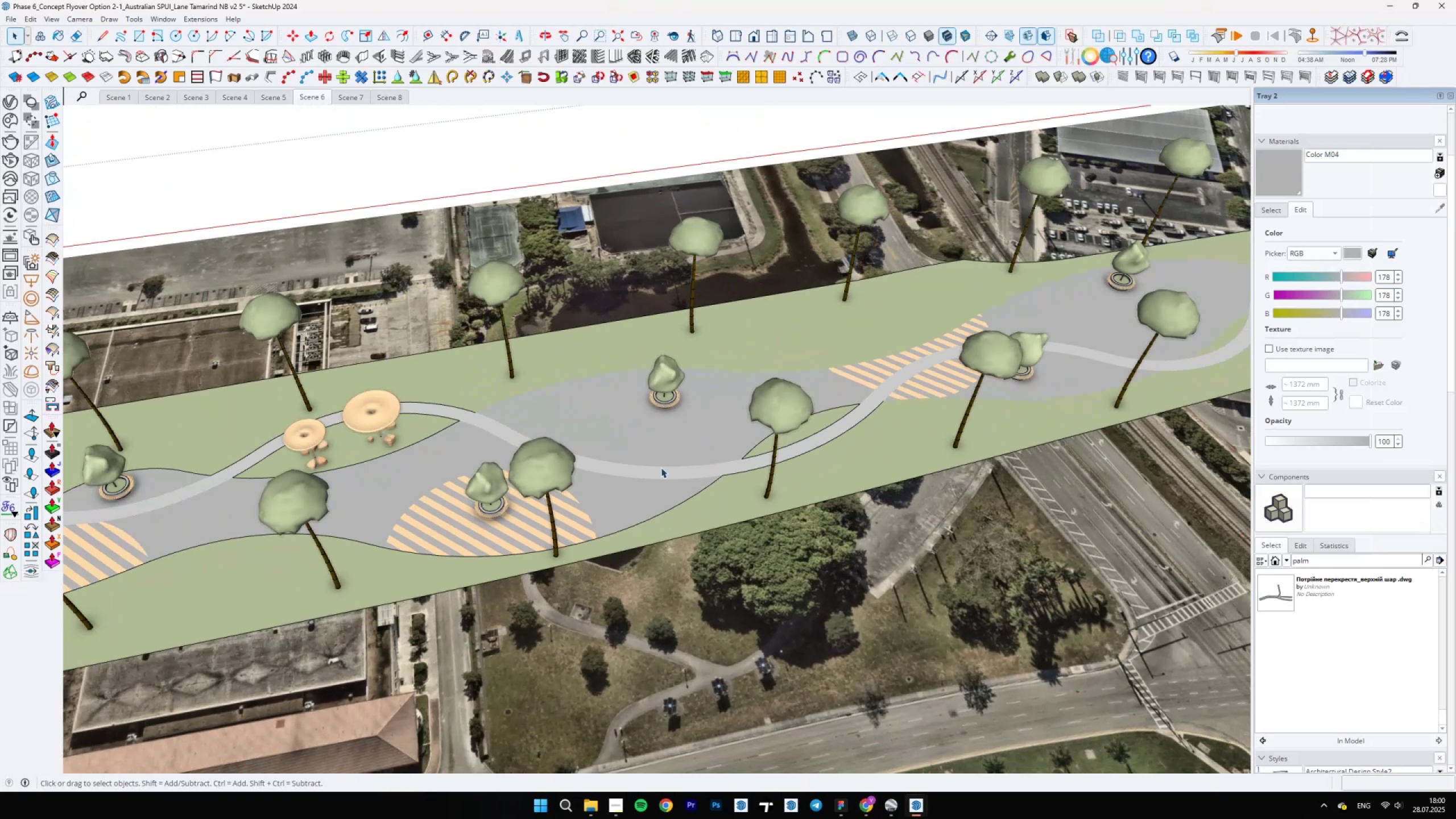 
key(Space)
 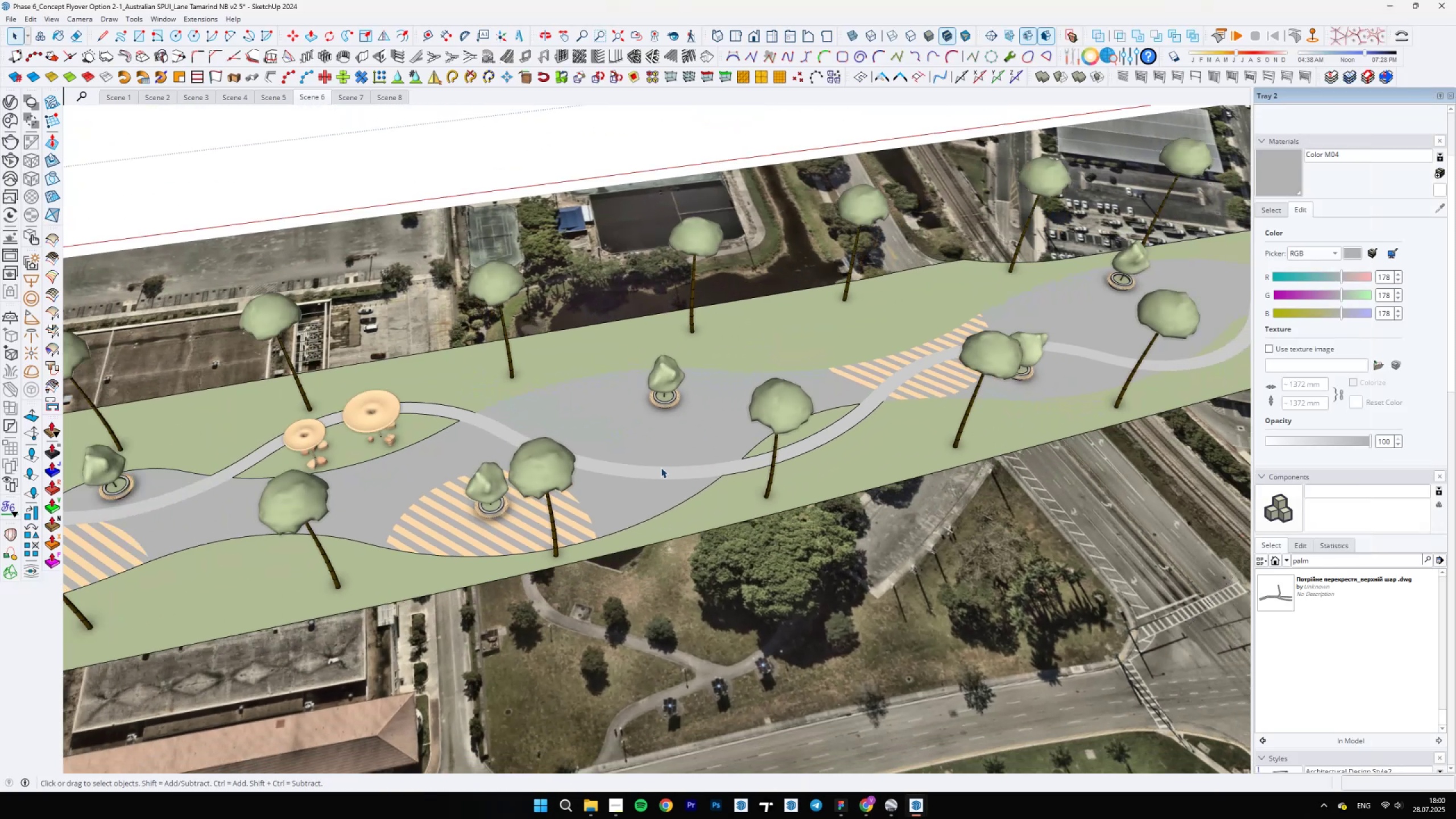 
scroll: coordinate [523, 456], scroll_direction: up, amount: 2.0
 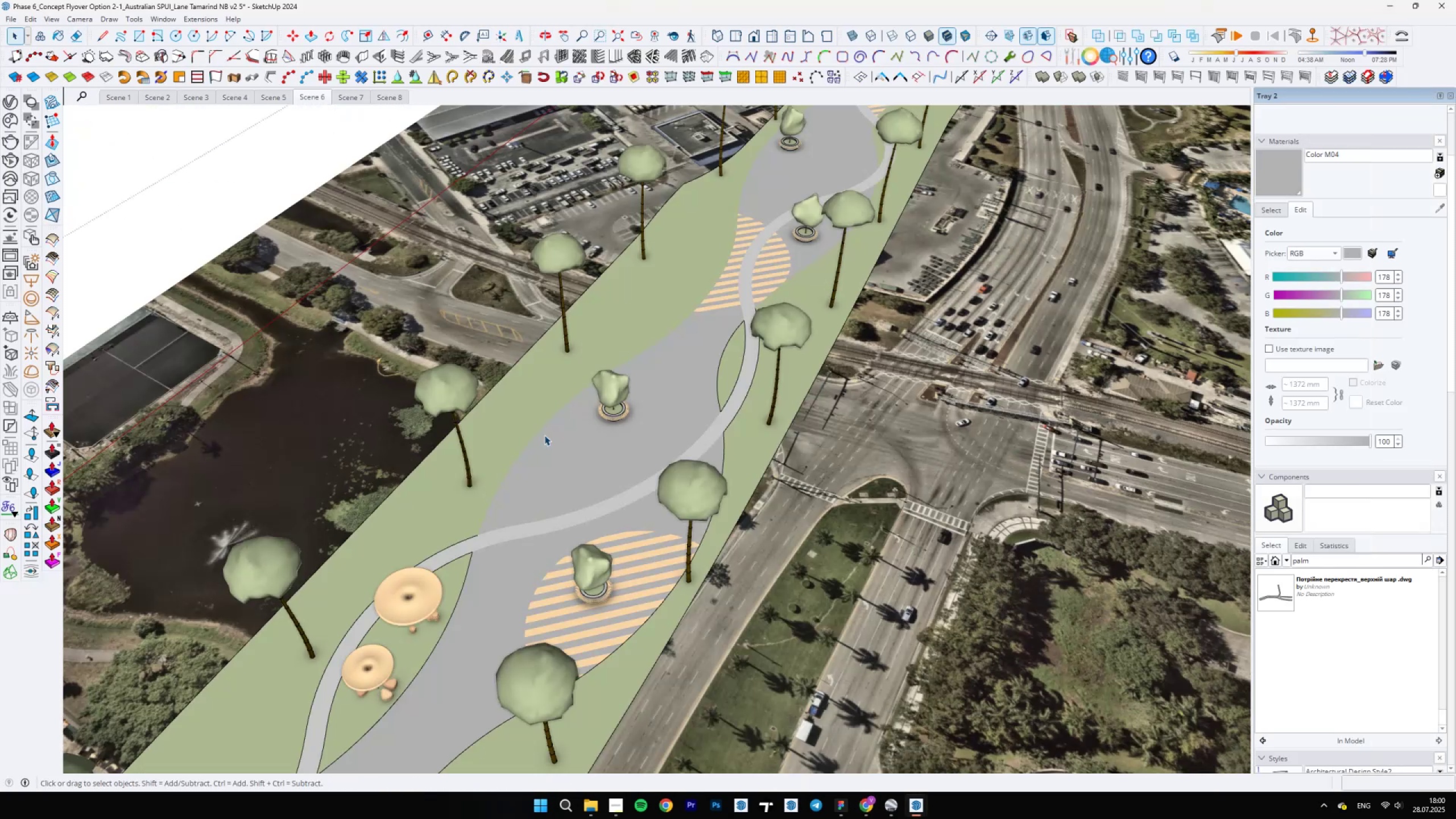 
key(E)
 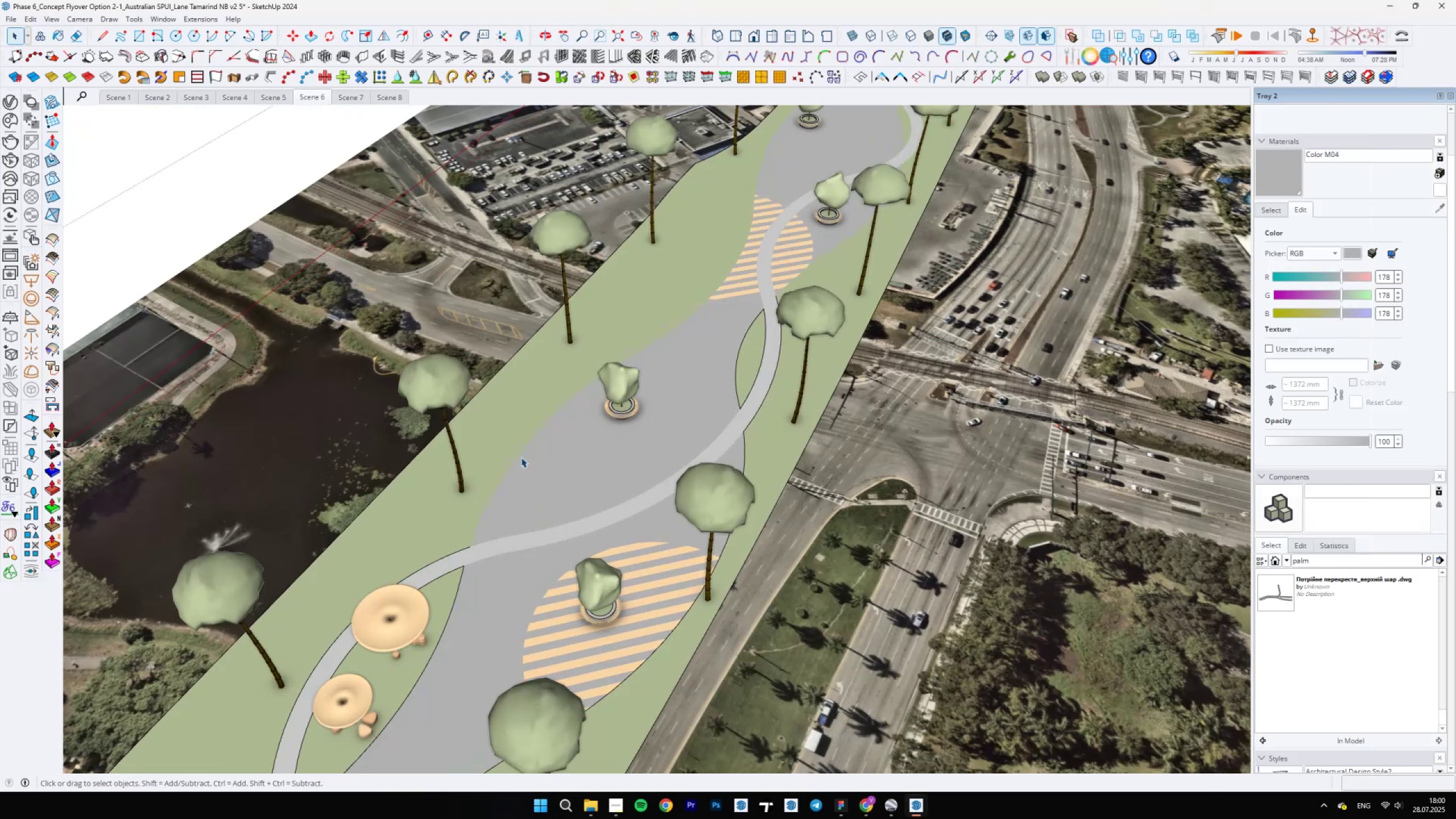 
key(Alt+AltLeft)
 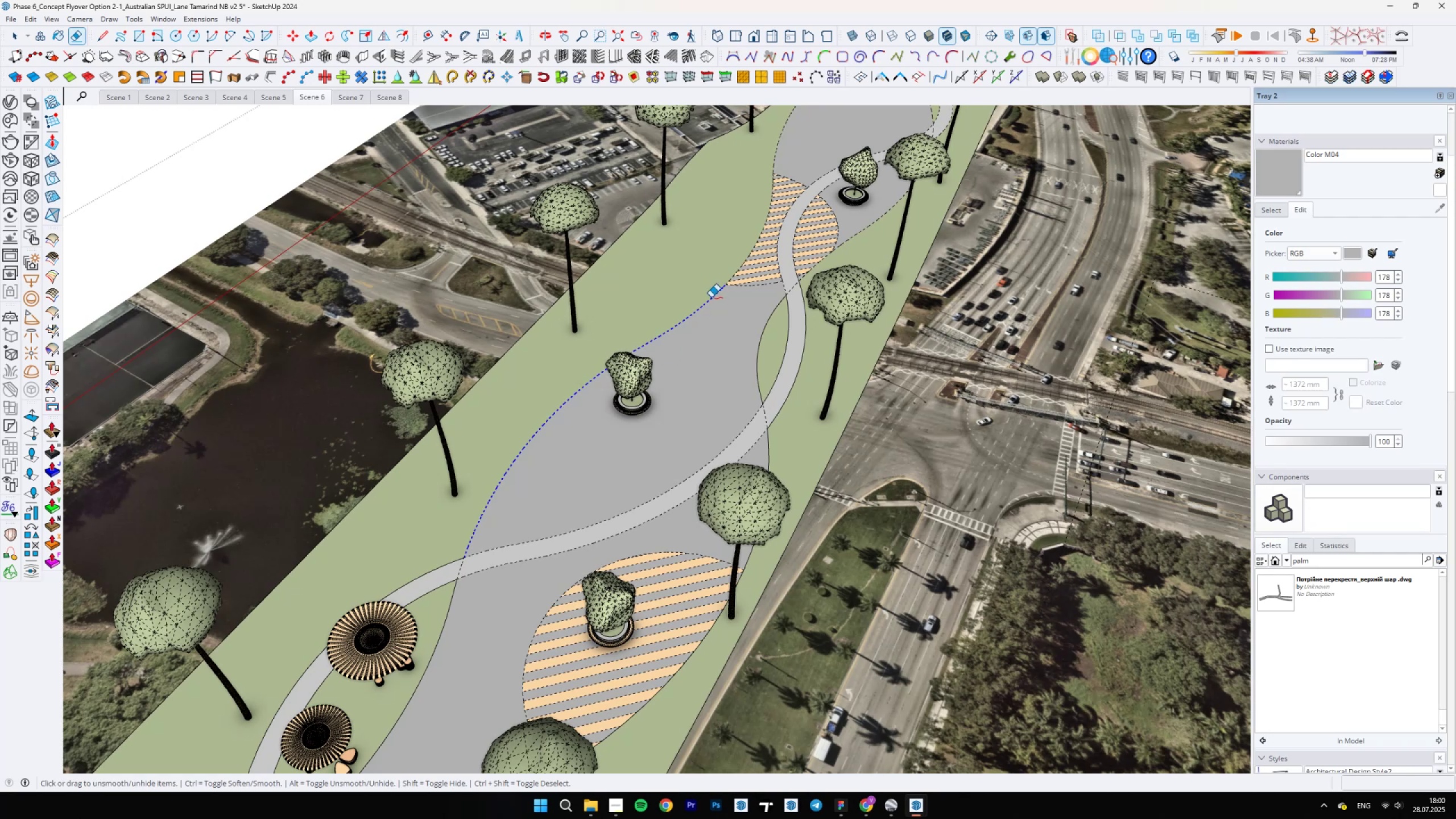 
scroll: coordinate [662, 425], scroll_direction: down, amount: 11.0
 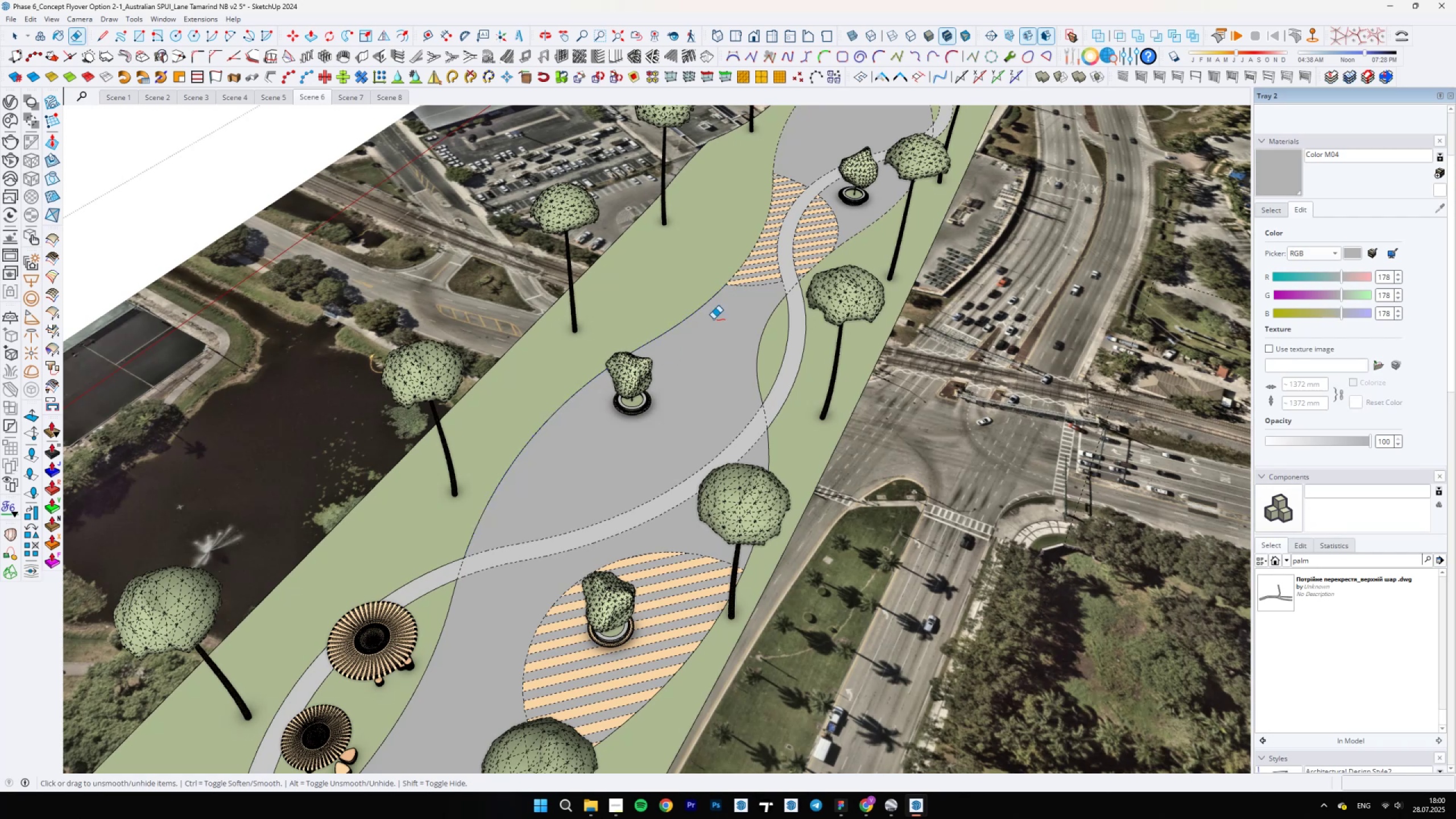 
key(Space)
 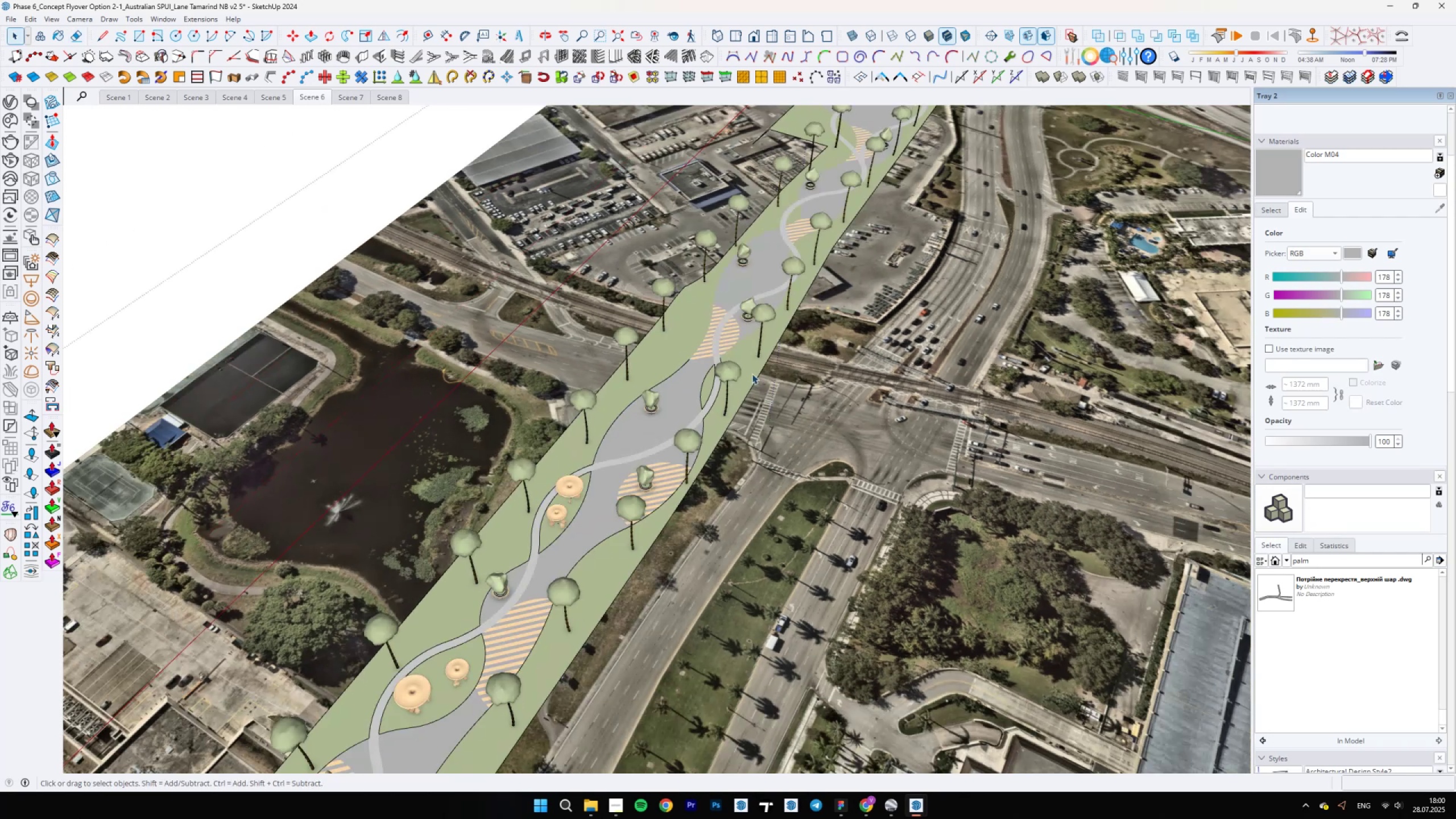 
scroll: coordinate [517, 424], scroll_direction: down, amount: 7.0
 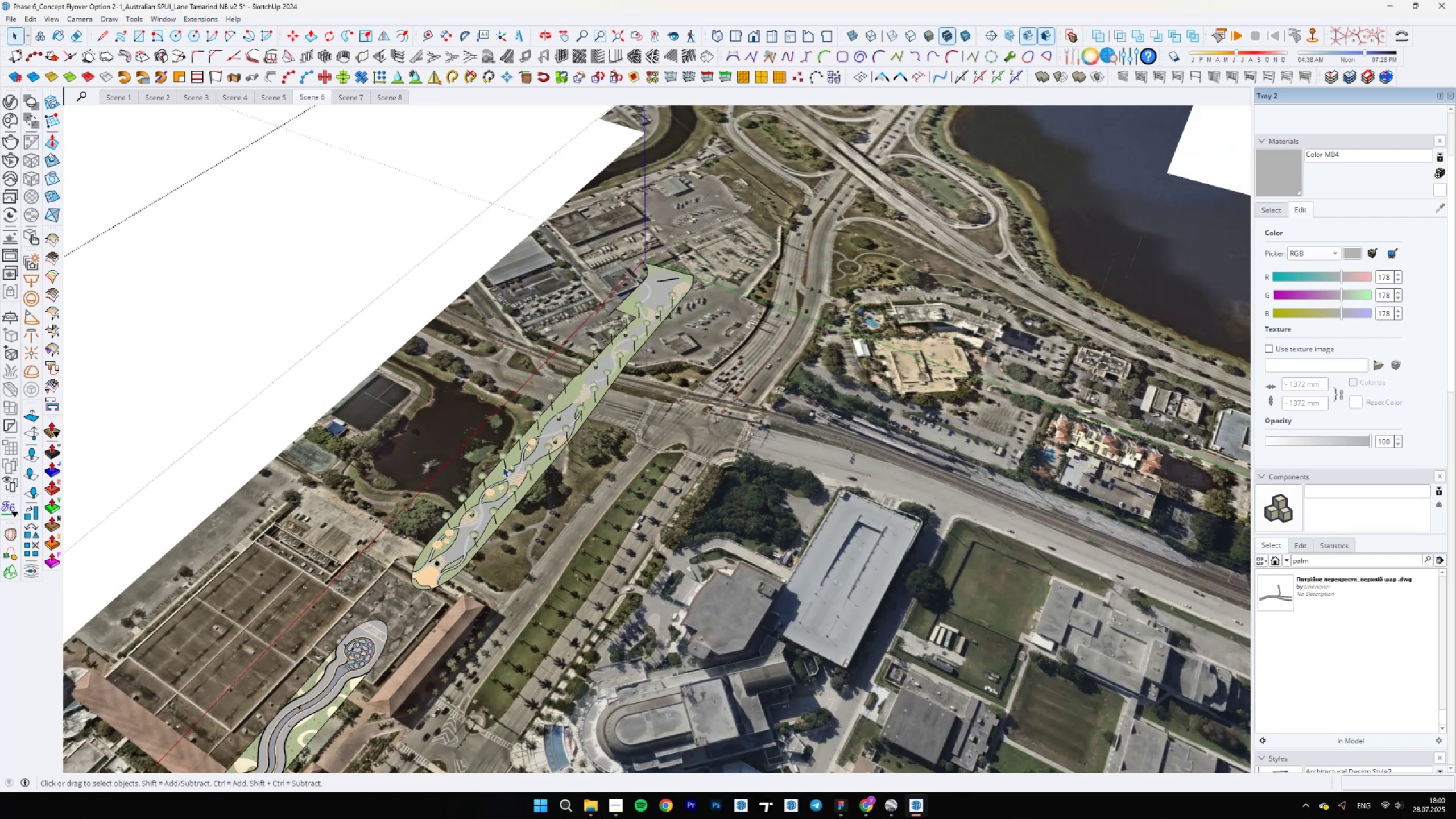 
scroll: coordinate [565, 431], scroll_direction: up, amount: 12.0
 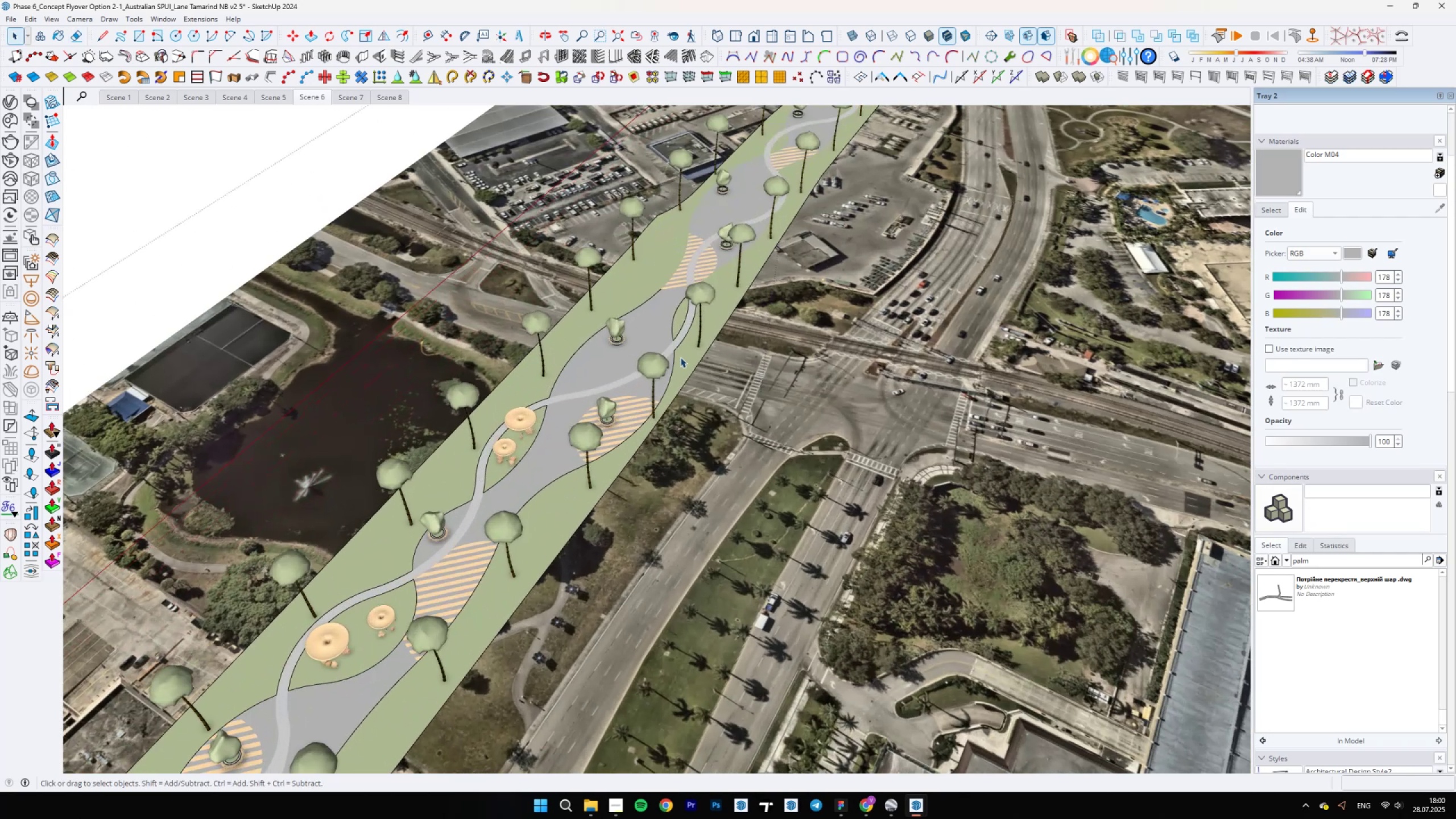 
scroll: coordinate [391, 588], scroll_direction: down, amount: 5.0
 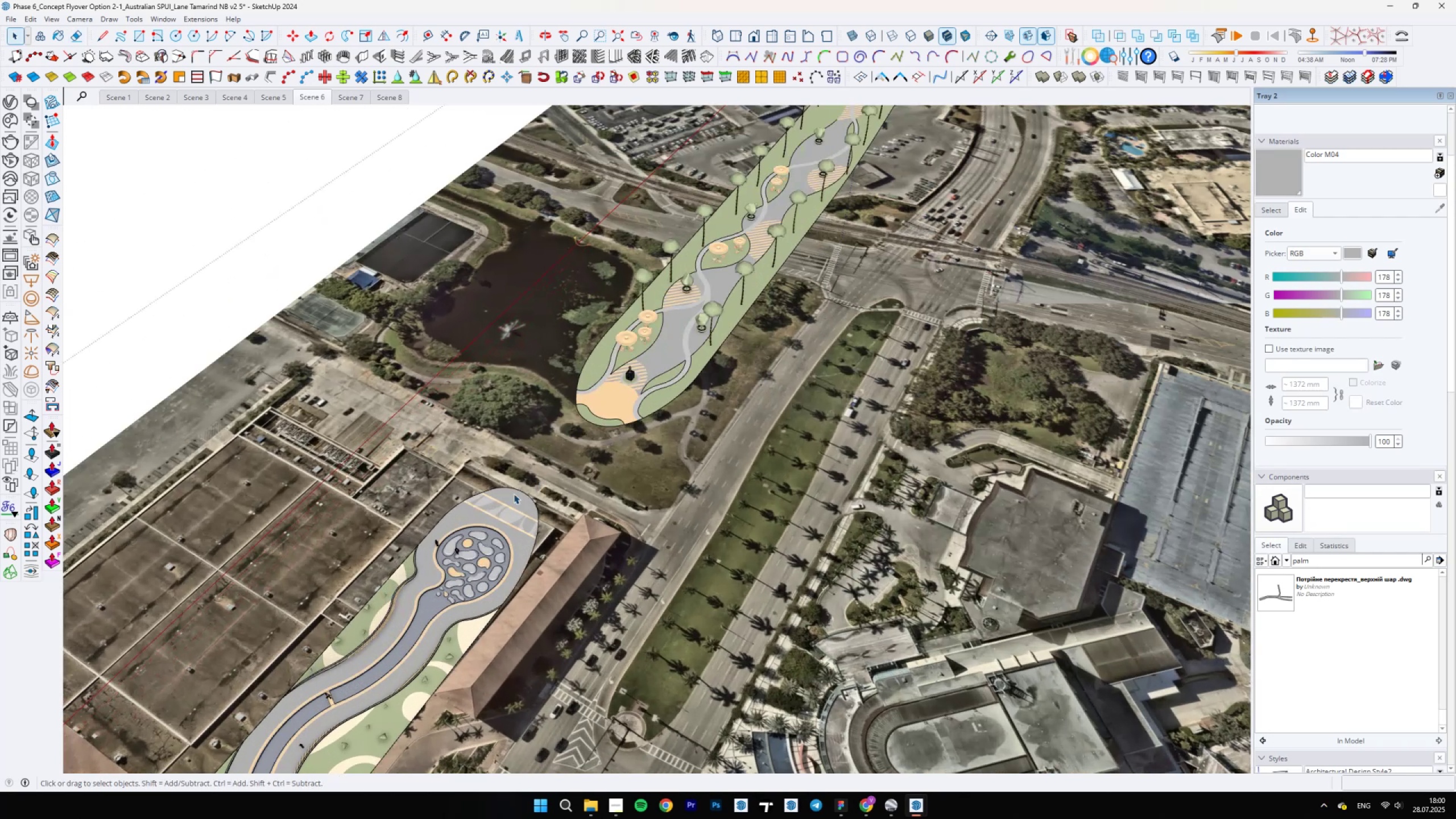 
scroll: coordinate [583, 486], scroll_direction: up, amount: 24.0
 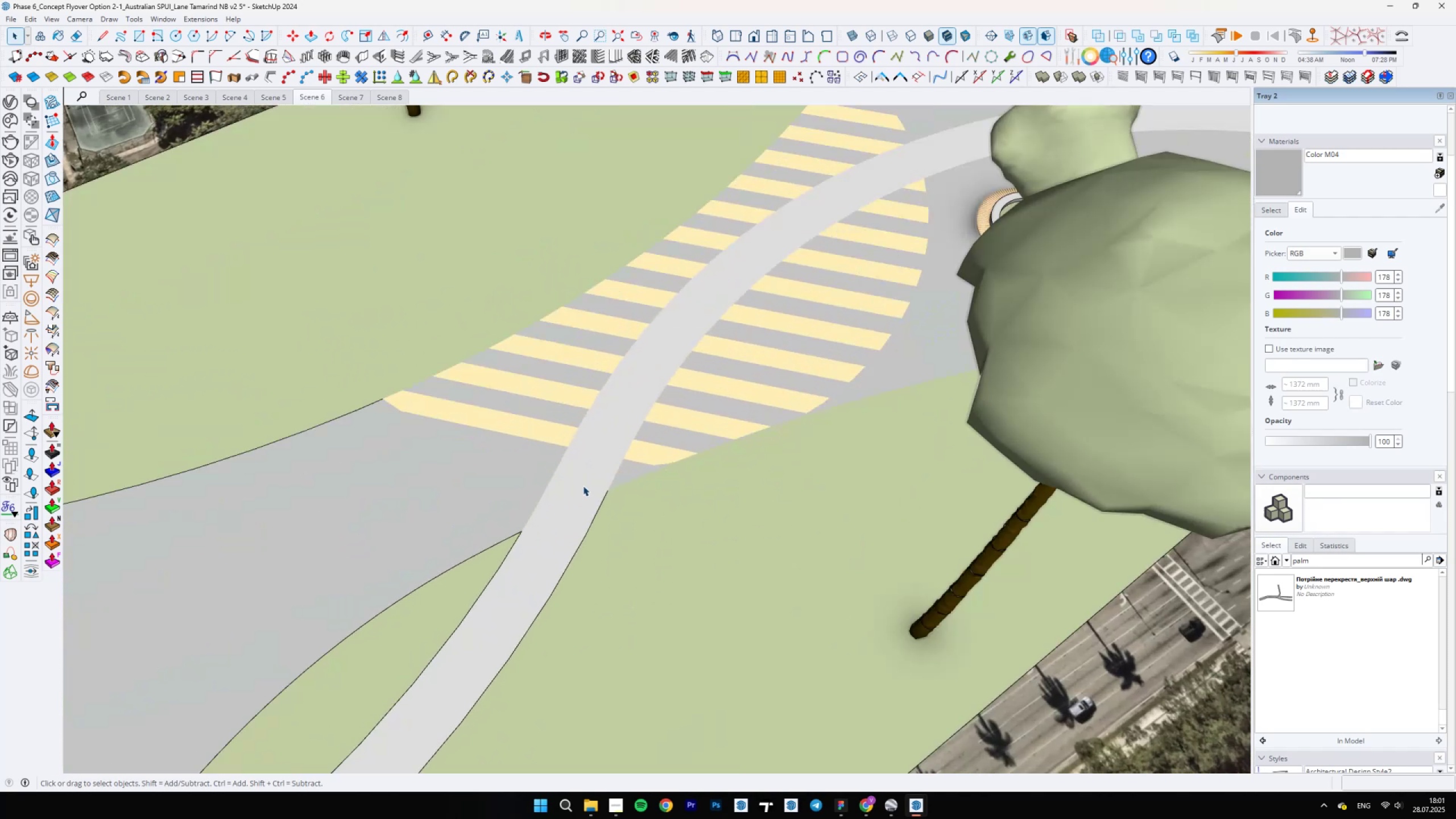 
key(E)
 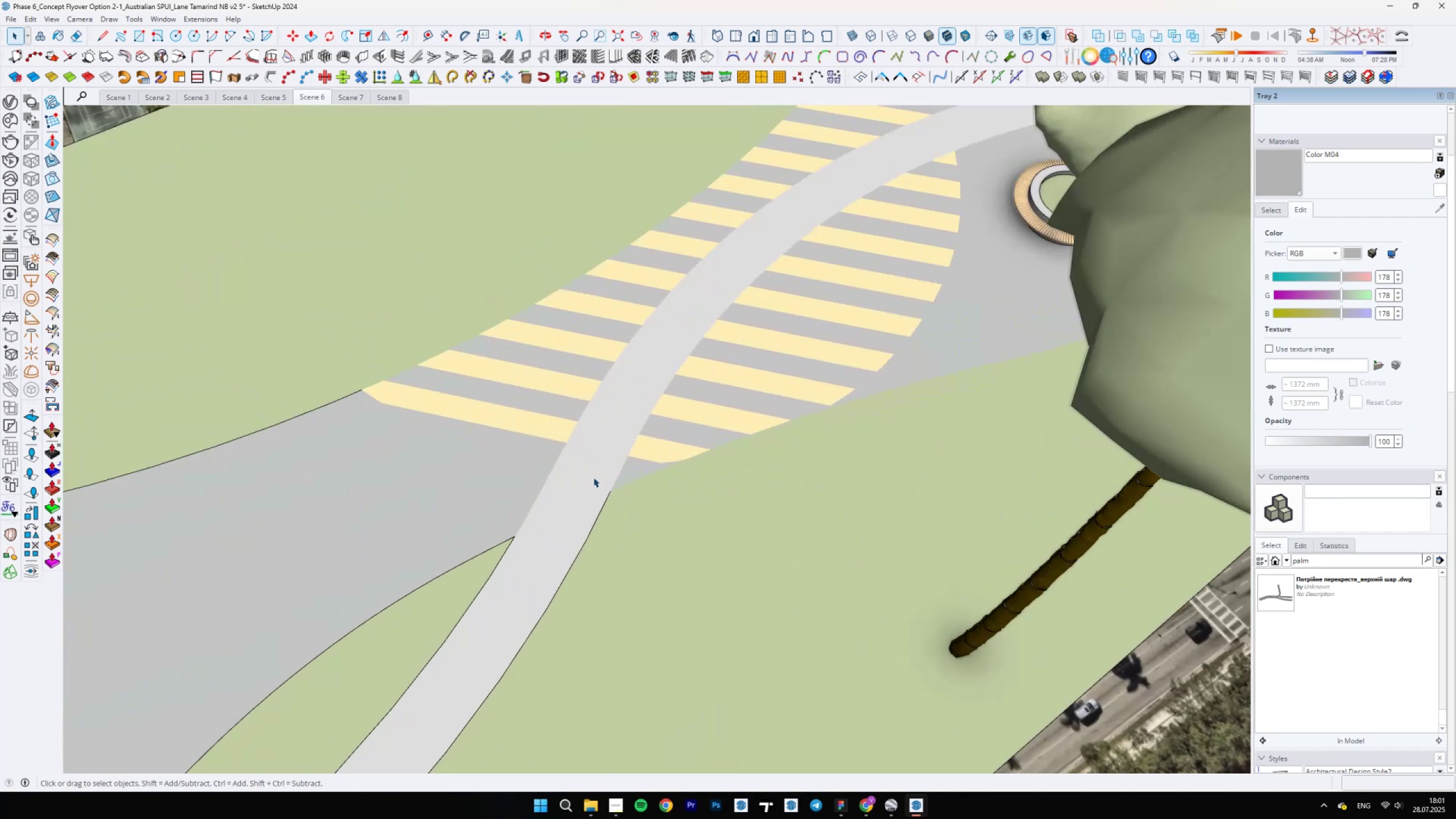 
key(Alt+AltLeft)
 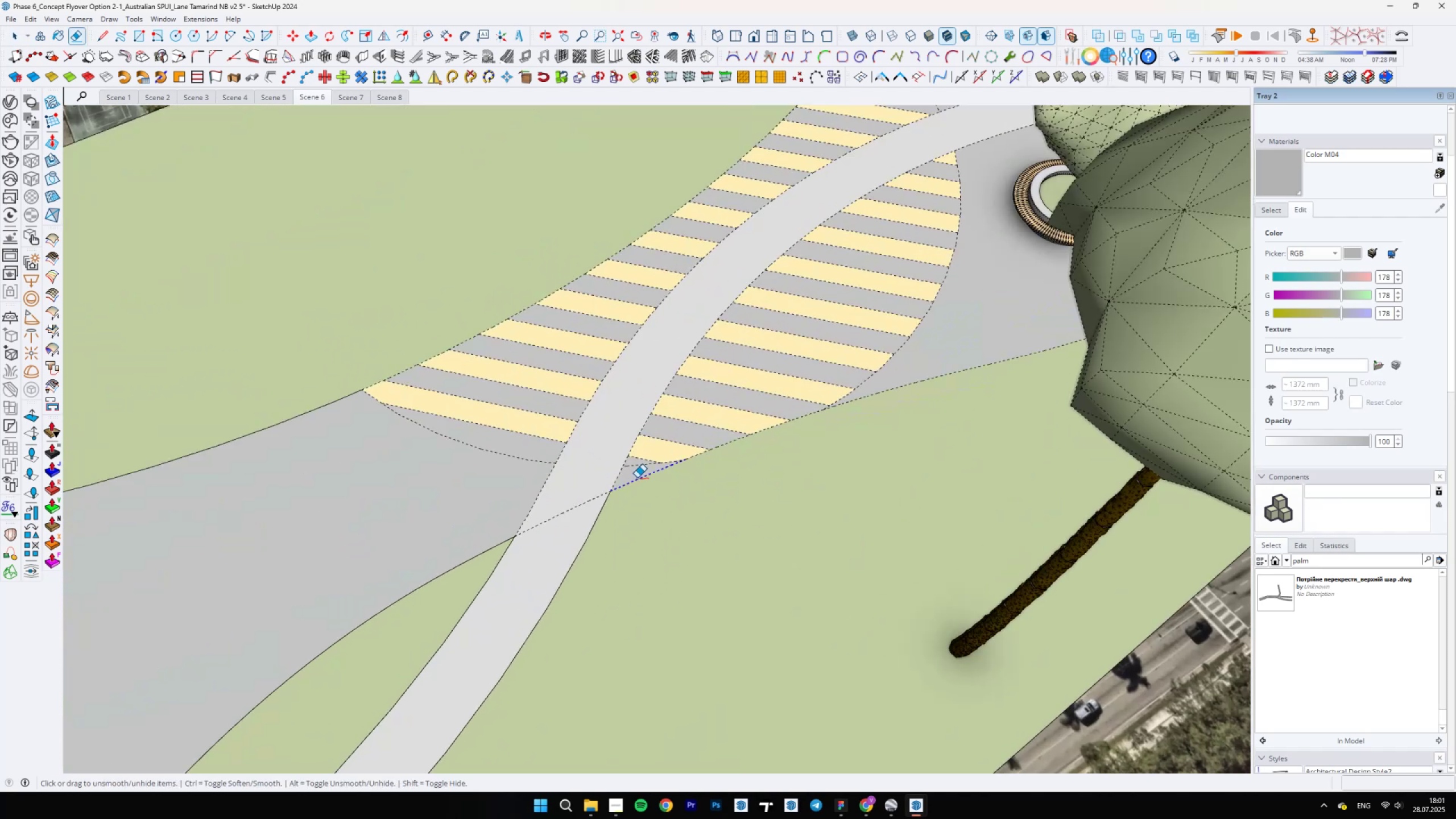 
left_click([637, 478])
 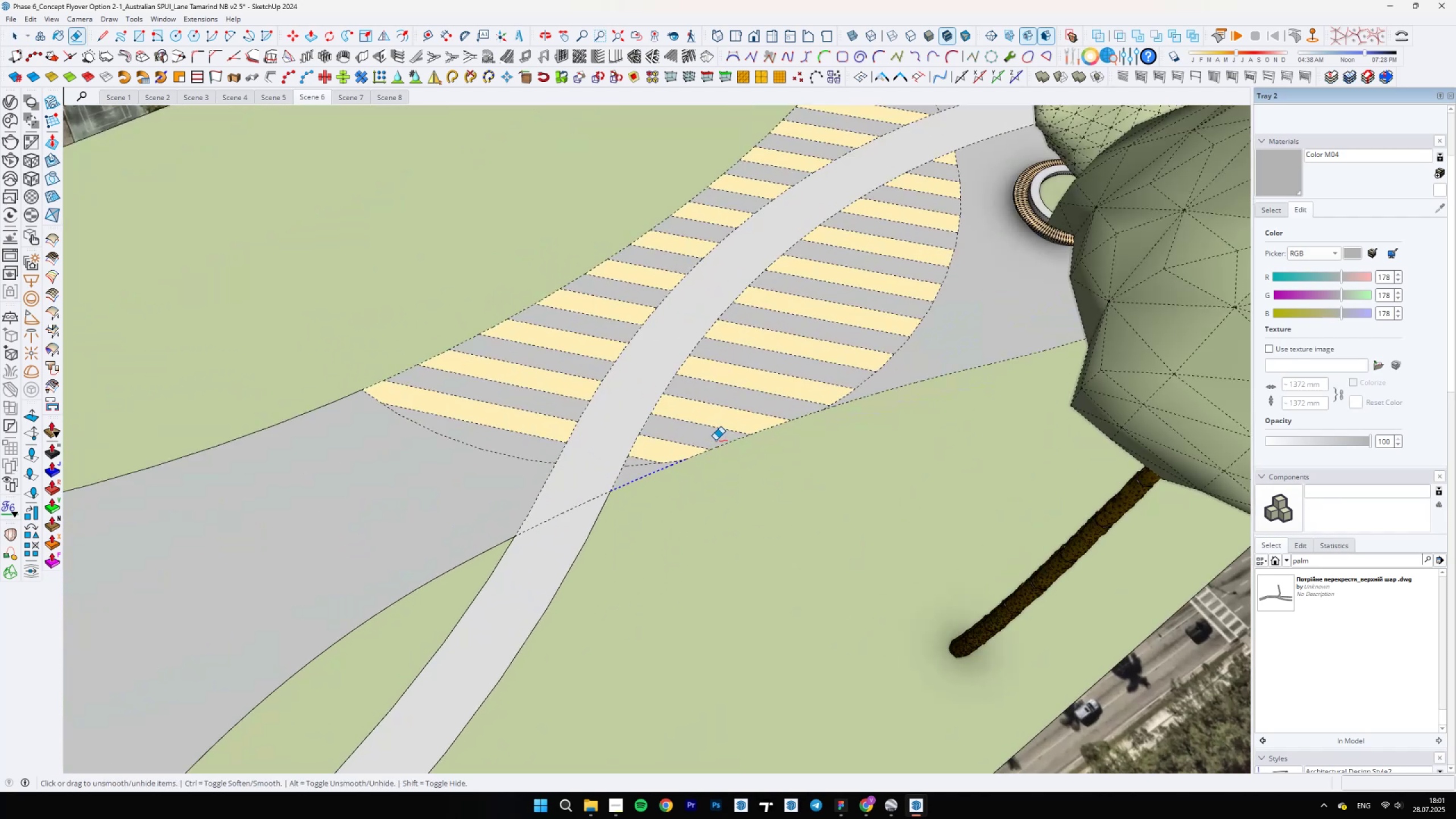 
scroll: coordinate [690, 460], scroll_direction: up, amount: 10.0
 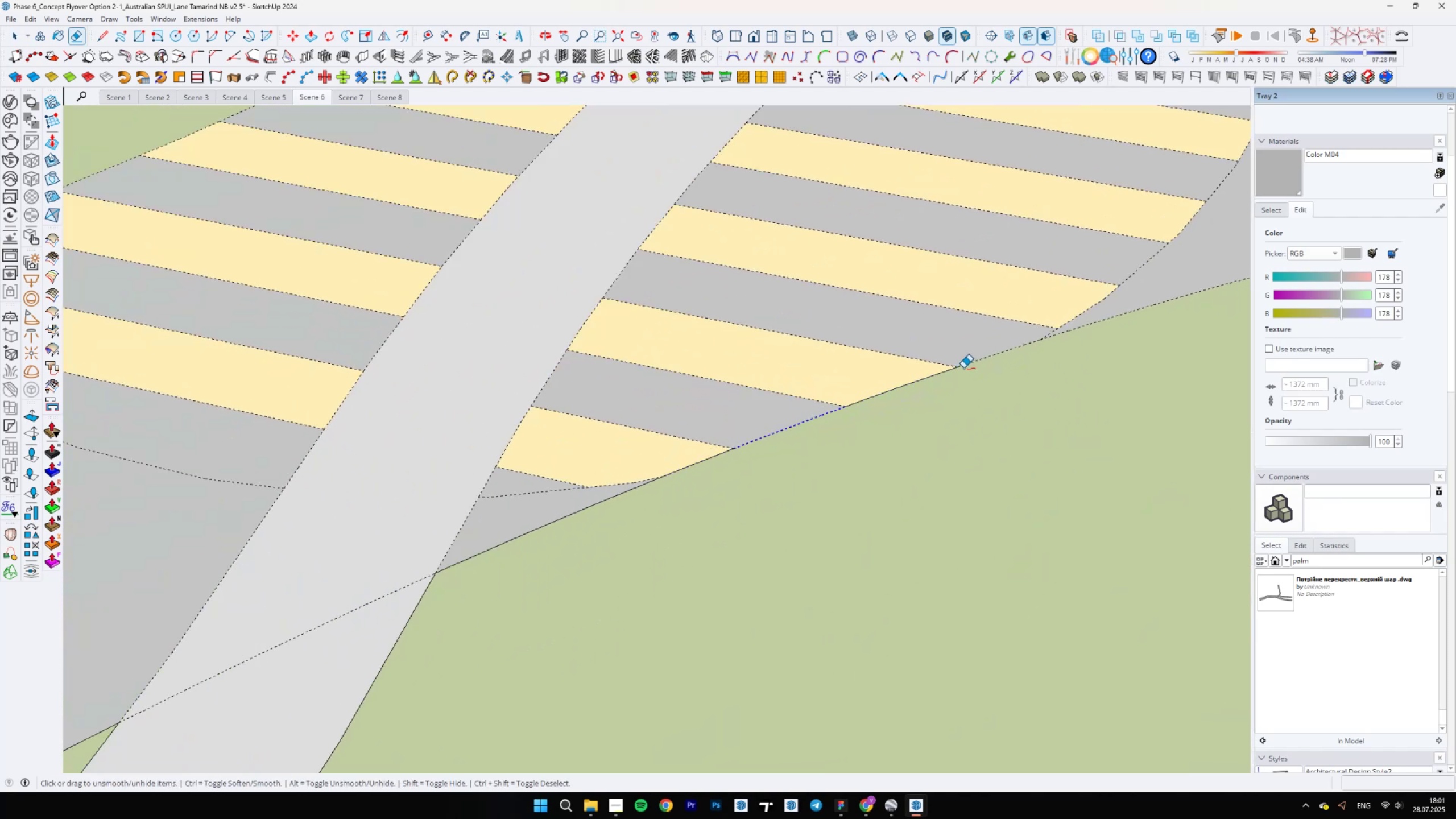 
wait(5.31)
 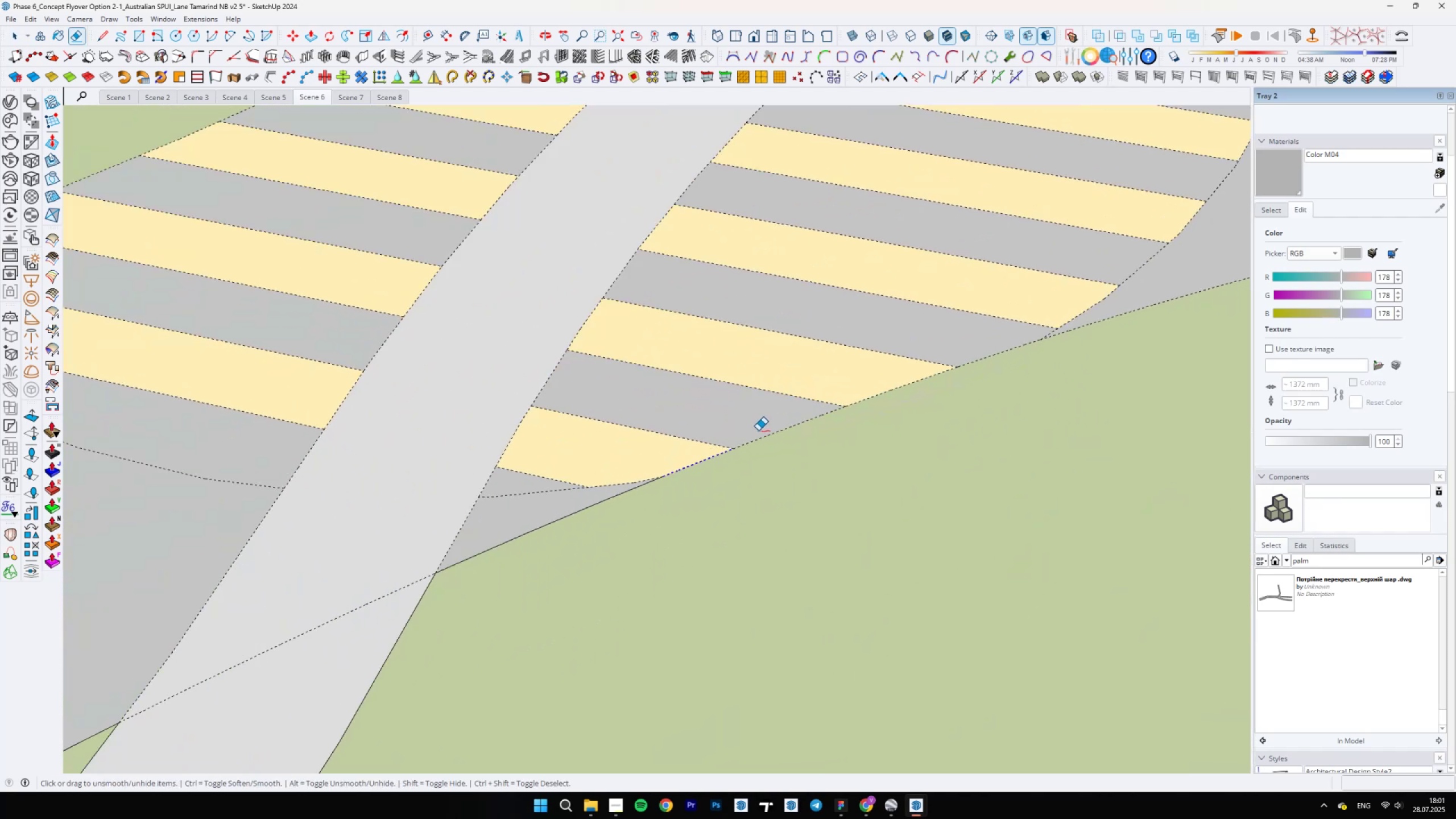 
key(Space)
 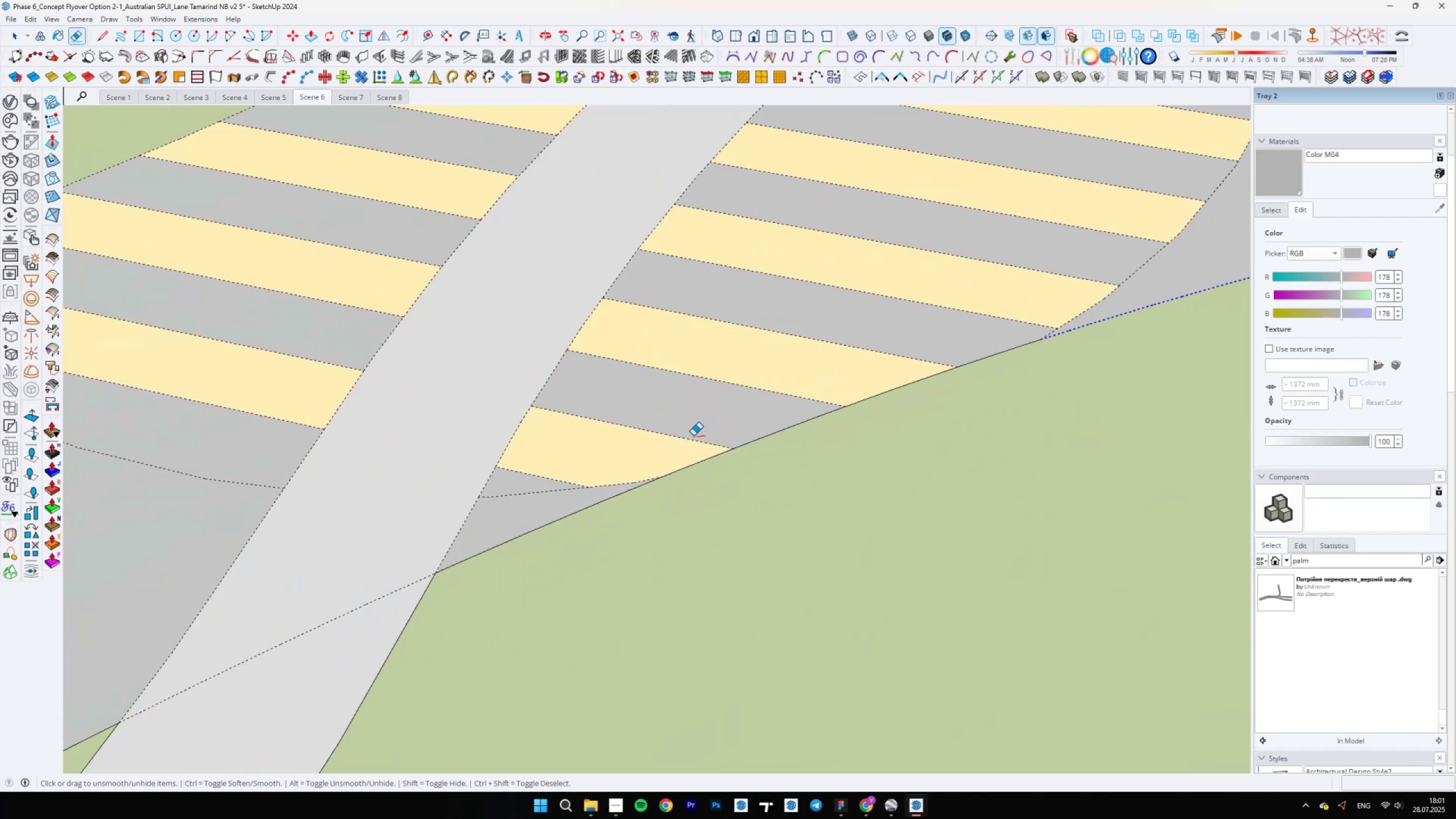 
scroll: coordinate [669, 435], scroll_direction: down, amount: 21.0
 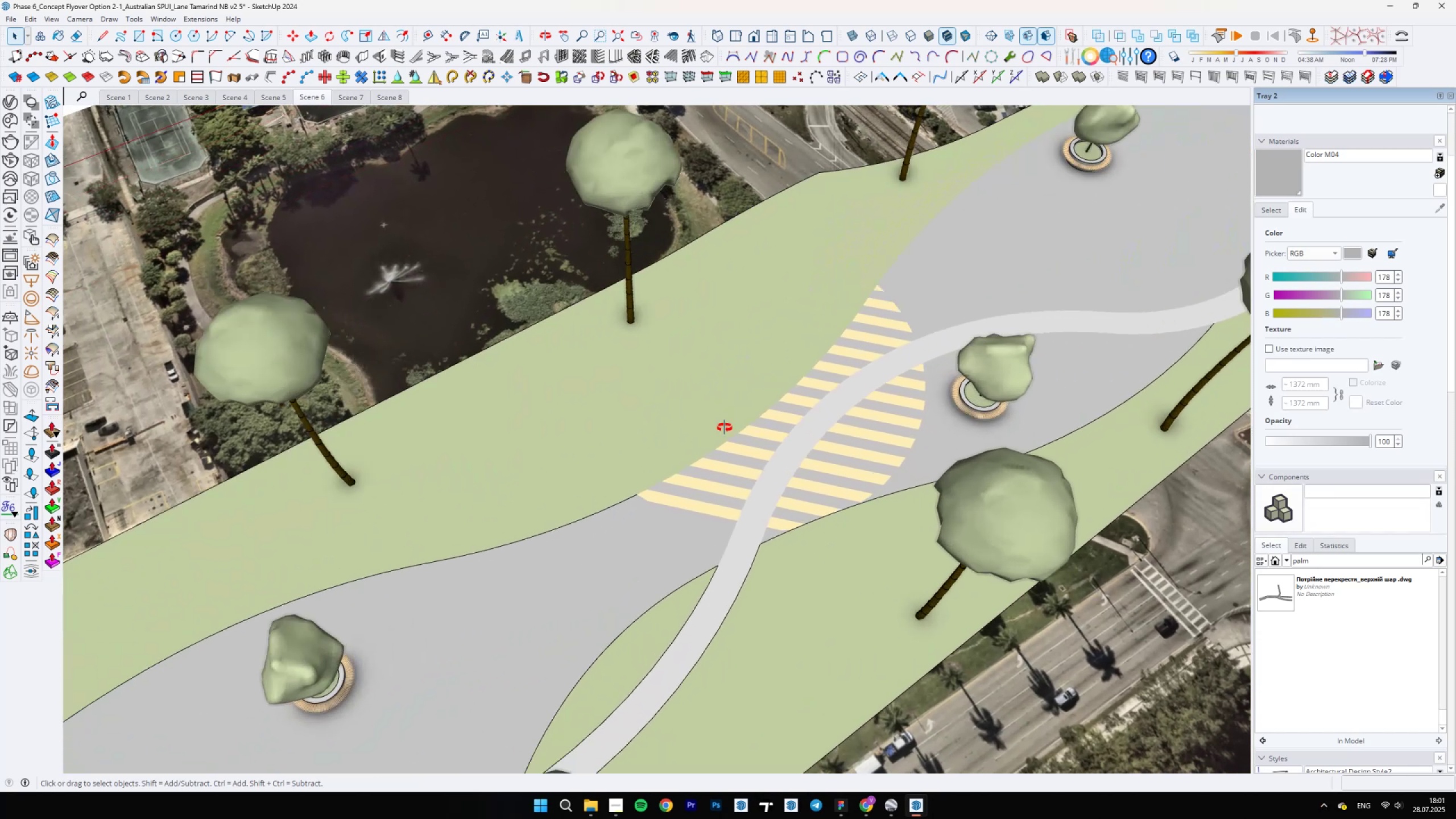 
scroll: coordinate [723, 500], scroll_direction: up, amount: 9.0
 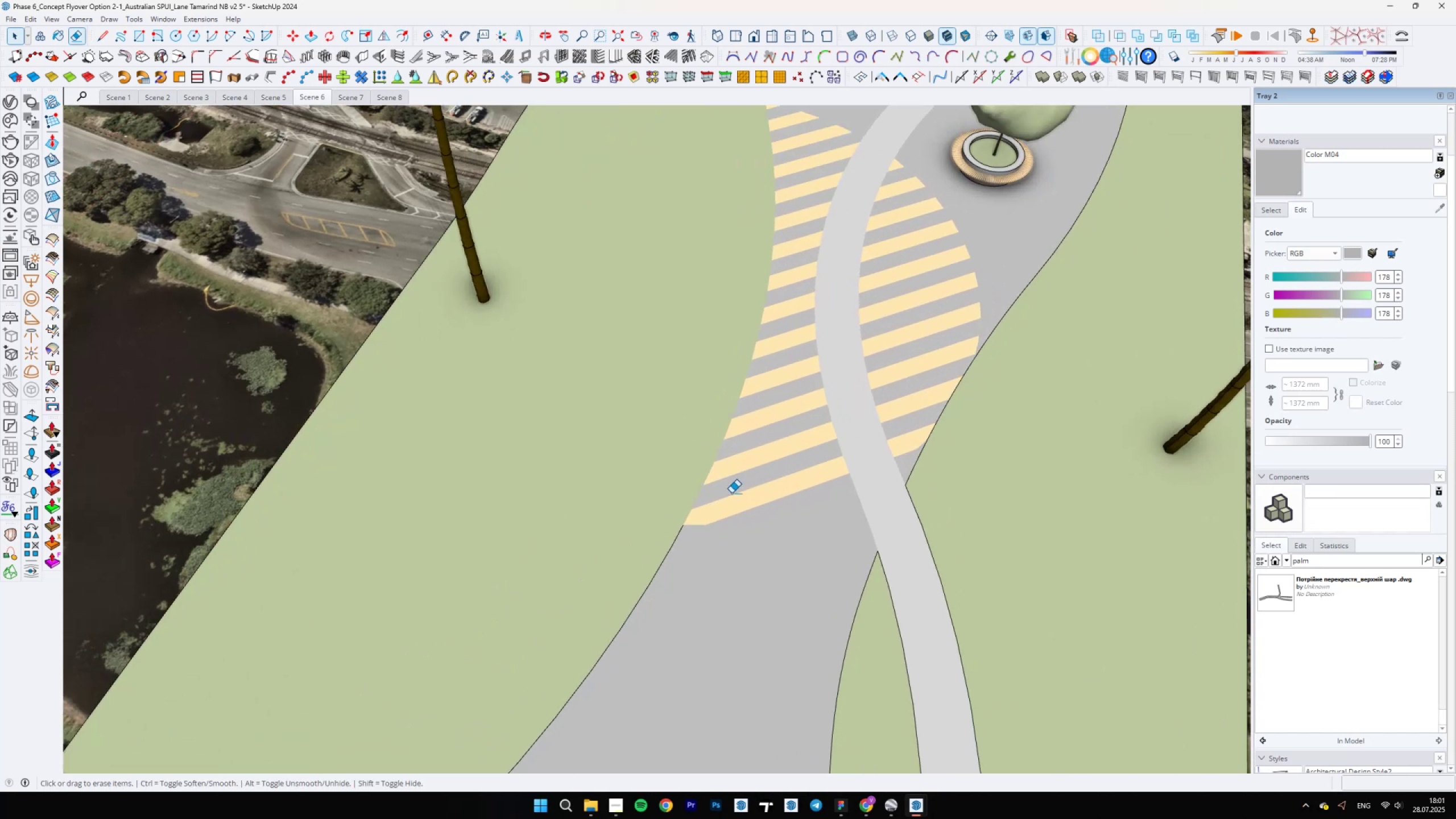 
key(E)
 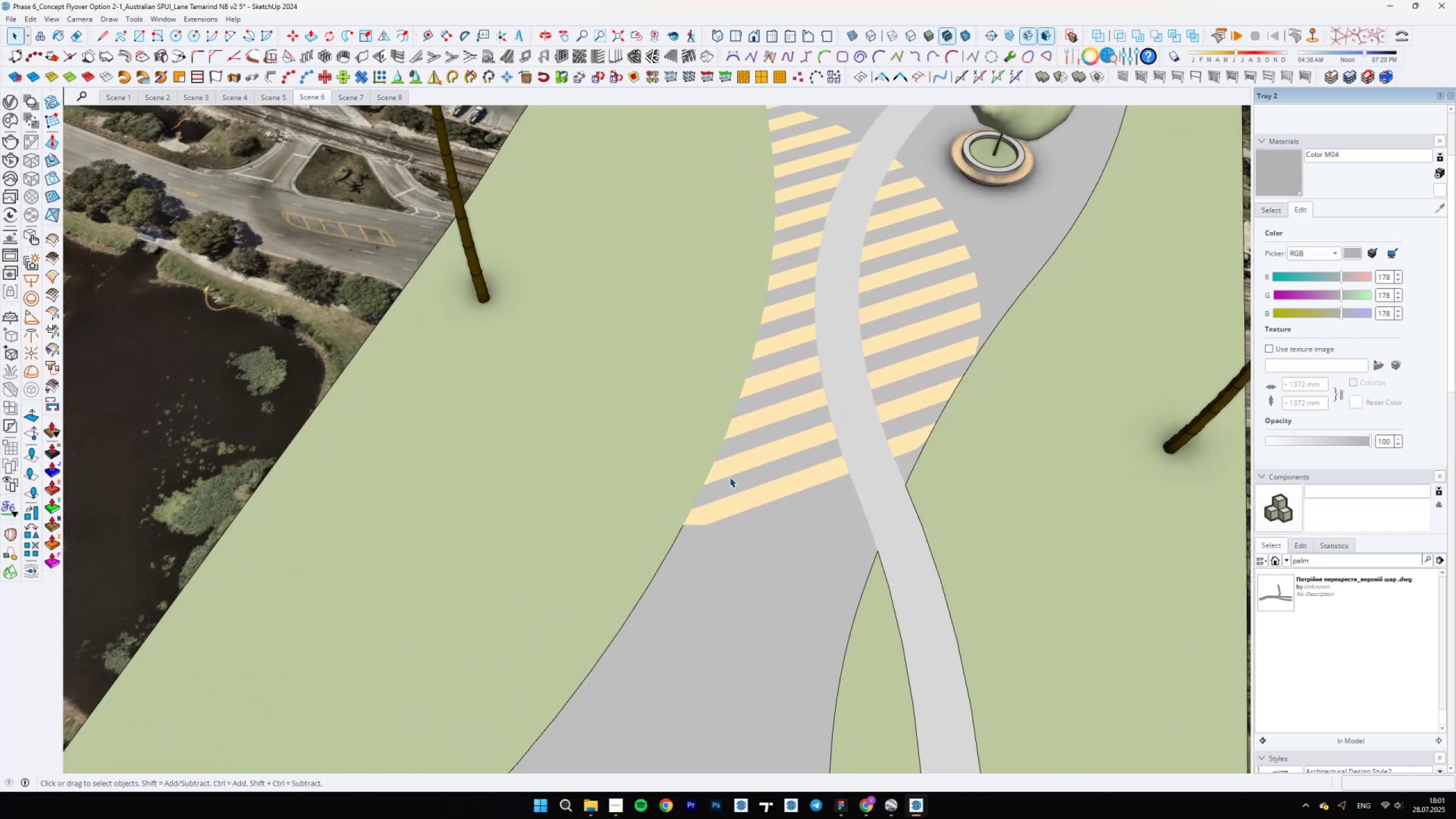 
key(Alt+AltLeft)
 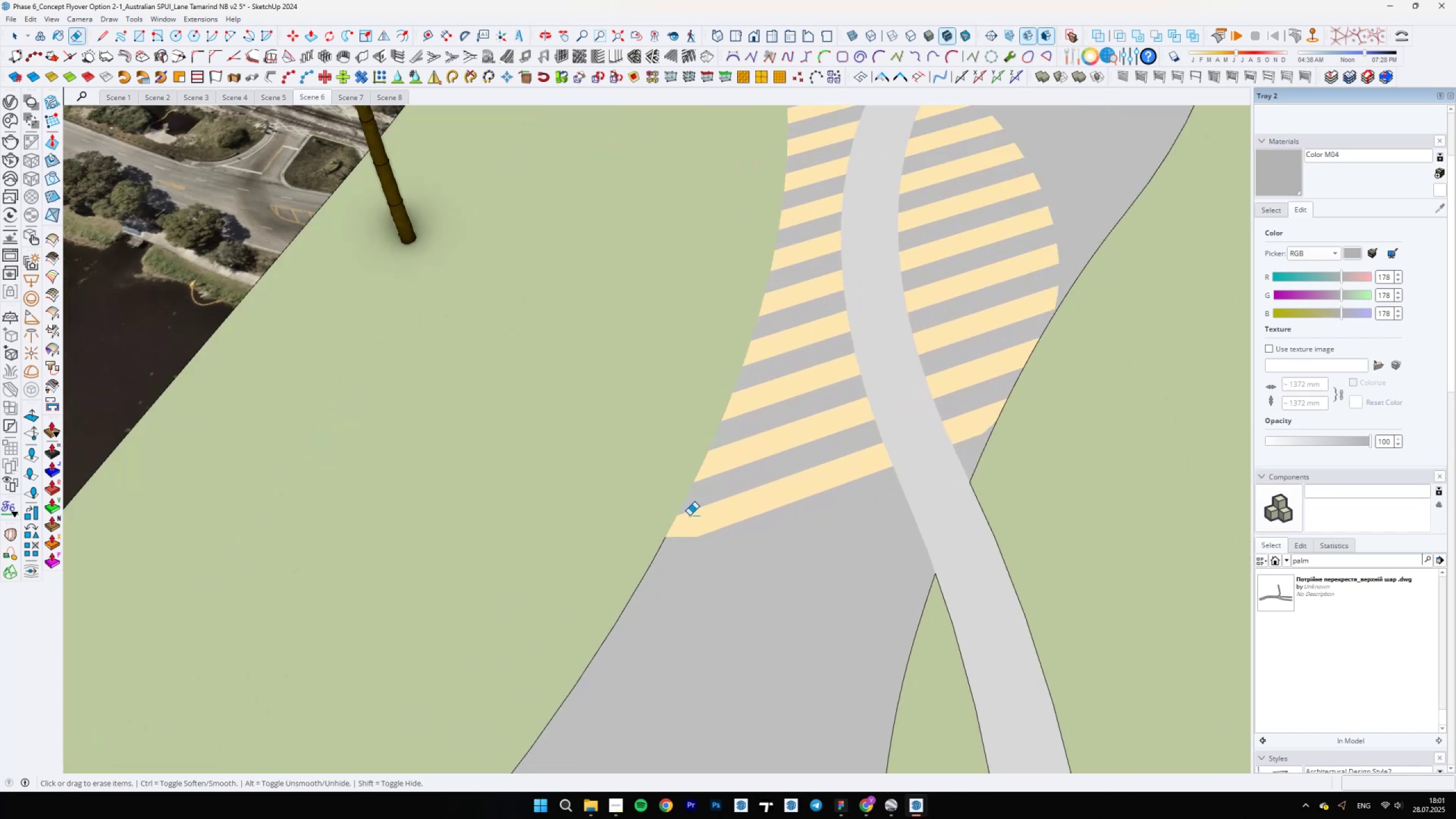 
left_click([670, 526])
 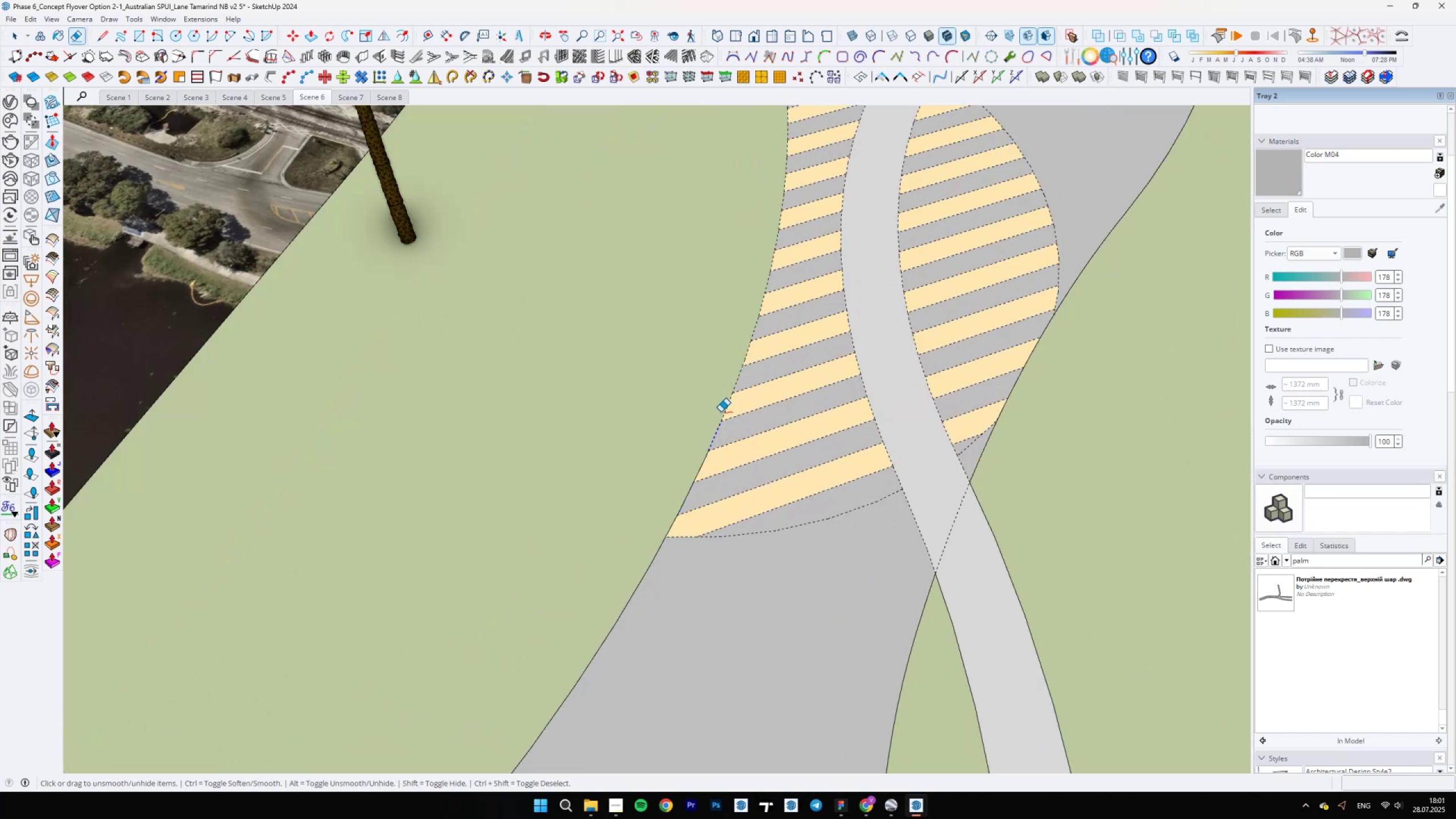 
wait(8.3)
 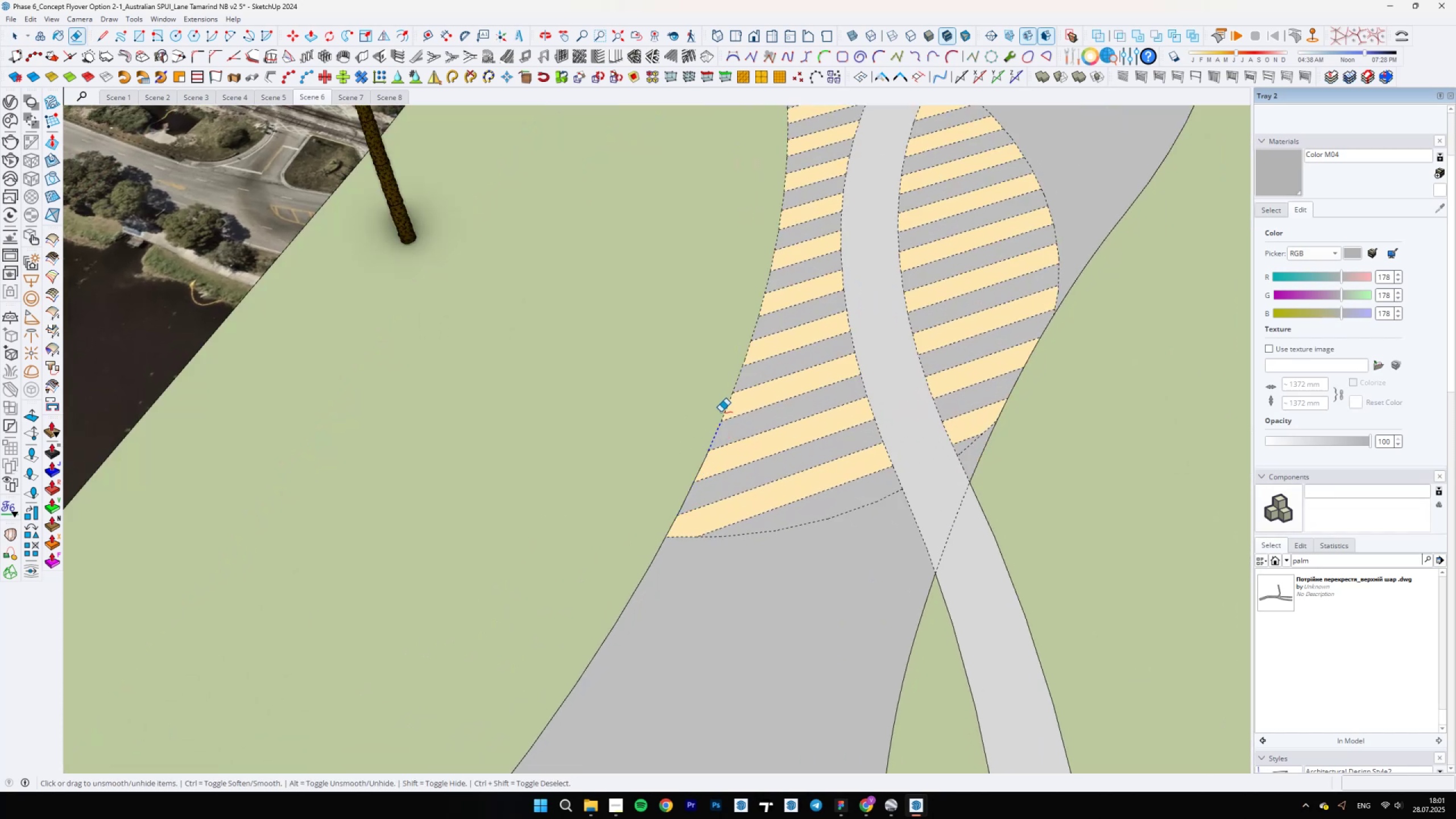 
scroll: coordinate [713, 329], scroll_direction: down, amount: 4.0
 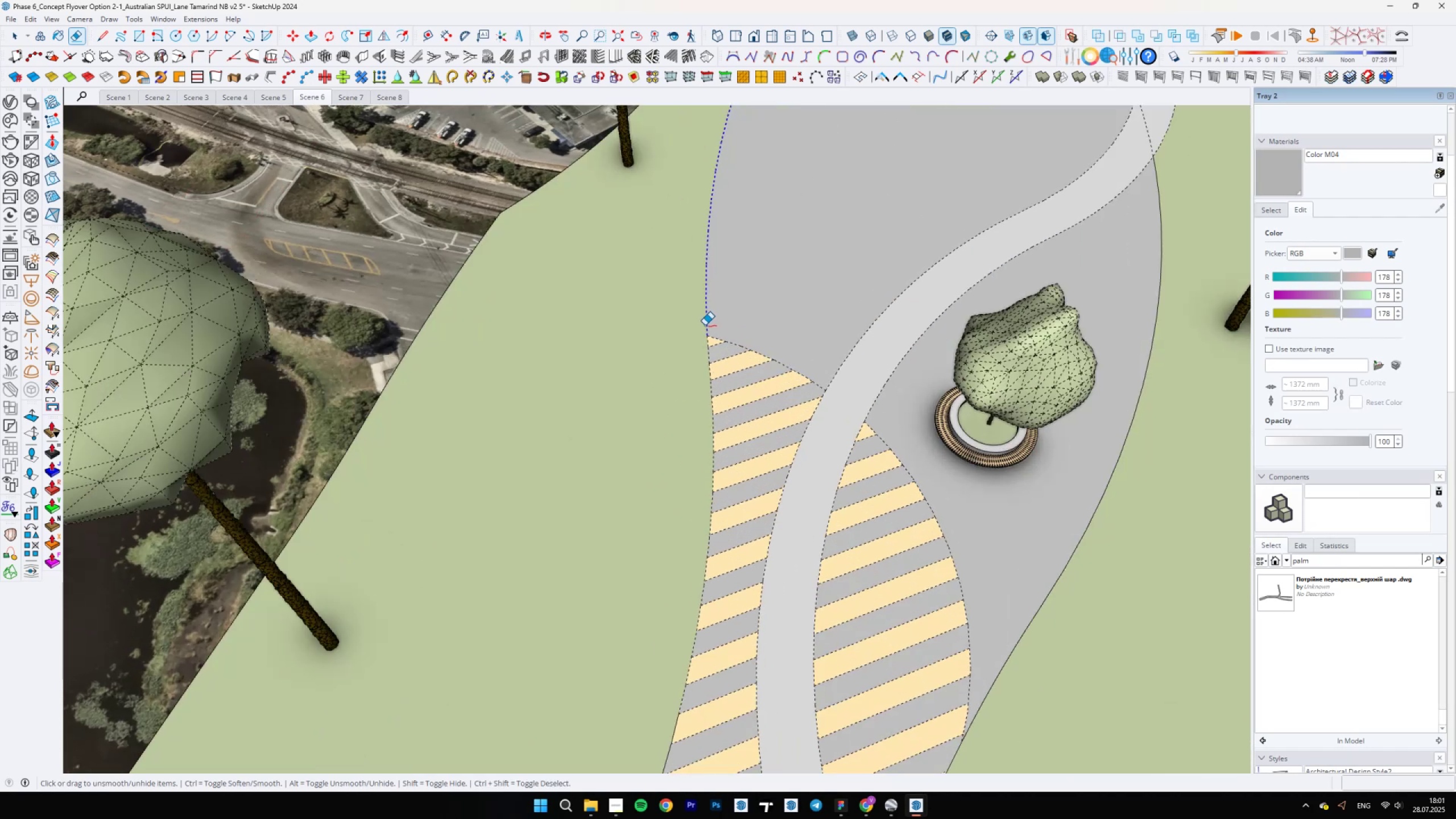 
scroll: coordinate [703, 359], scroll_direction: up, amount: 22.0
 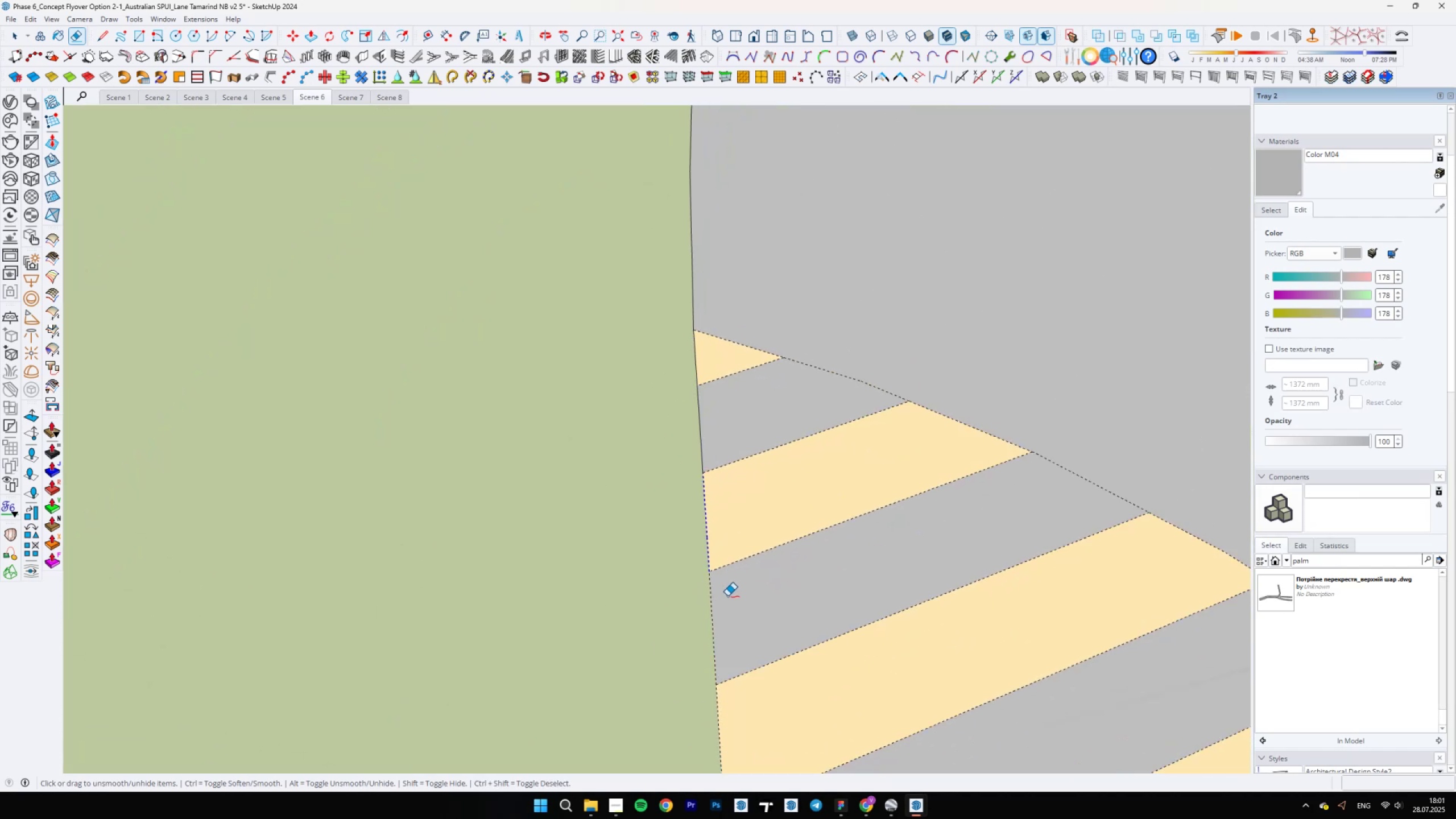 
scroll: coordinate [745, 330], scroll_direction: down, amount: 30.0
 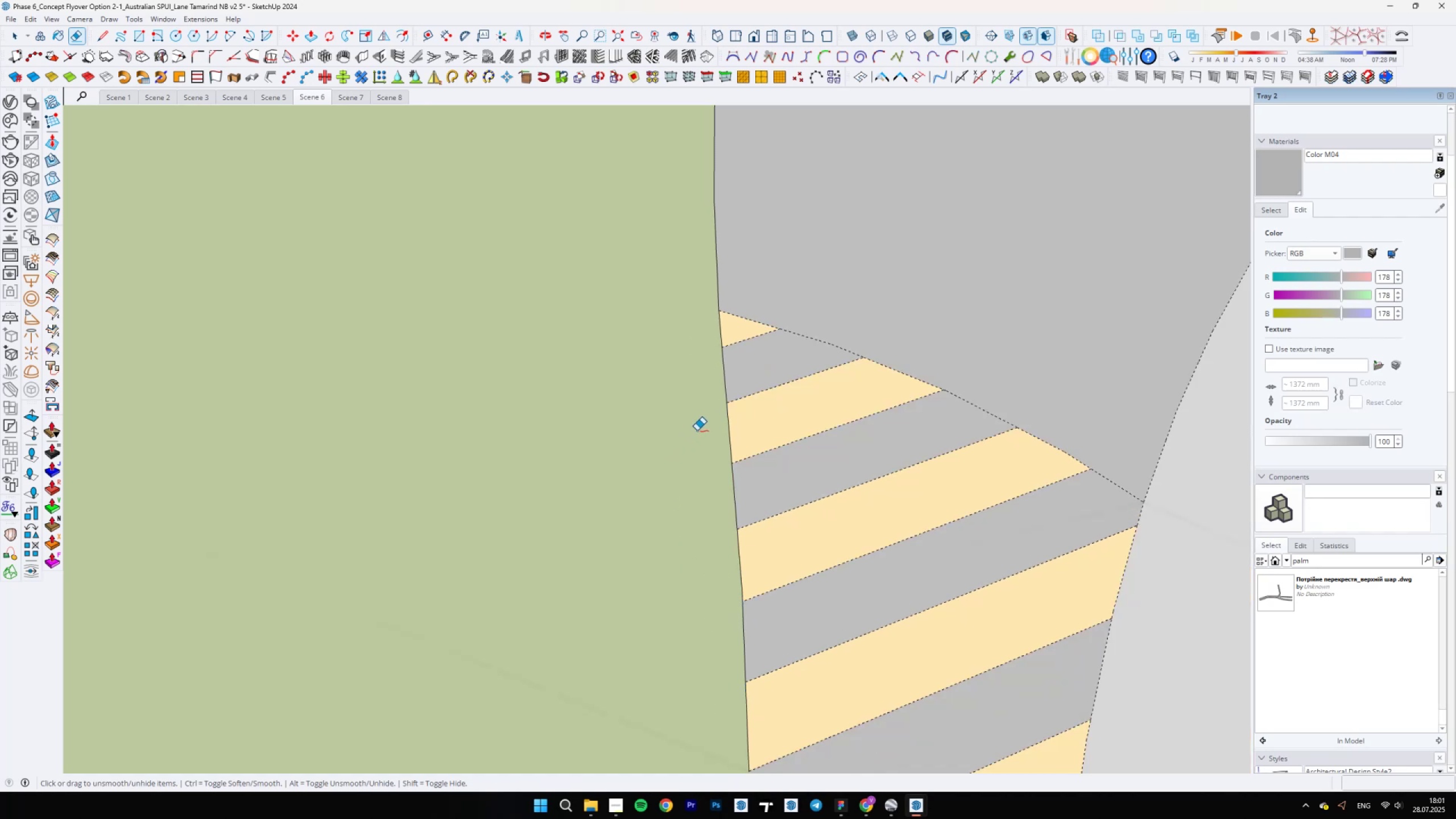 
scroll: coordinate [720, 606], scroll_direction: up, amount: 8.0
 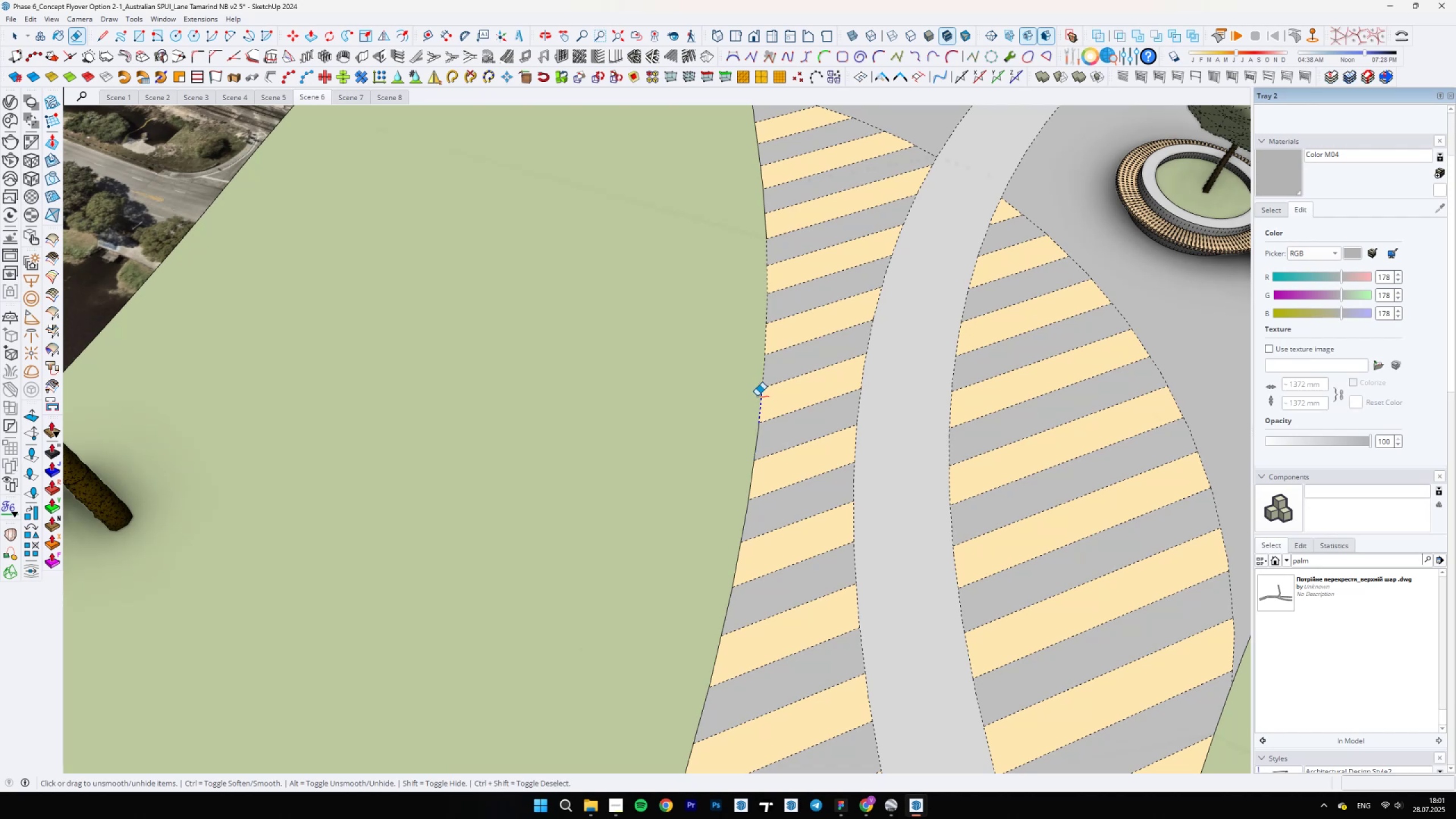 
wait(10.89)
 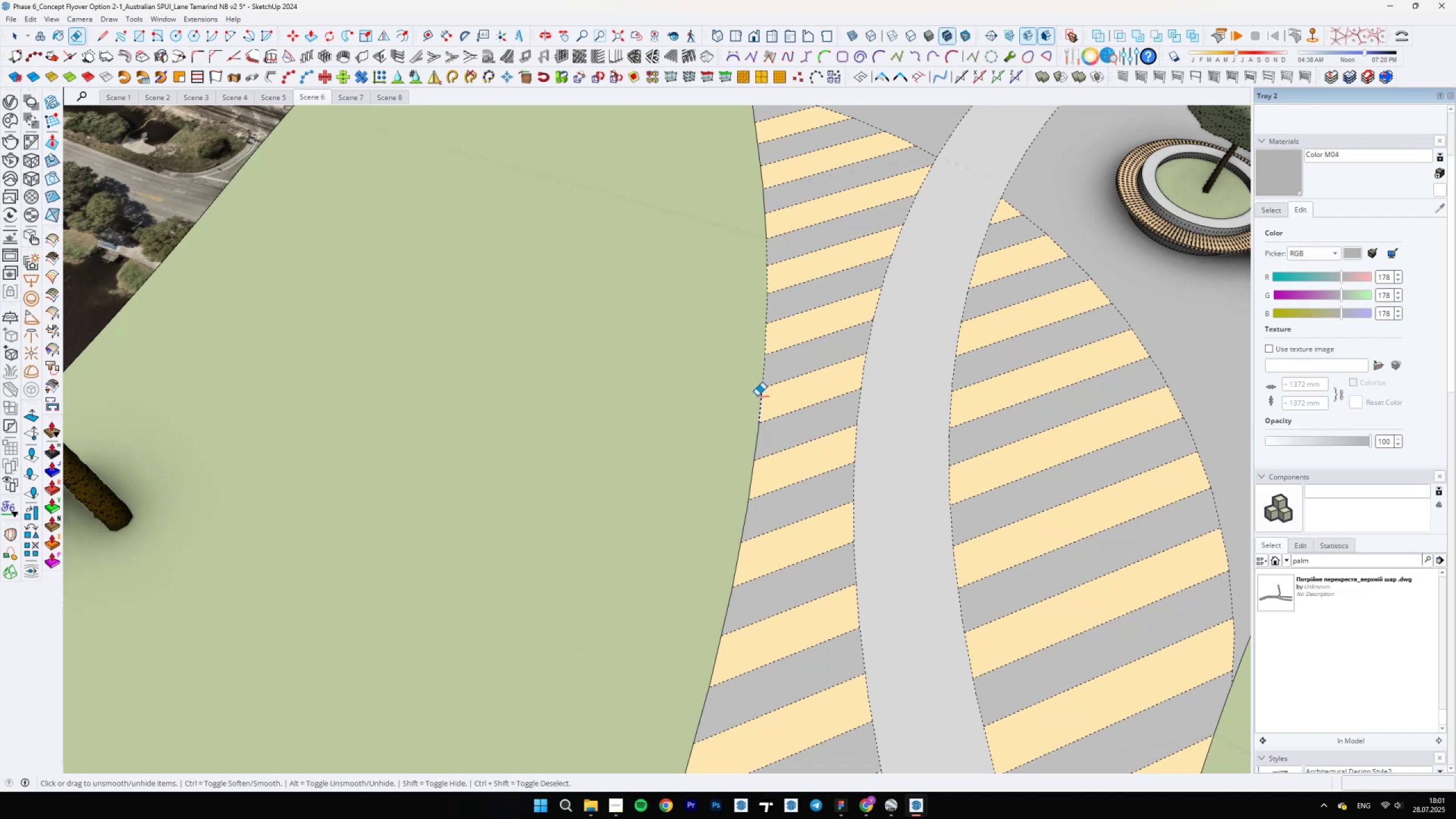 
key(Space)
 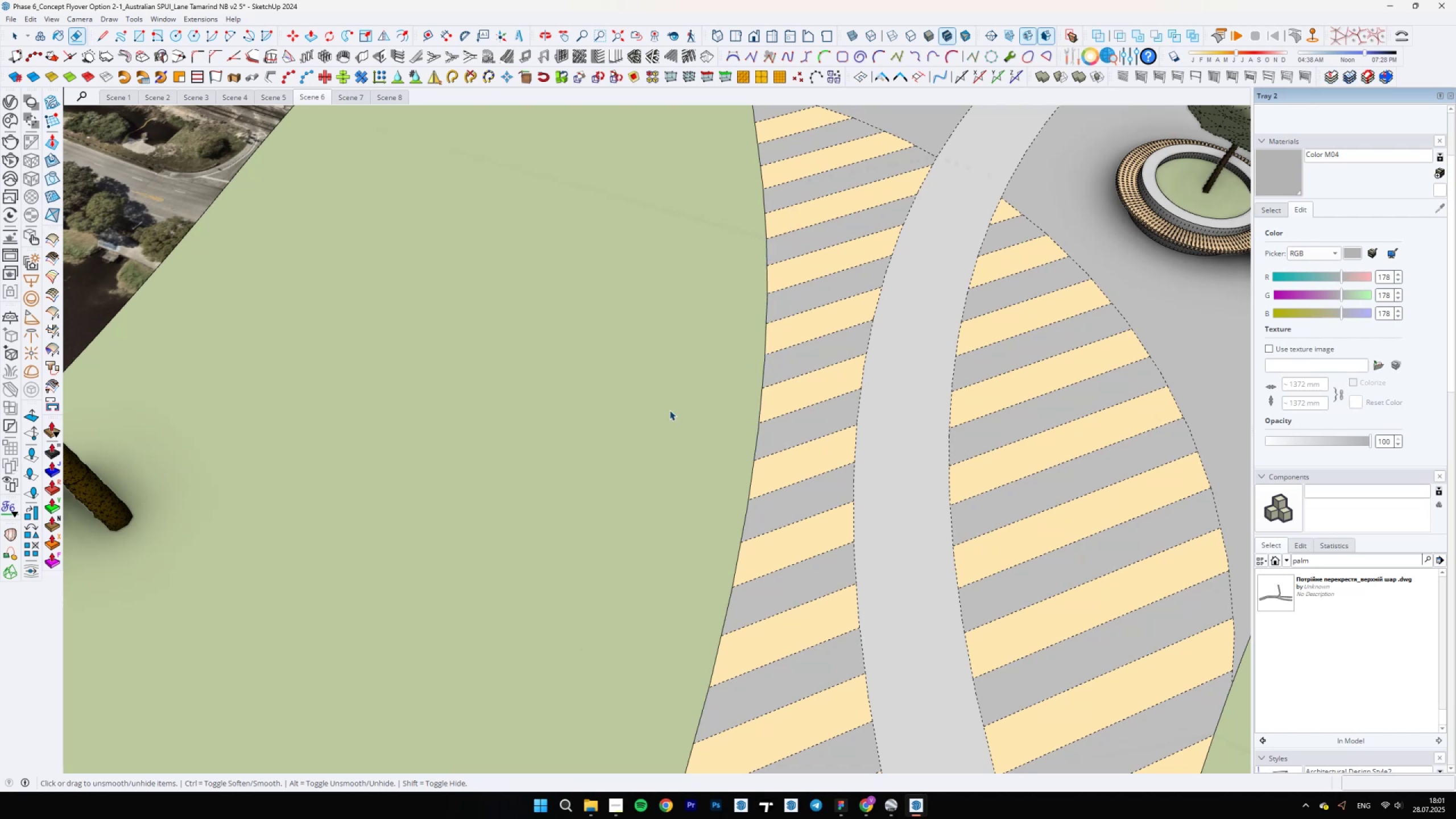 
scroll: coordinate [746, 376], scroll_direction: down, amount: 25.0
 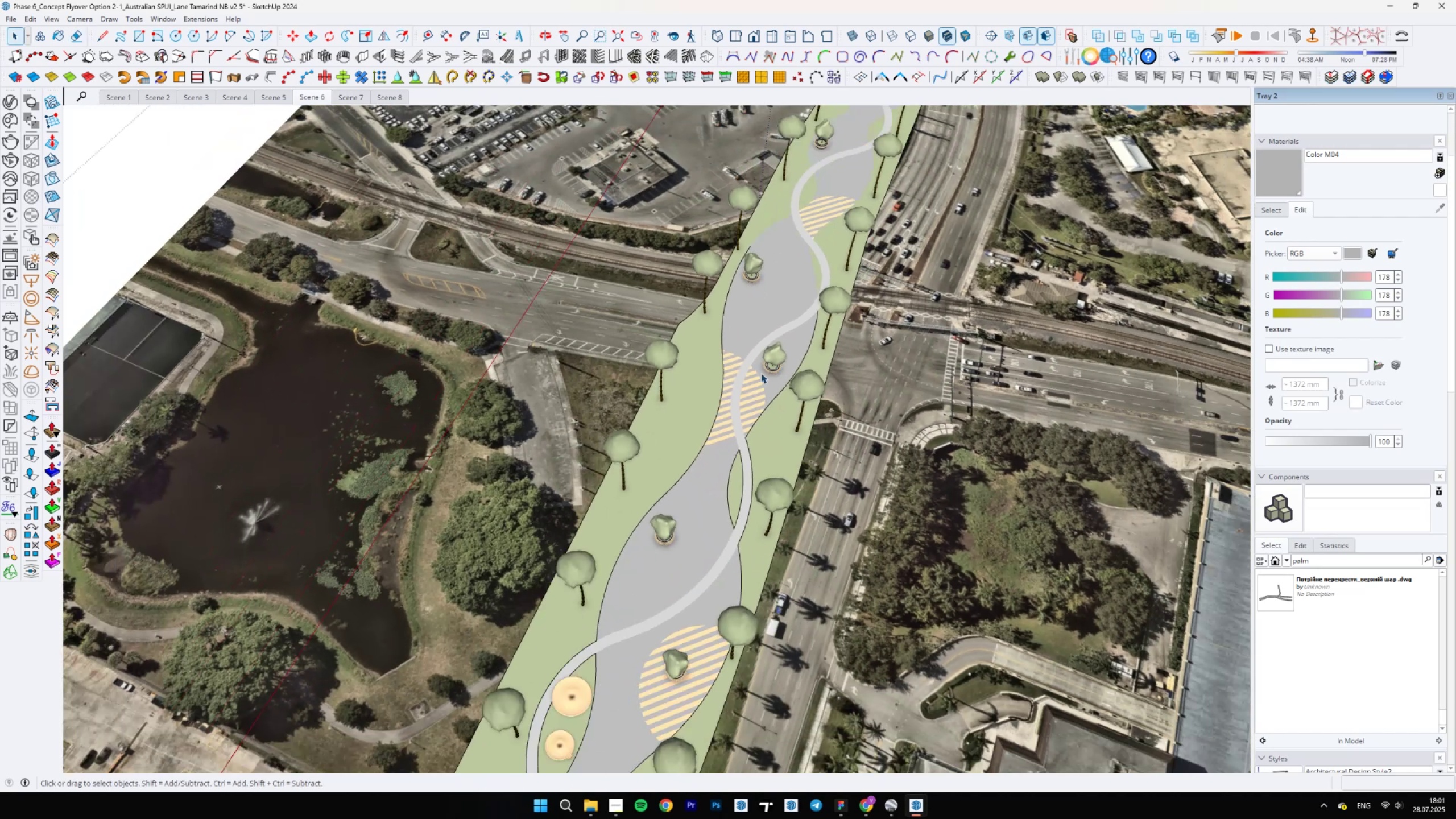 
scroll: coordinate [910, 480], scroll_direction: up, amount: 17.0
 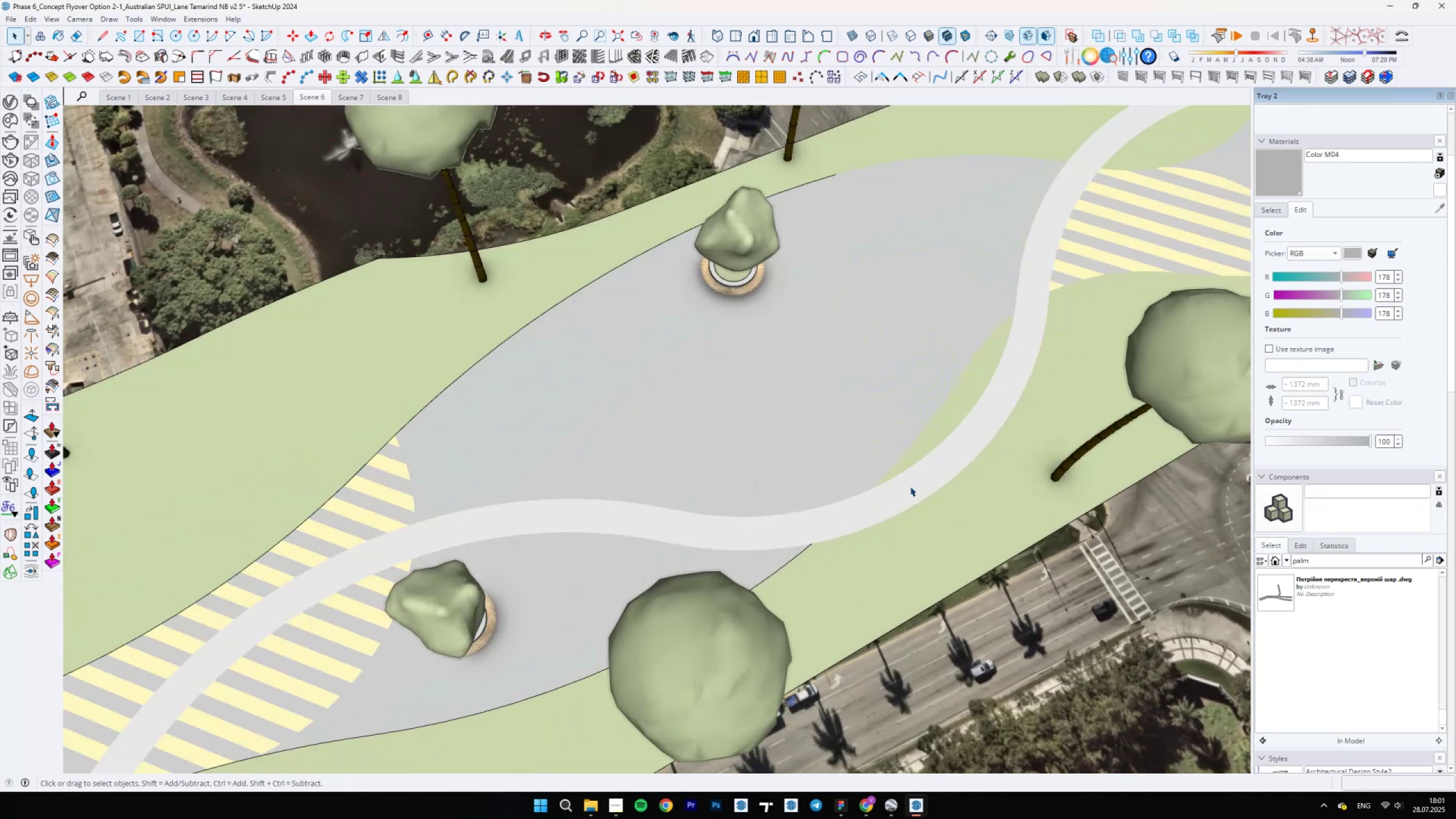 
key(E)
 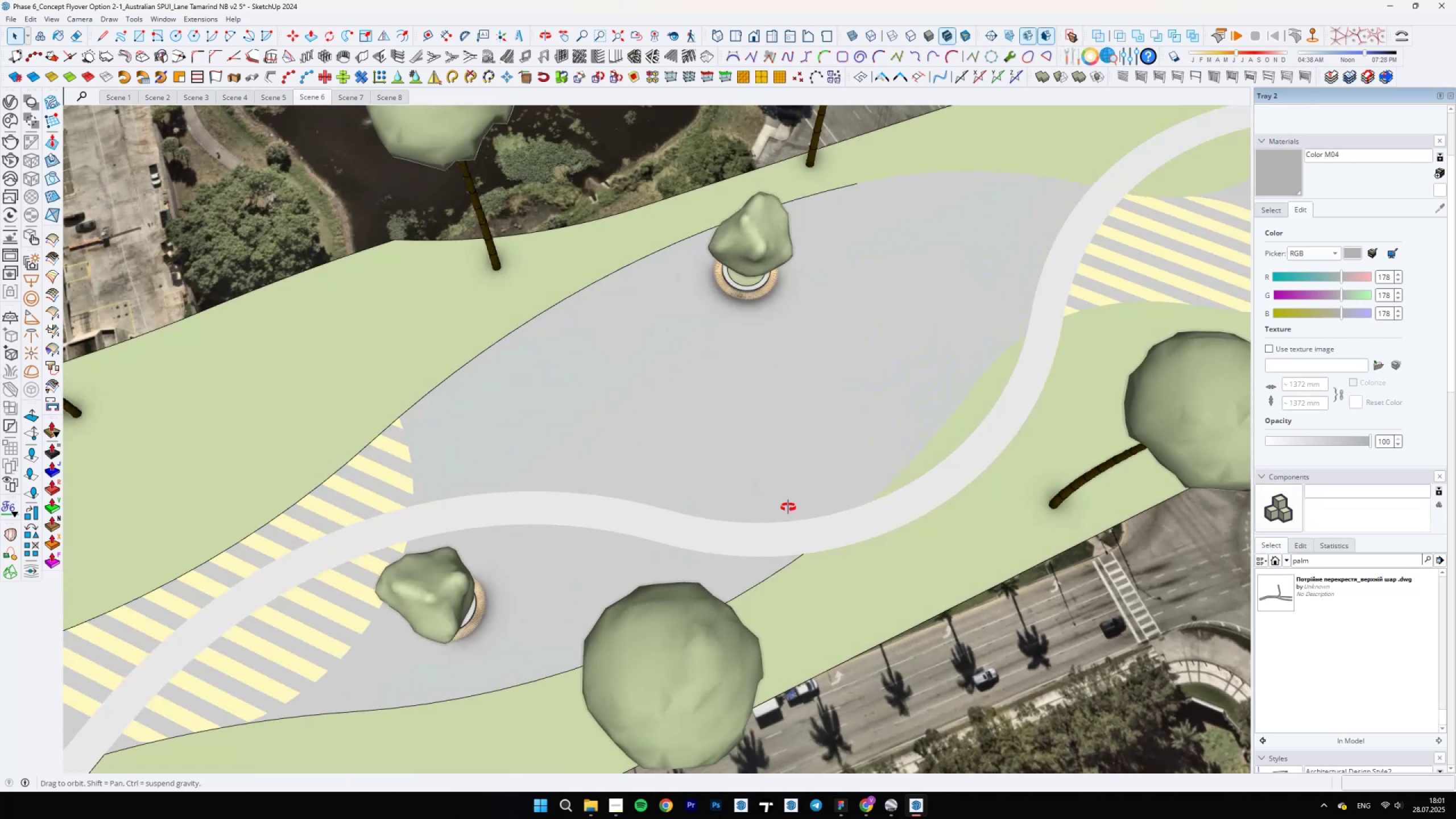 
key(Alt+AltLeft)
 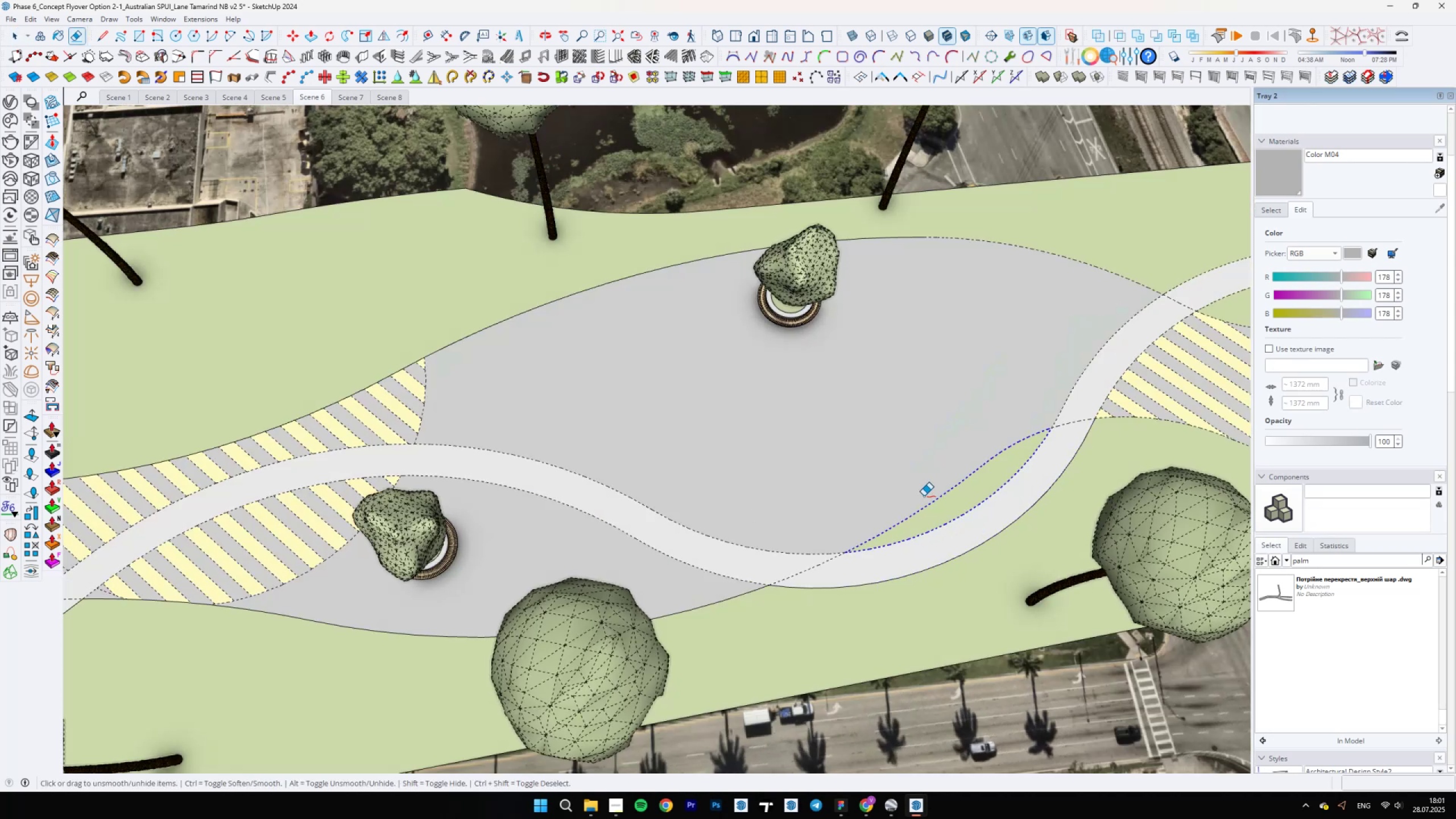 
scroll: coordinate [663, 512], scroll_direction: down, amount: 4.0
 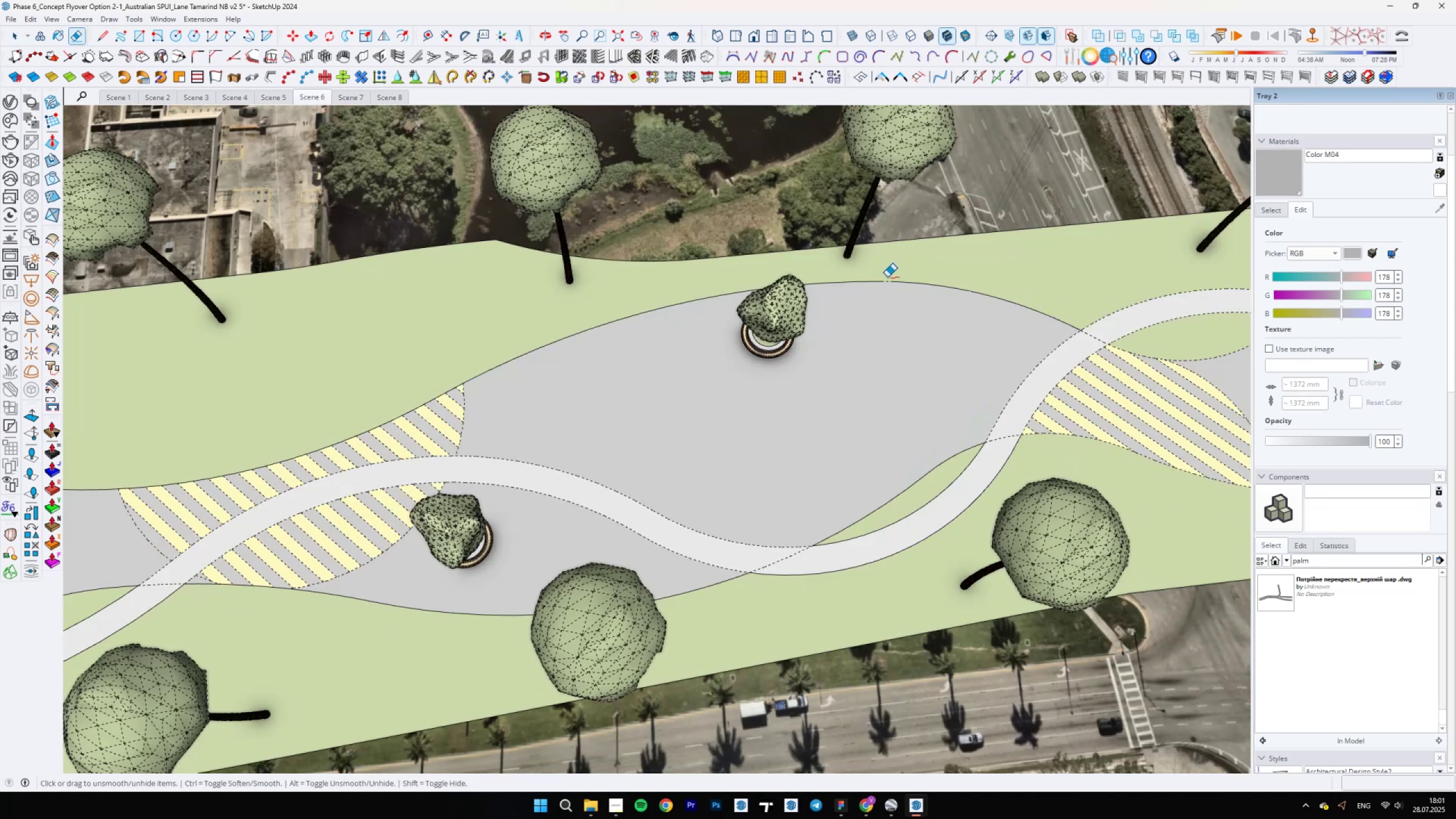 
scroll: coordinate [905, 275], scroll_direction: up, amount: 9.0
 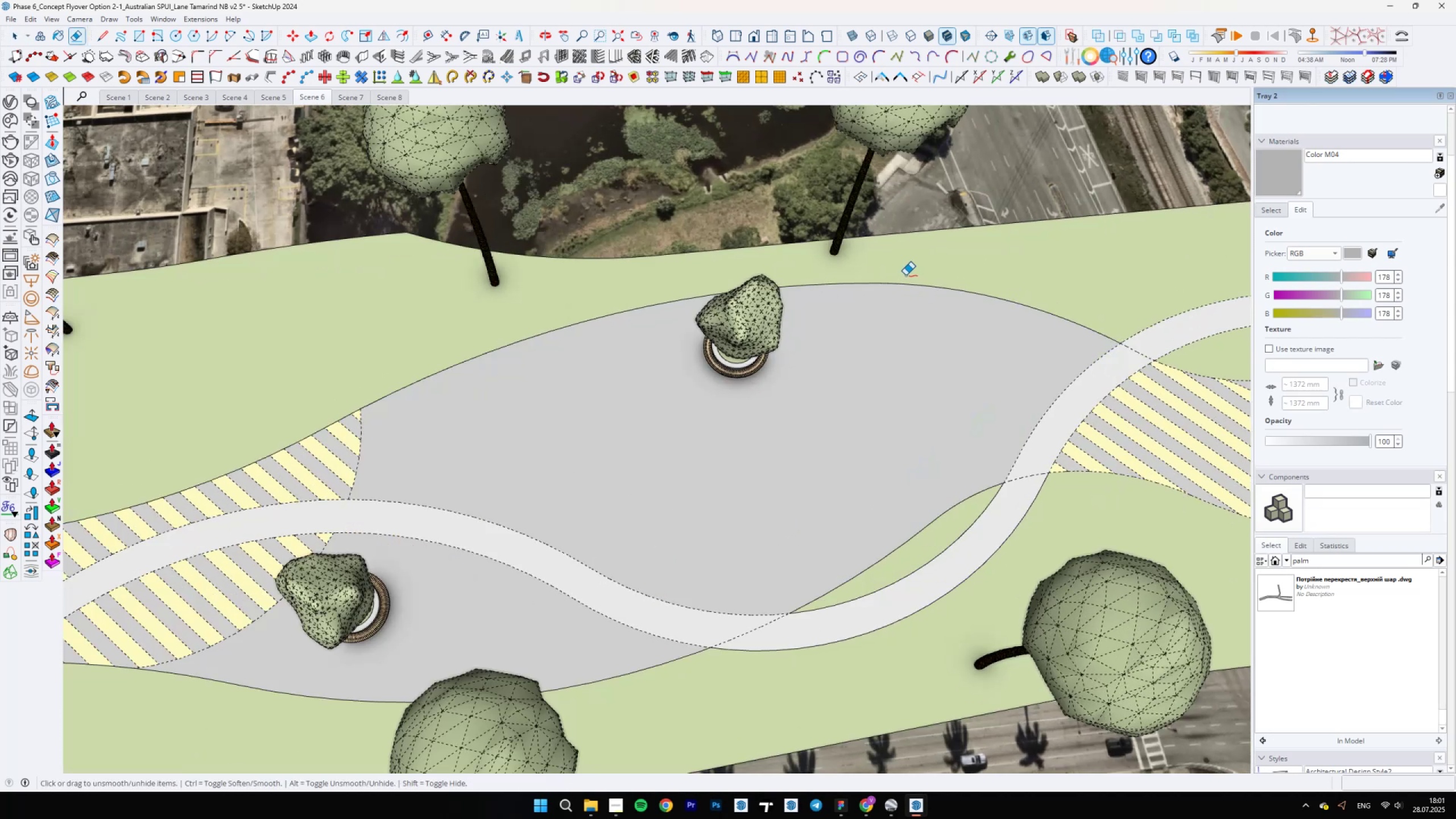 
key(Space)
 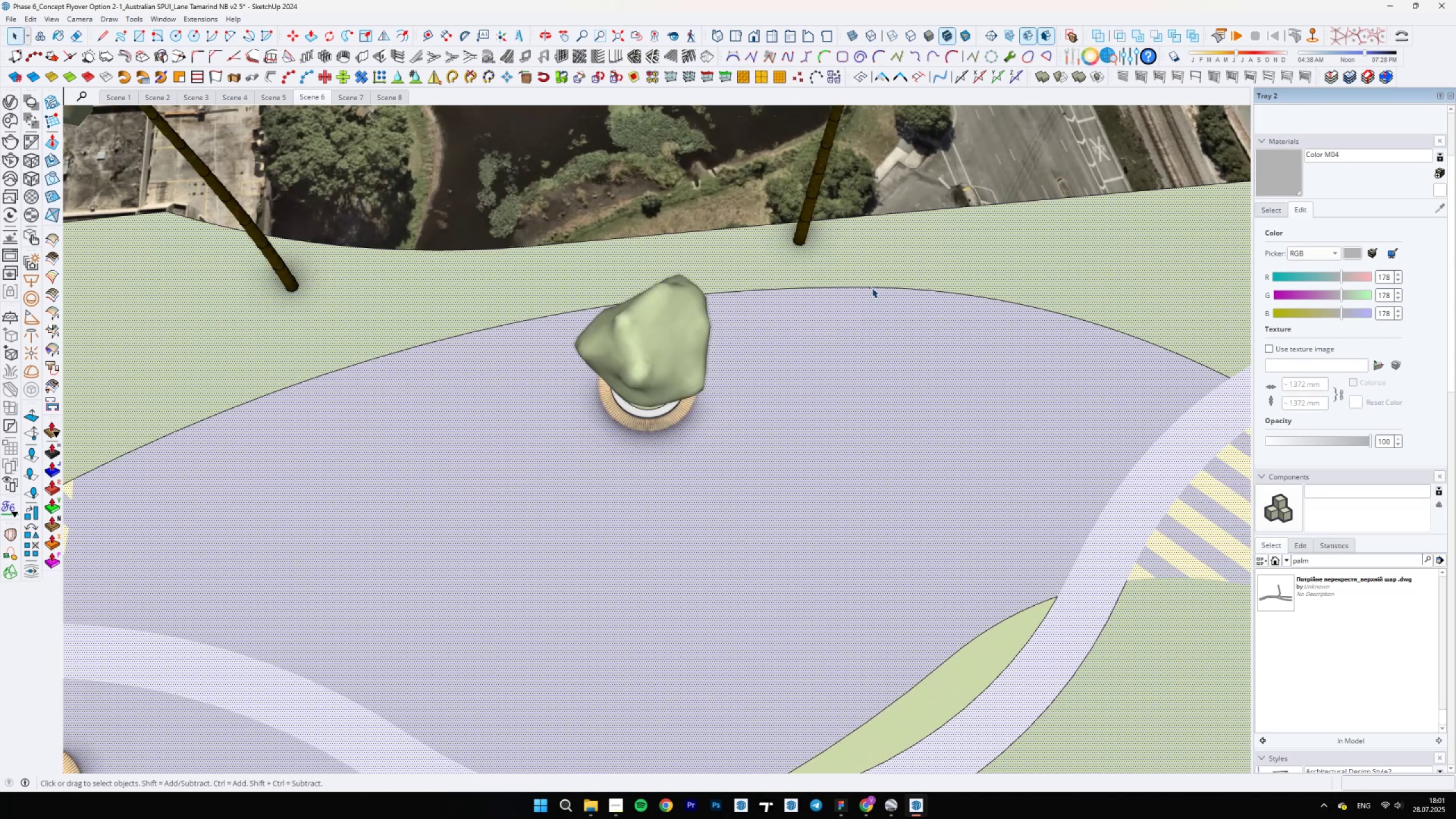 
scroll: coordinate [875, 287], scroll_direction: up, amount: 10.0
 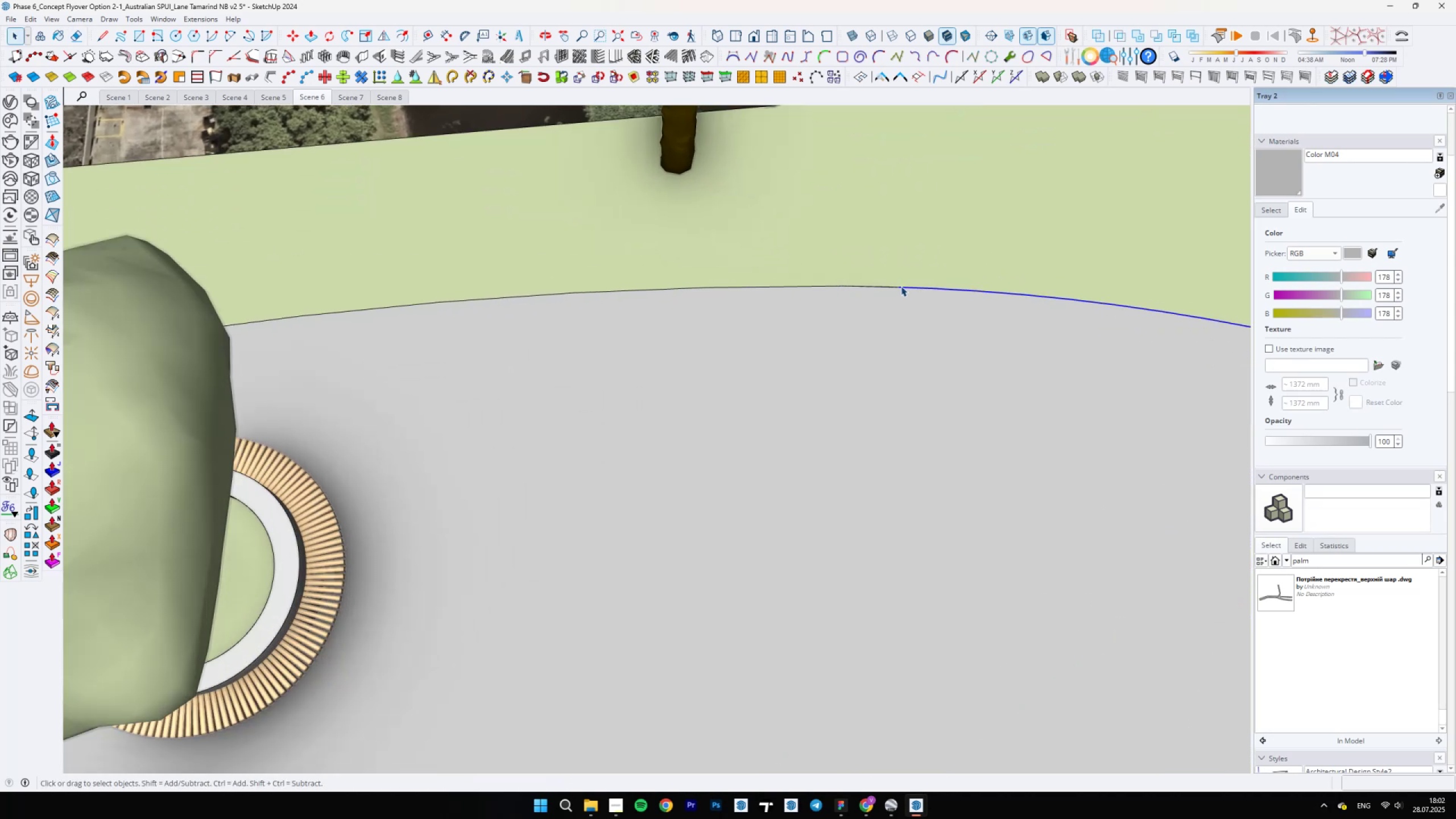 
double_click([891, 287])
 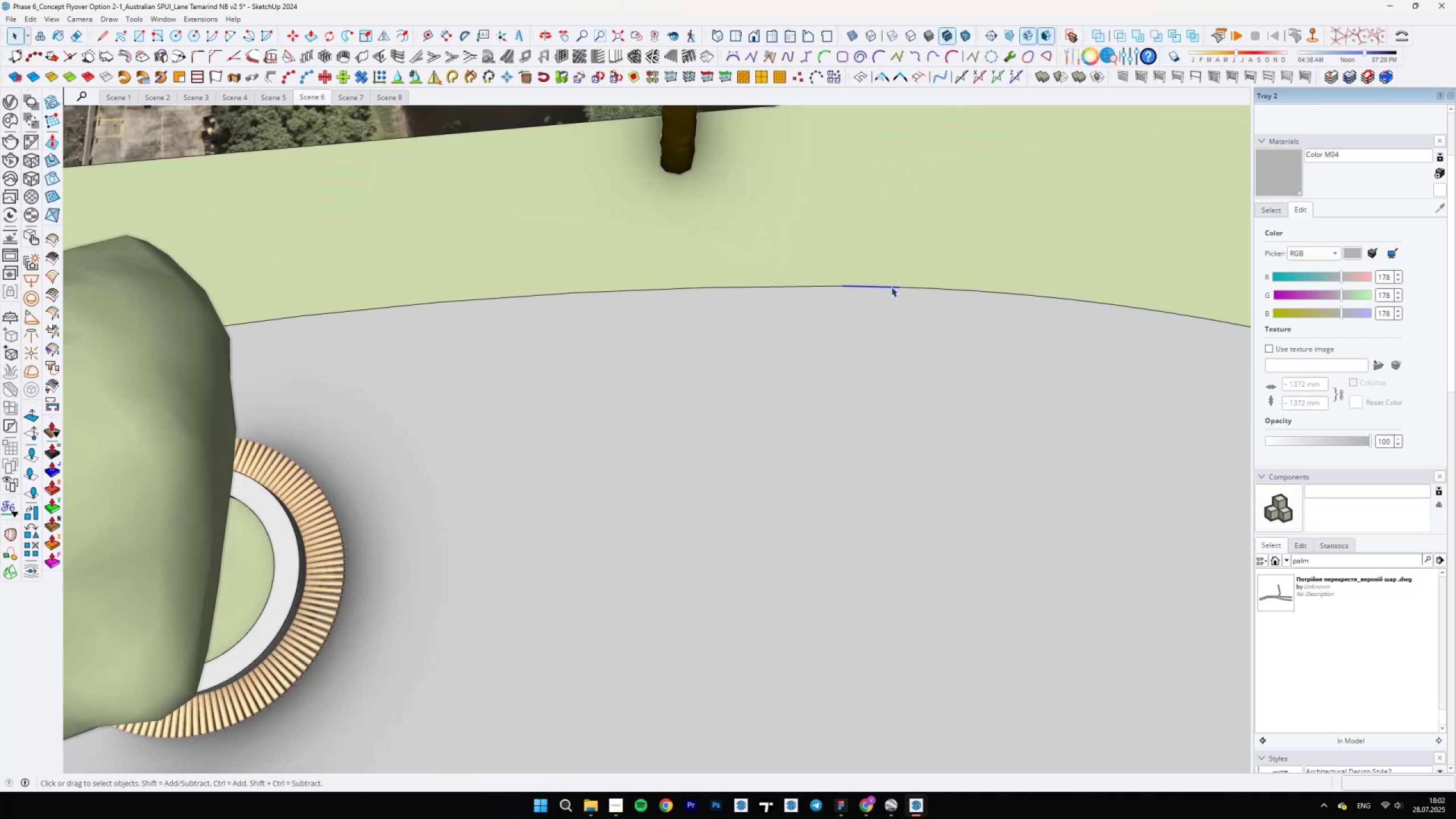 
hold_key(key=ControlLeft, duration=1.4)
left_click([831, 285])
 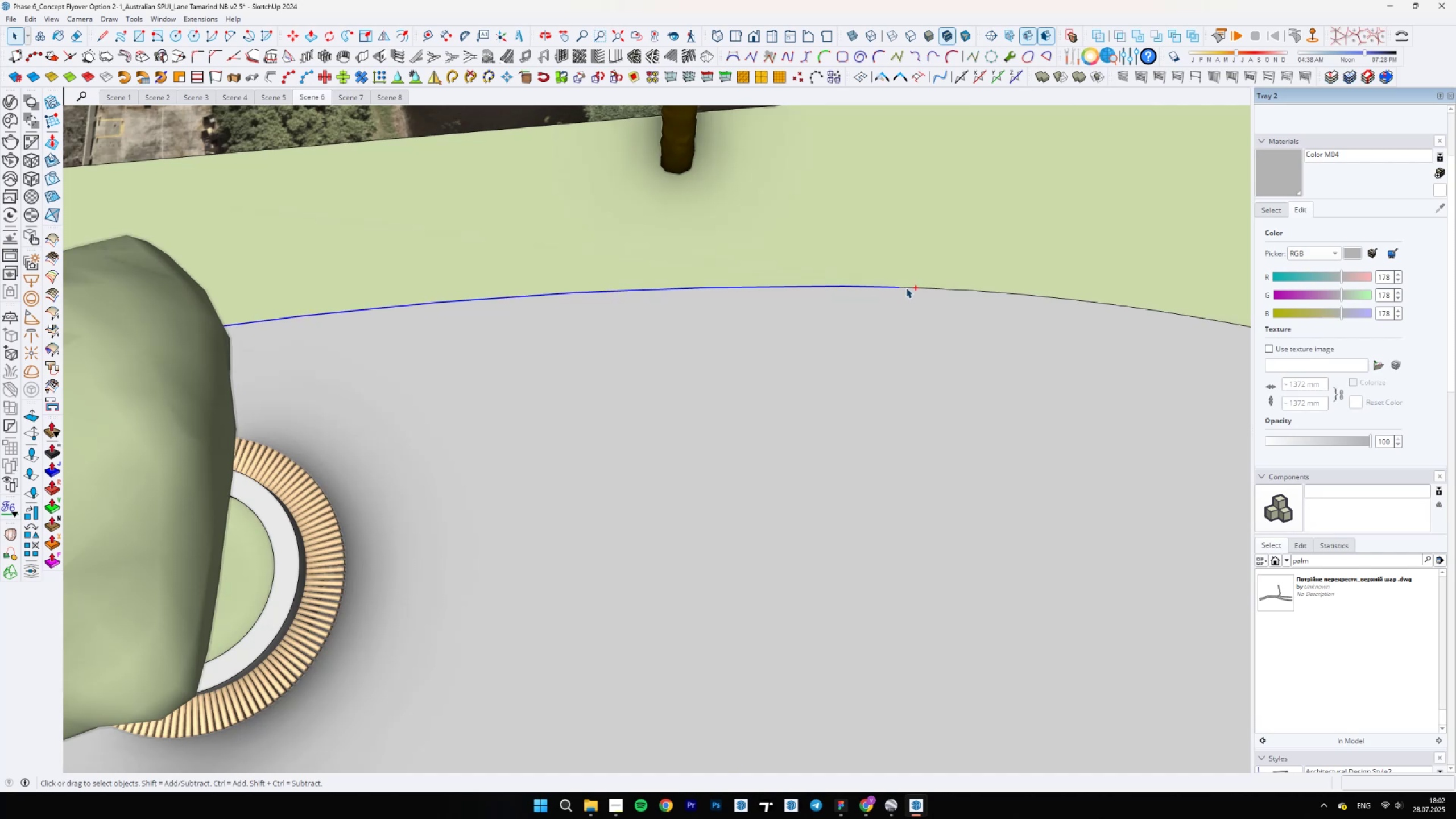 
right_click([907, 288])
 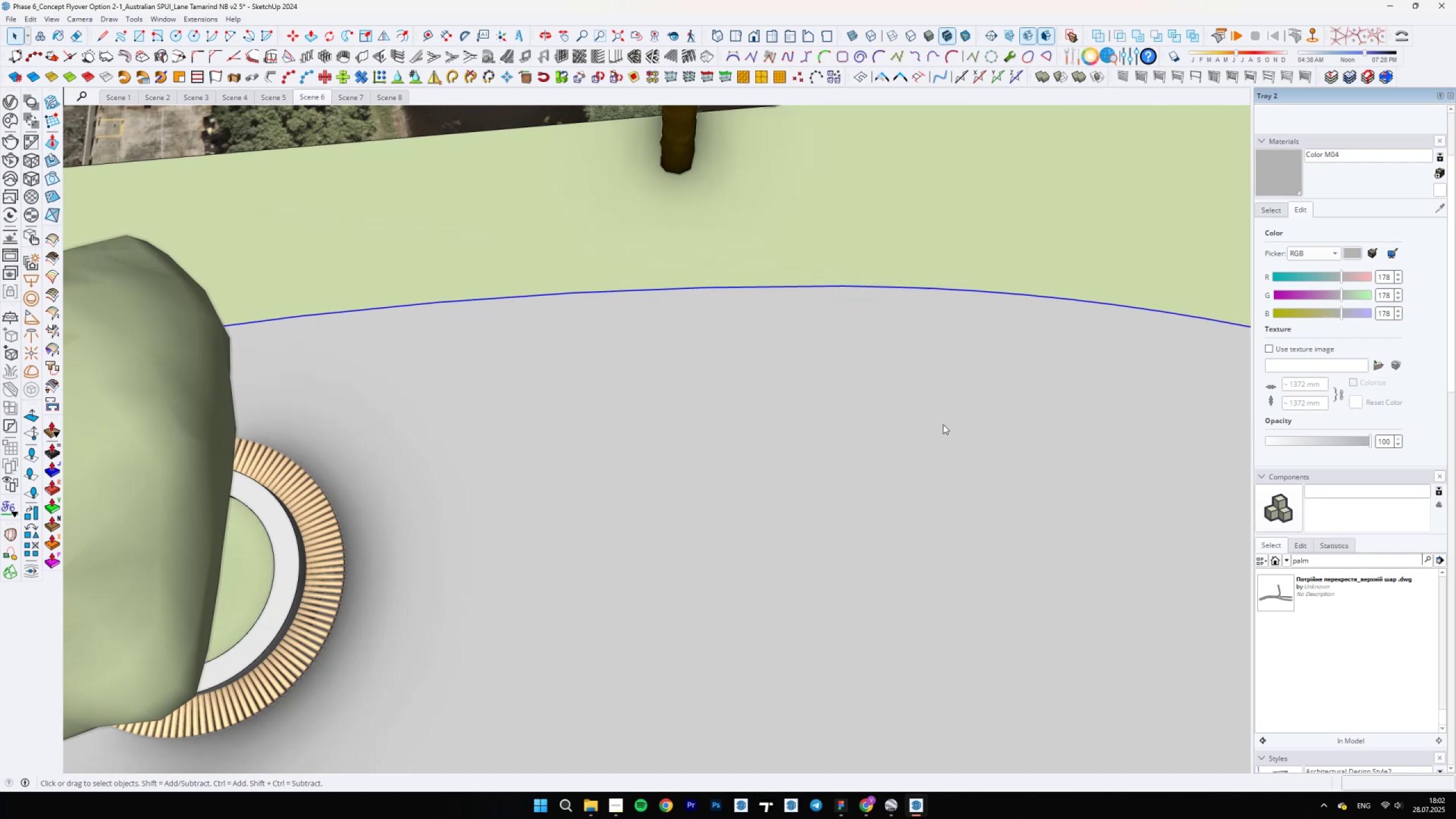 
double_click([876, 303])
 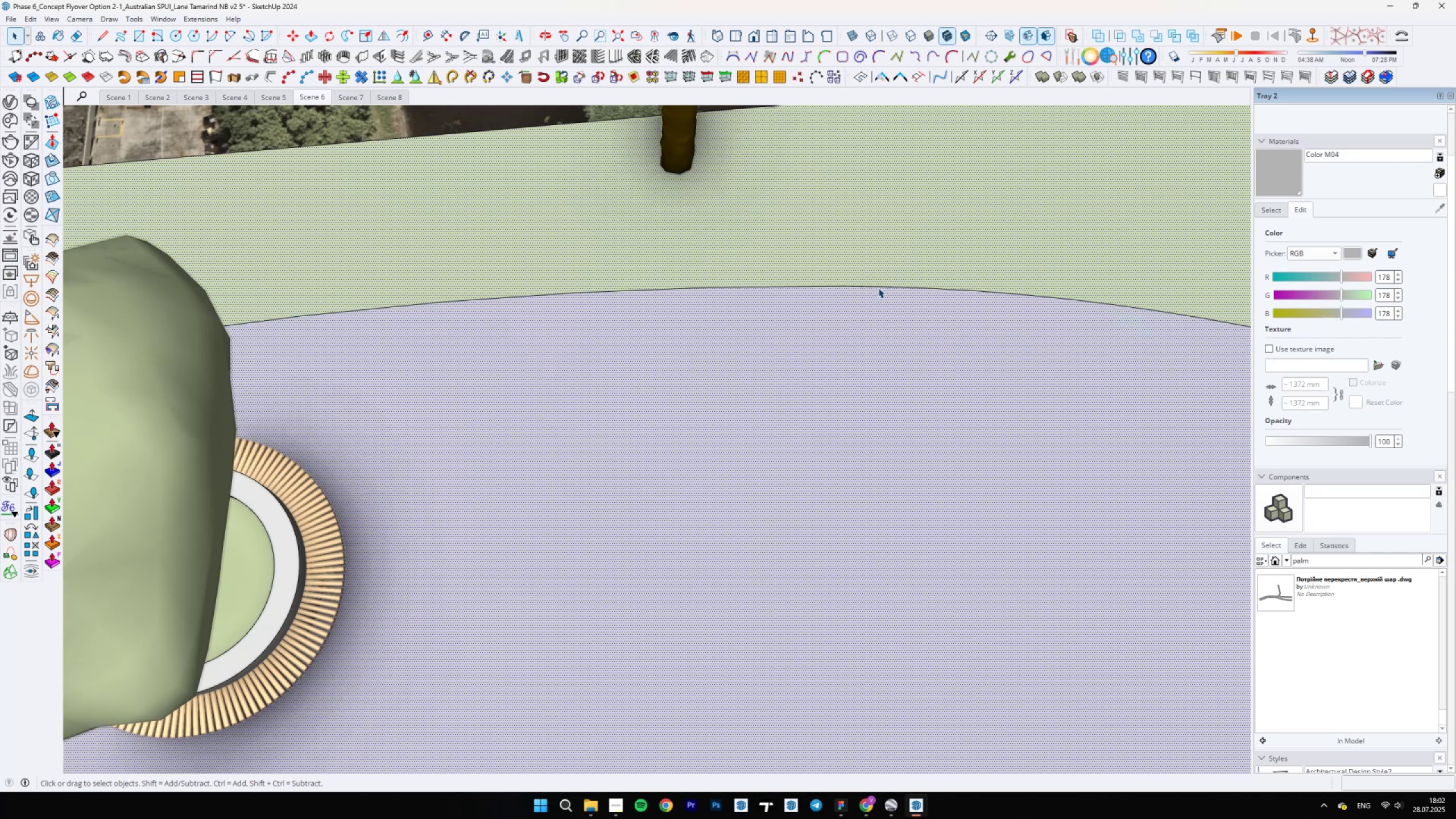 
triple_click([878, 288])
 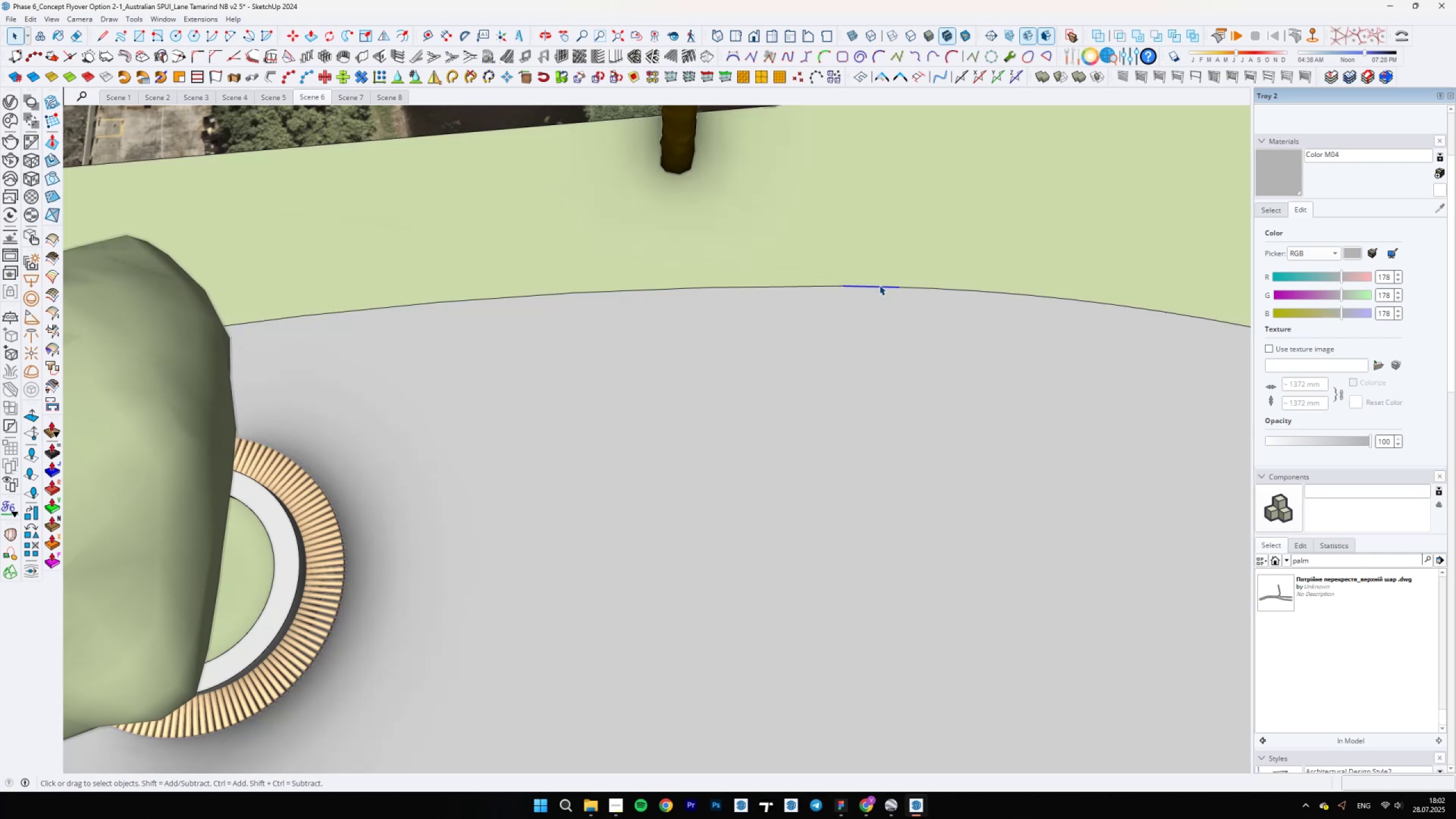 
key(Delete)
 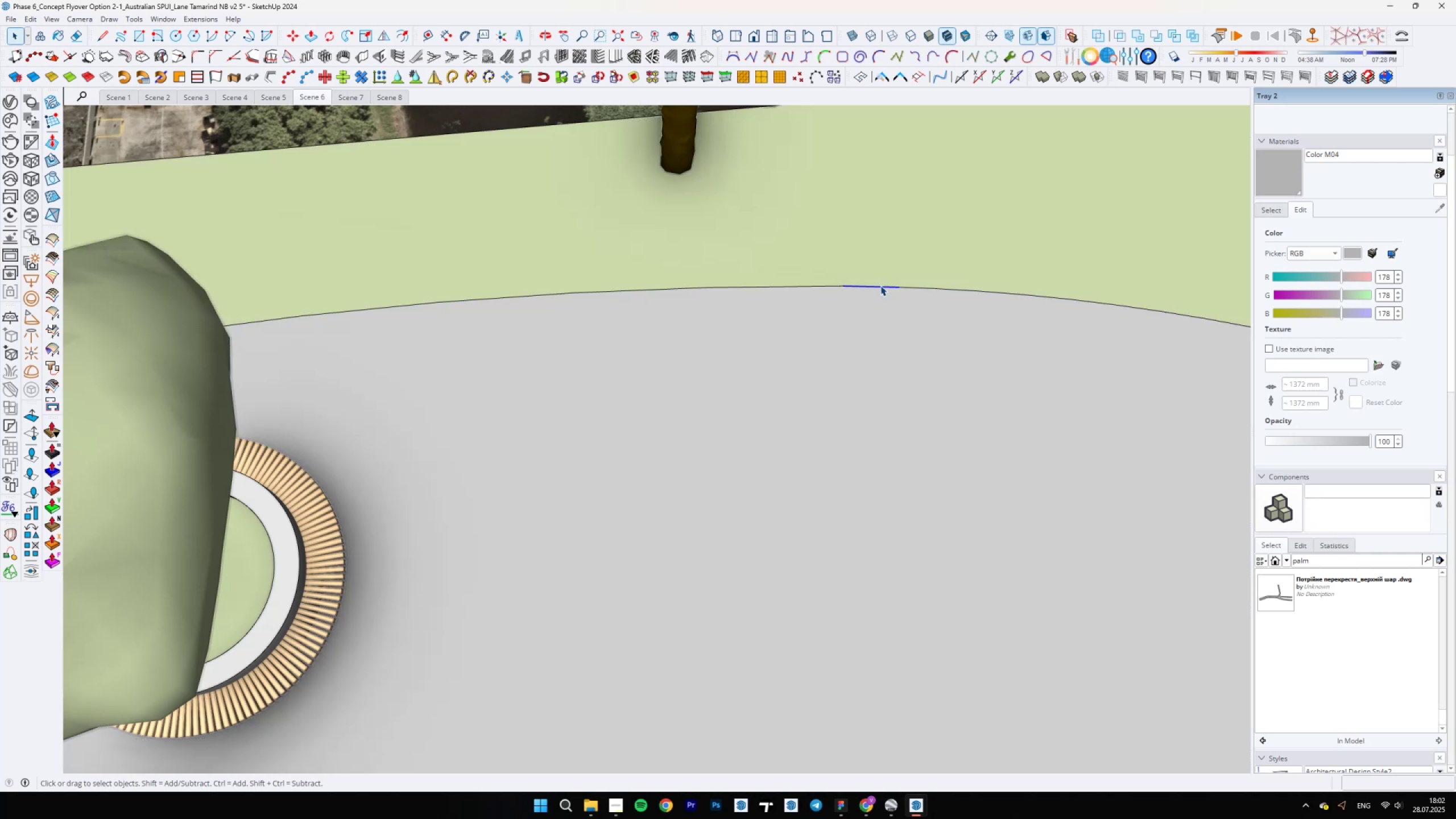 
left_click([880, 286])
 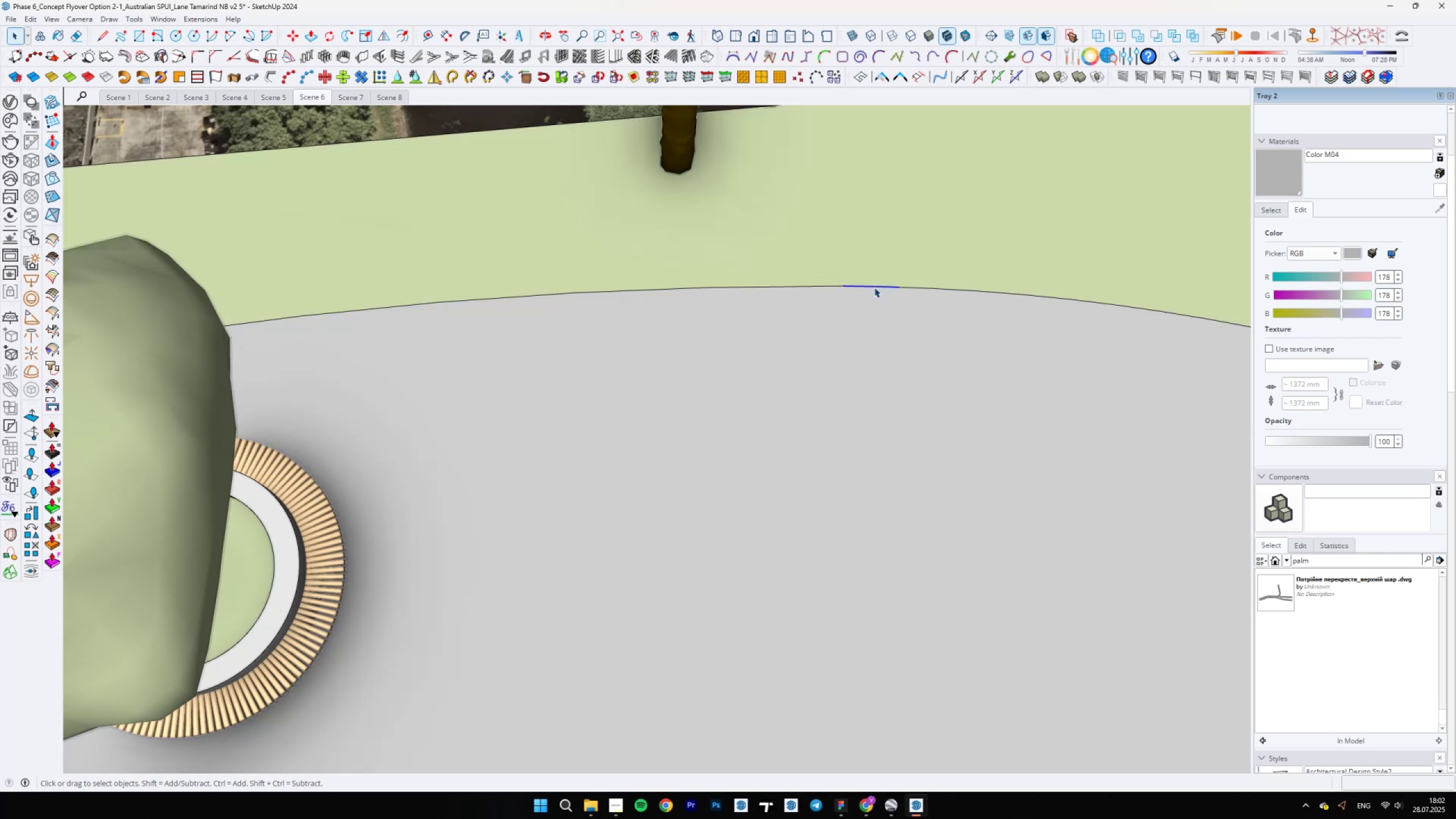 
hold_key(key=ControlLeft, duration=1.53)
 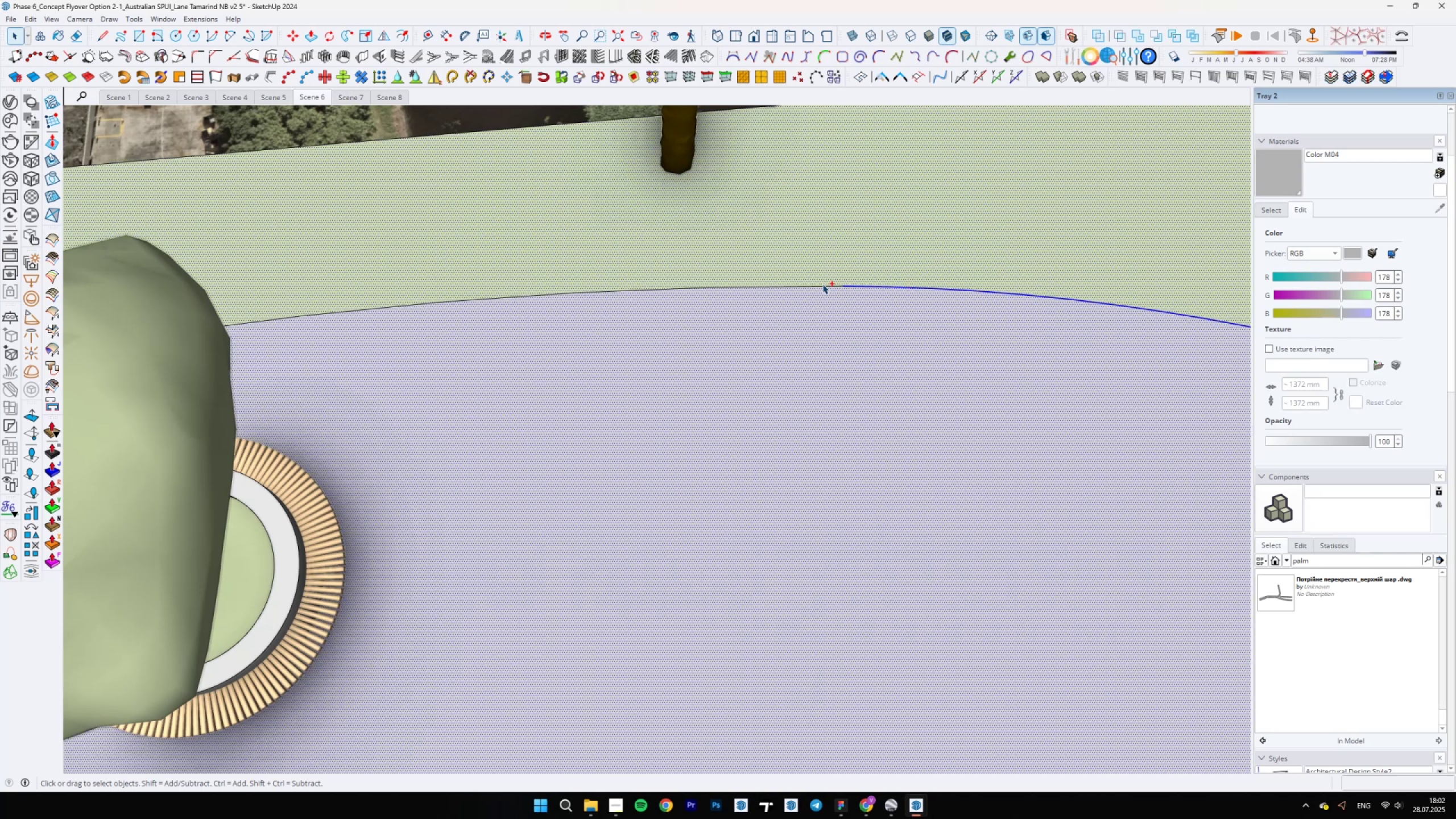 
hold_key(key=ControlLeft, duration=1.45)
left_click([822, 284])
 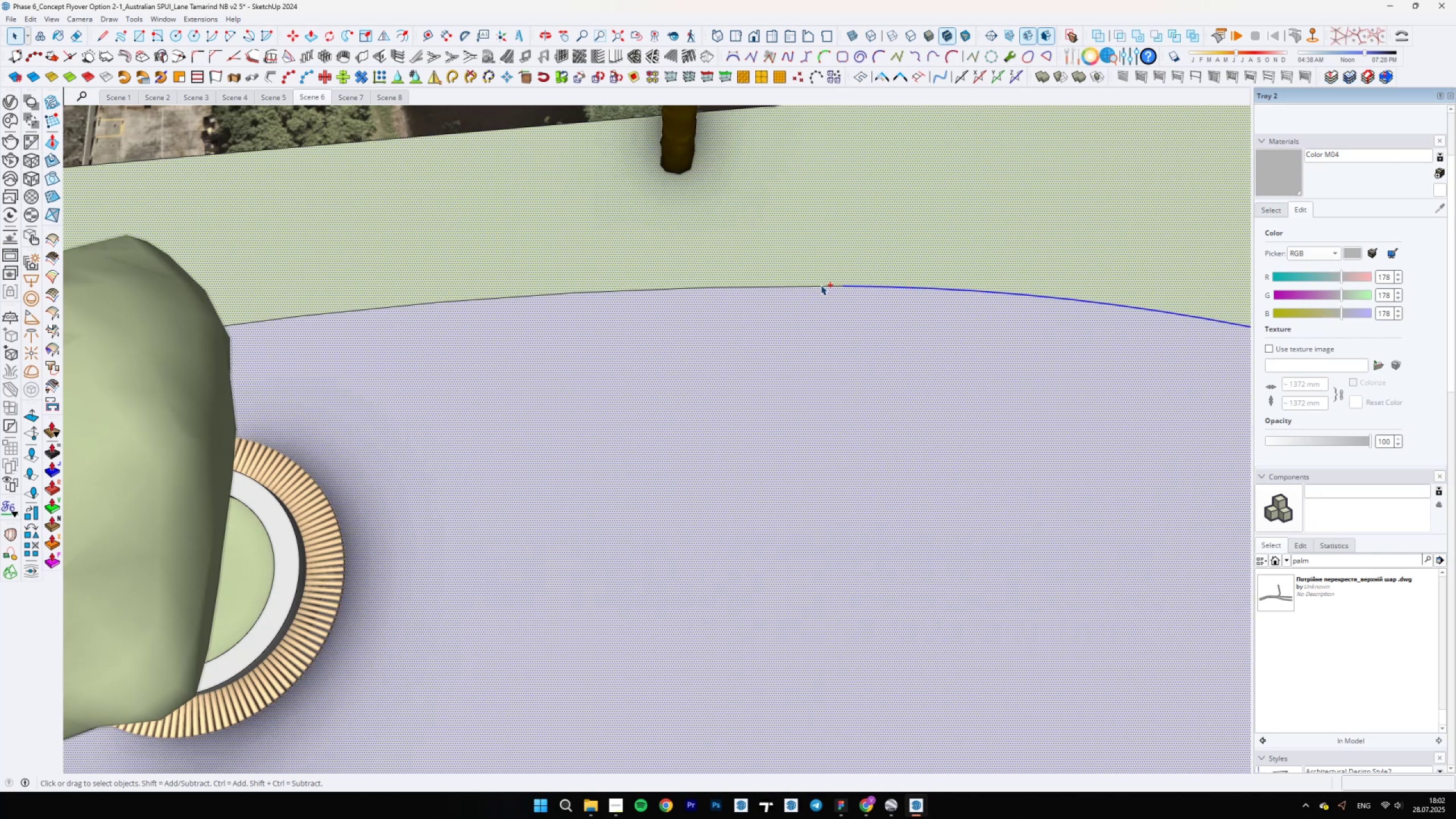 
left_click([820, 285])
 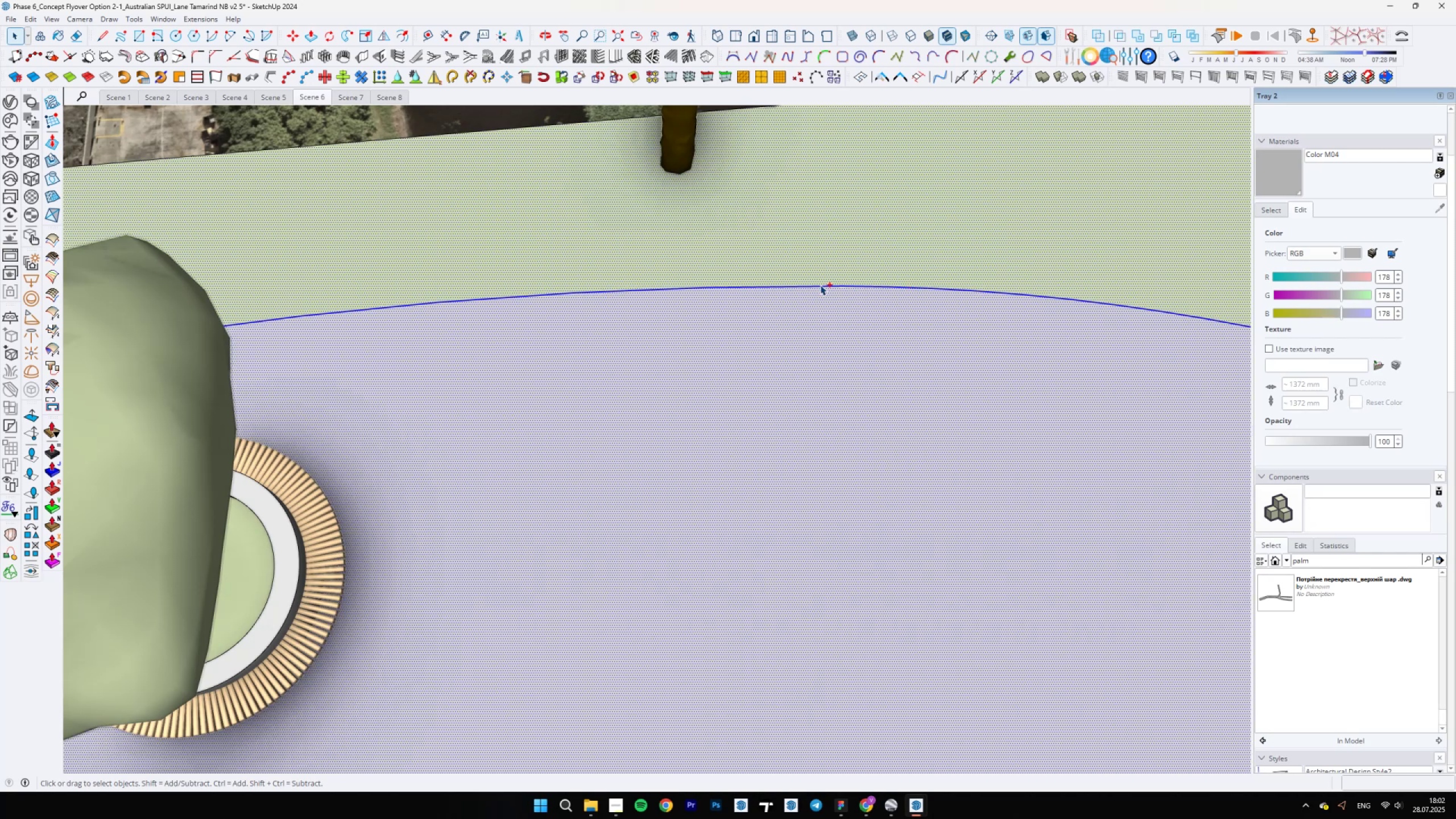 
right_click([820, 285])
 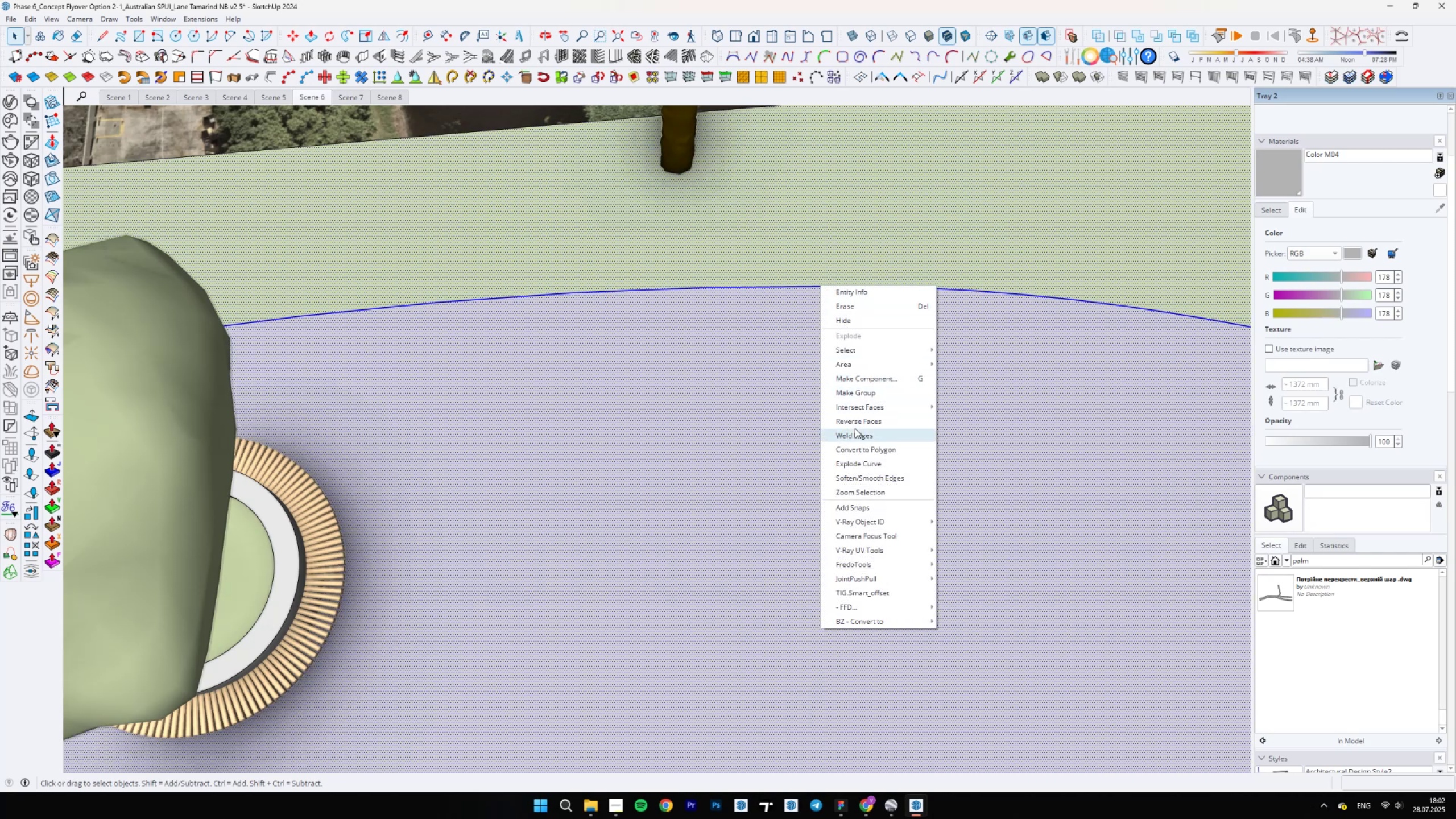 
double_click([851, 427])
 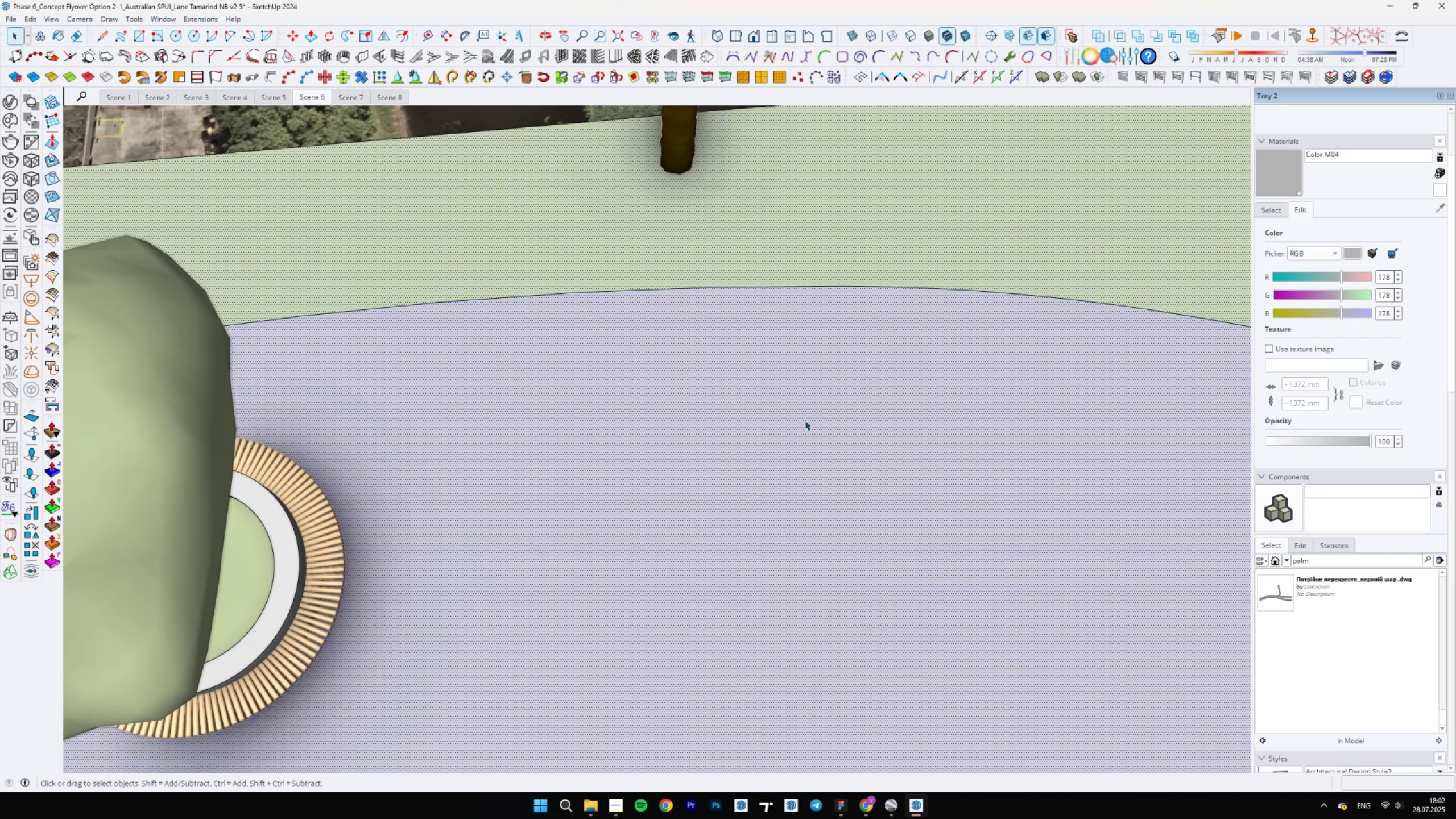 
scroll: coordinate [697, 341], scroll_direction: down, amount: 20.0
 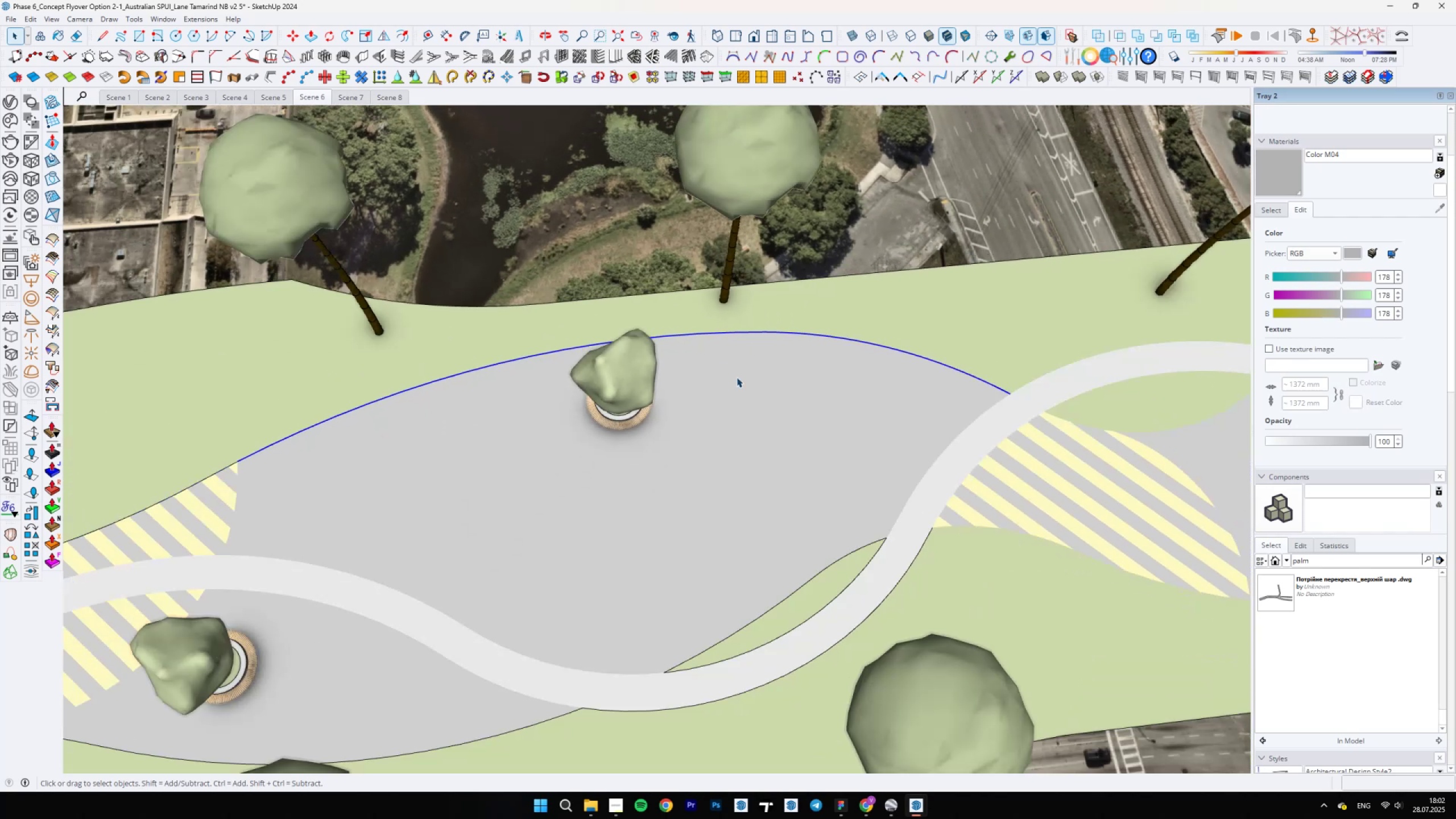 
double_click([736, 377])
 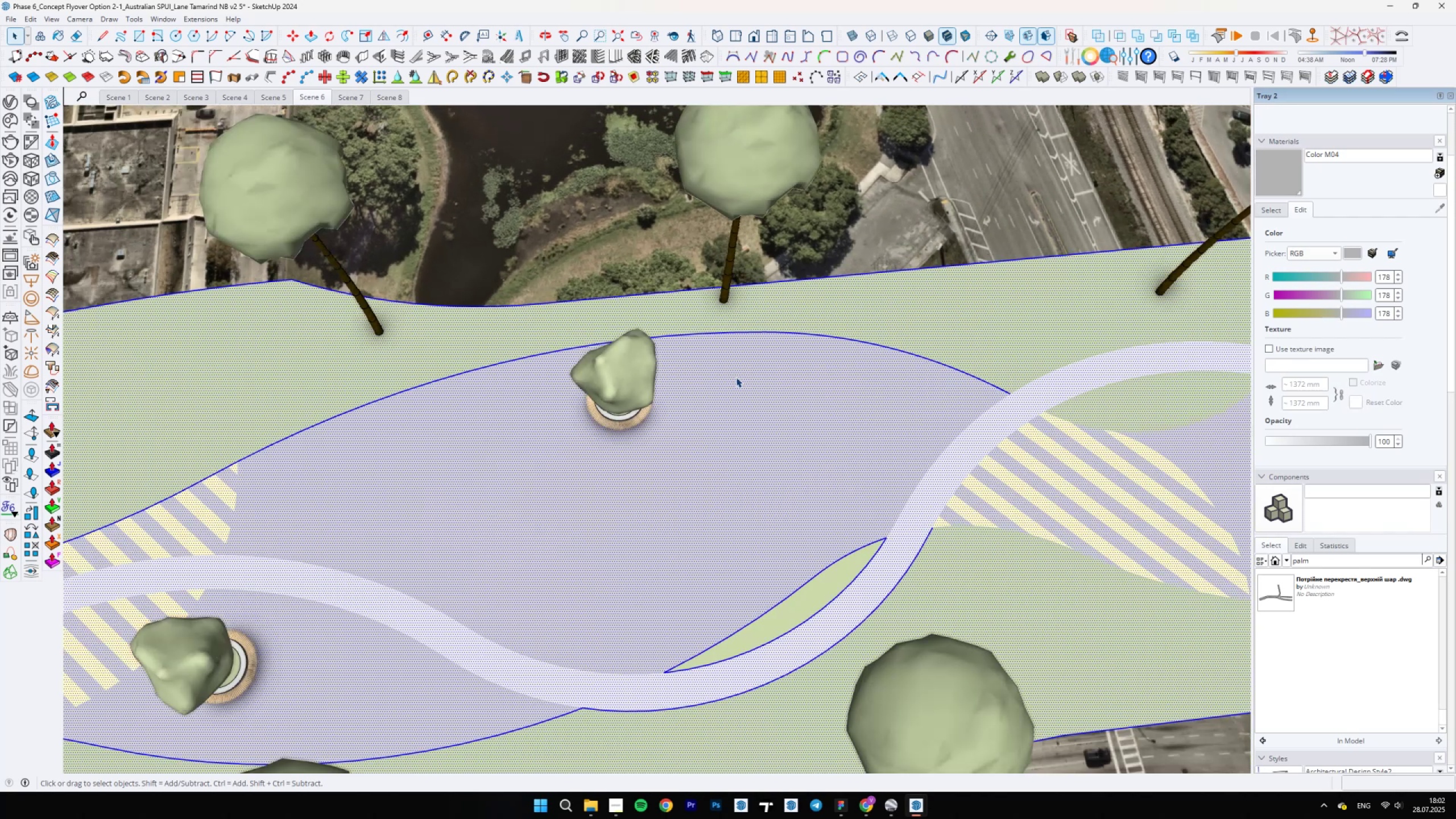 
triple_click([736, 377])
 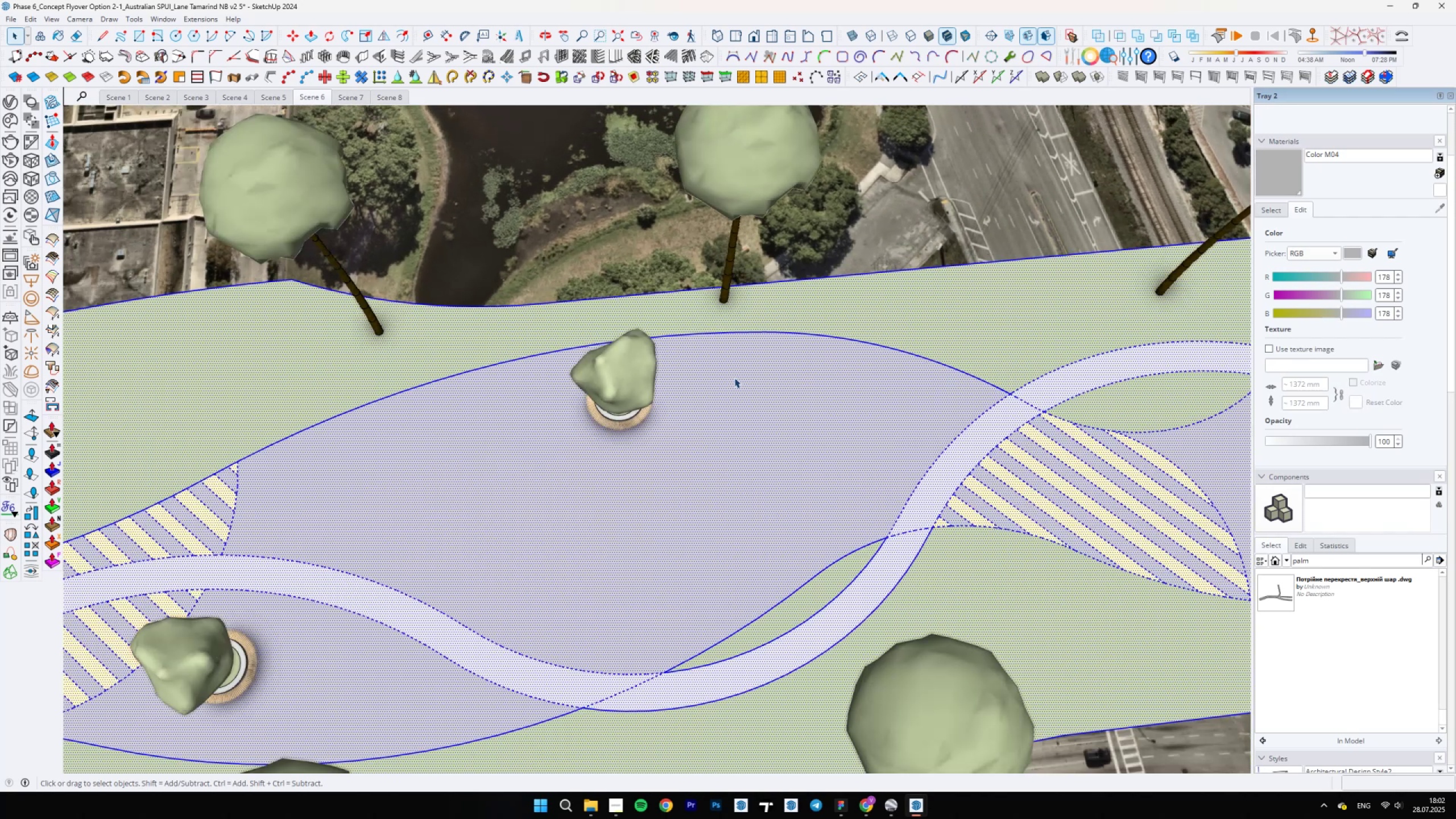 
scroll: coordinate [733, 378], scroll_direction: down, amount: 6.0
 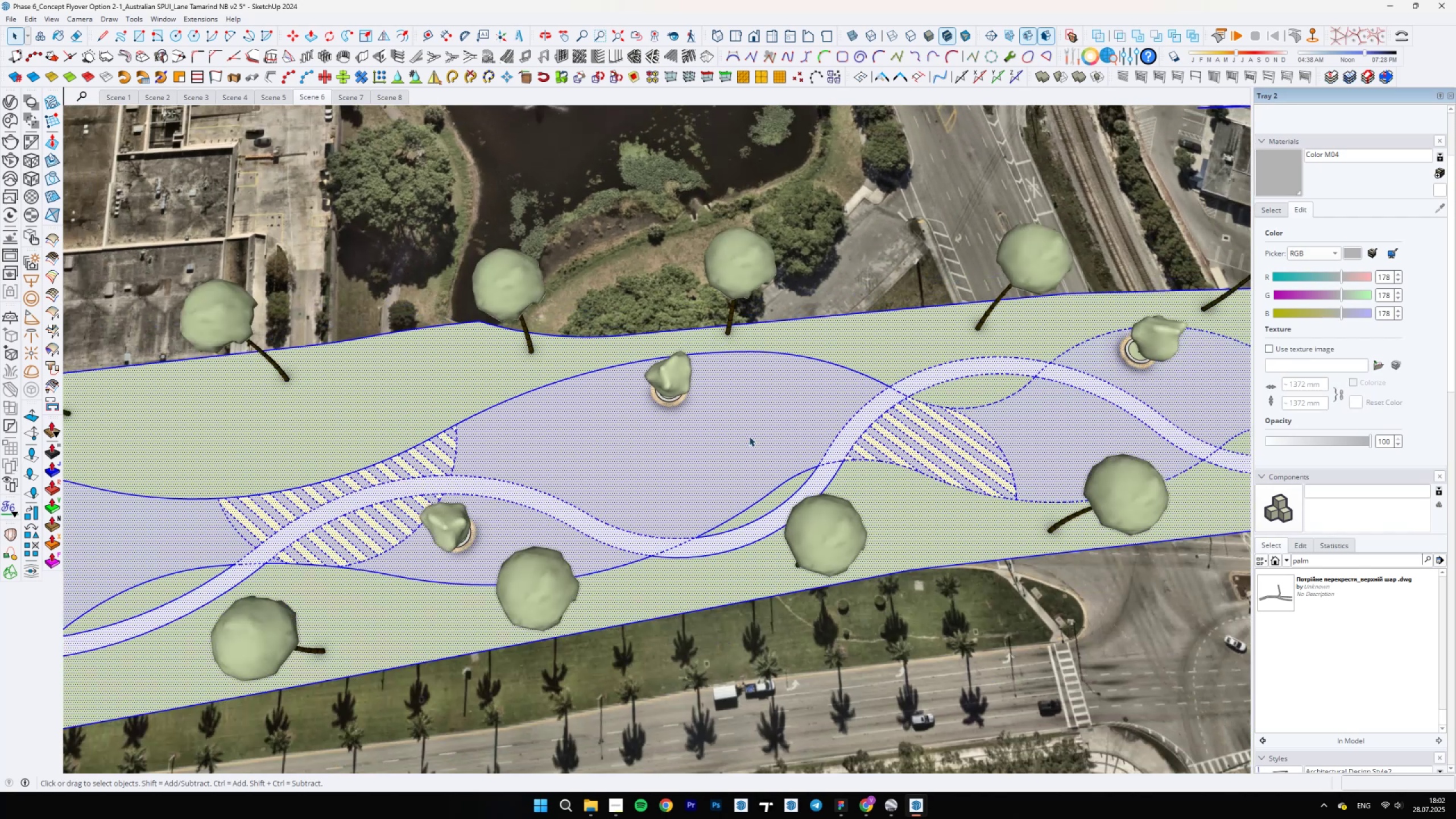 
left_click([753, 449])
 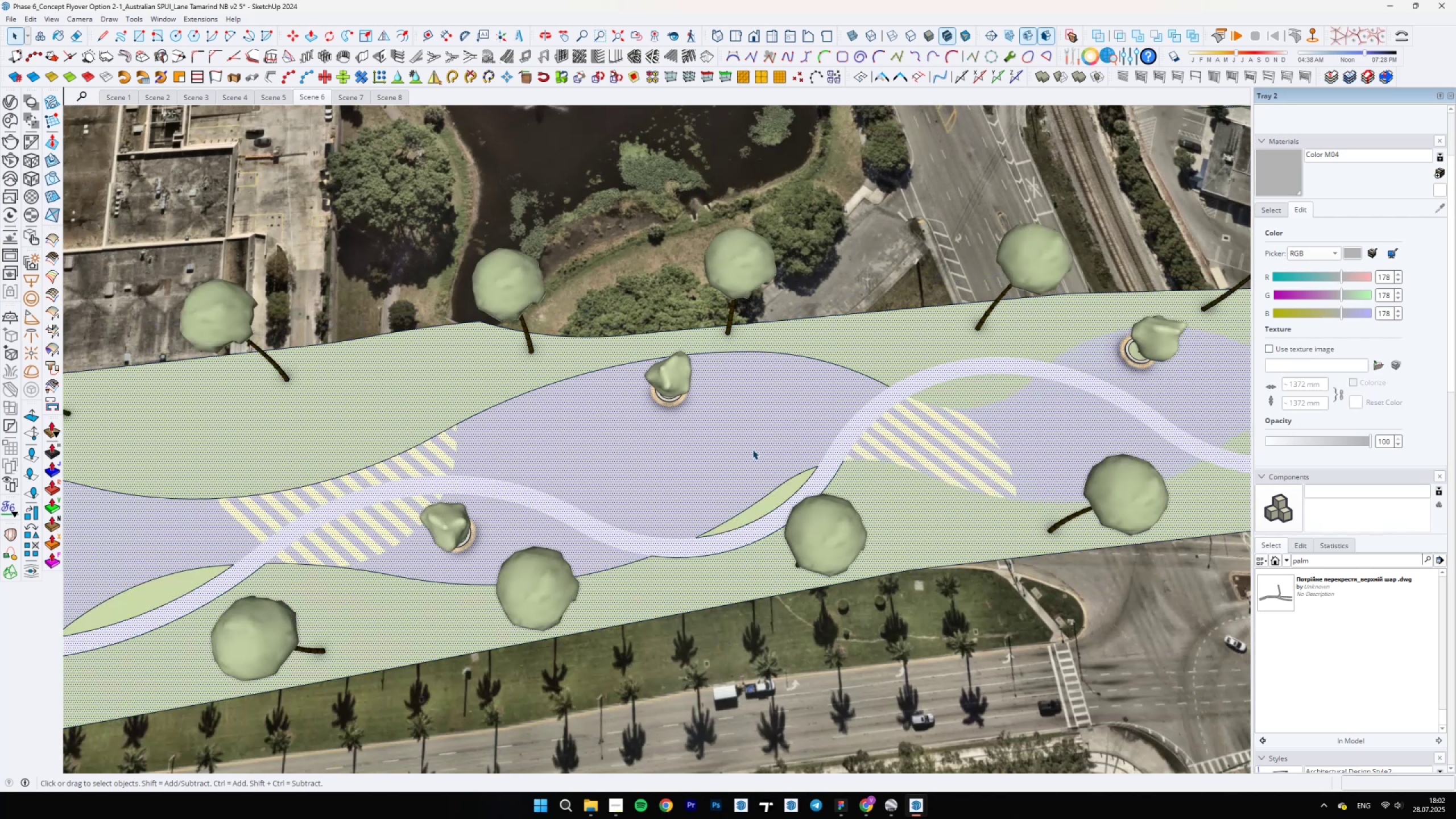 
scroll: coordinate [835, 349], scroll_direction: up, amount: 5.0
 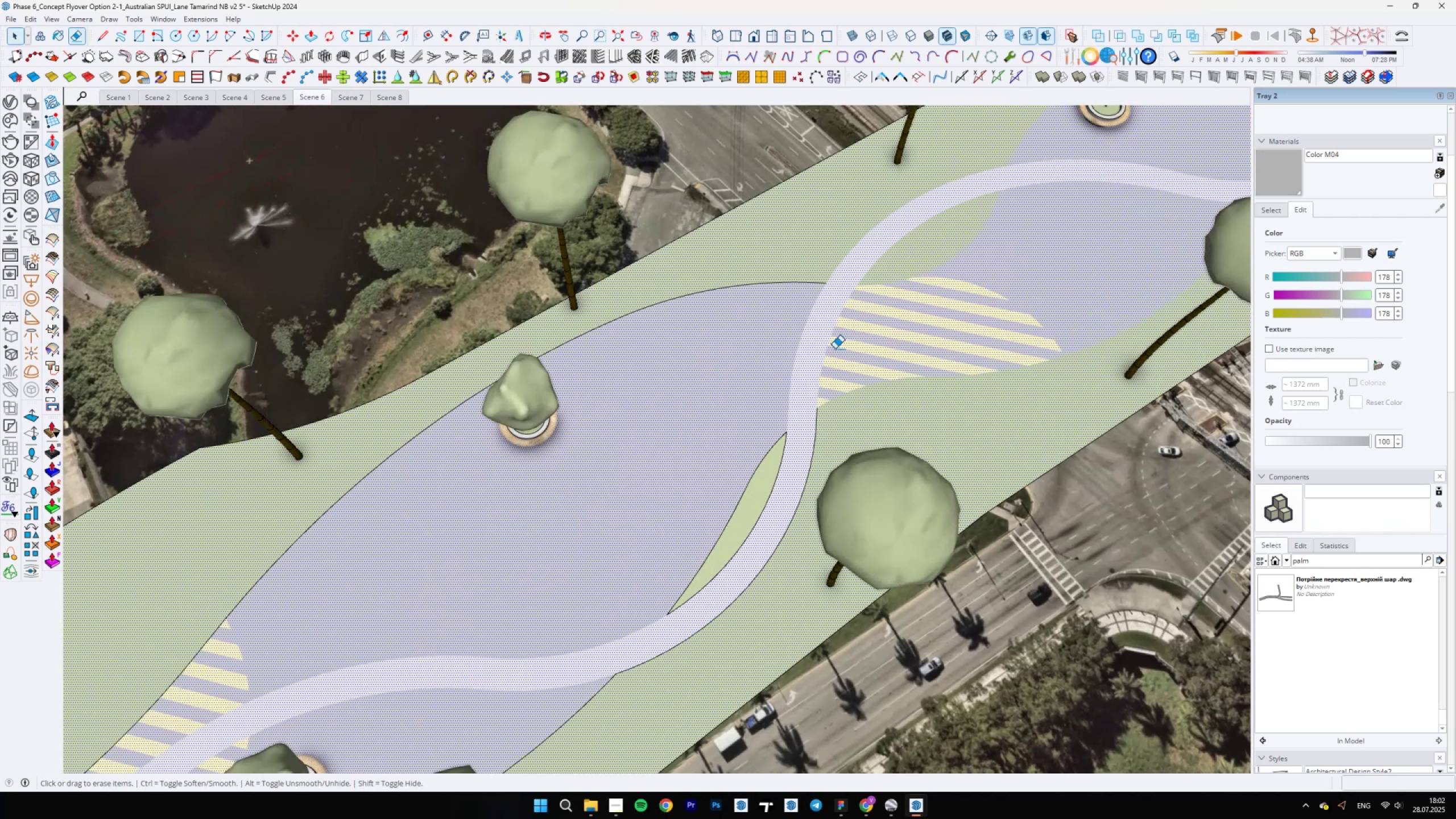 
key(E)
 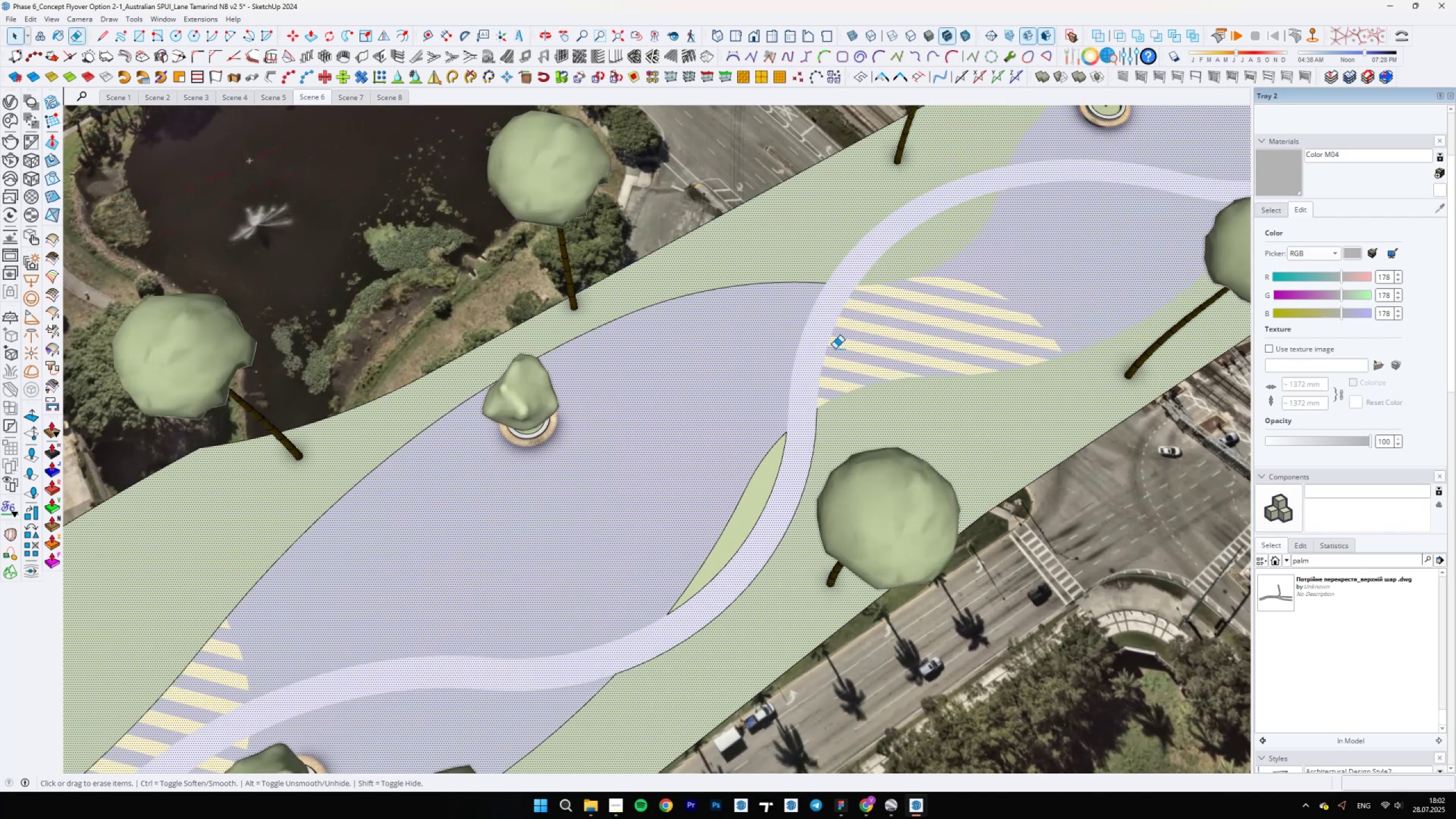 
key(Alt+AltLeft)
 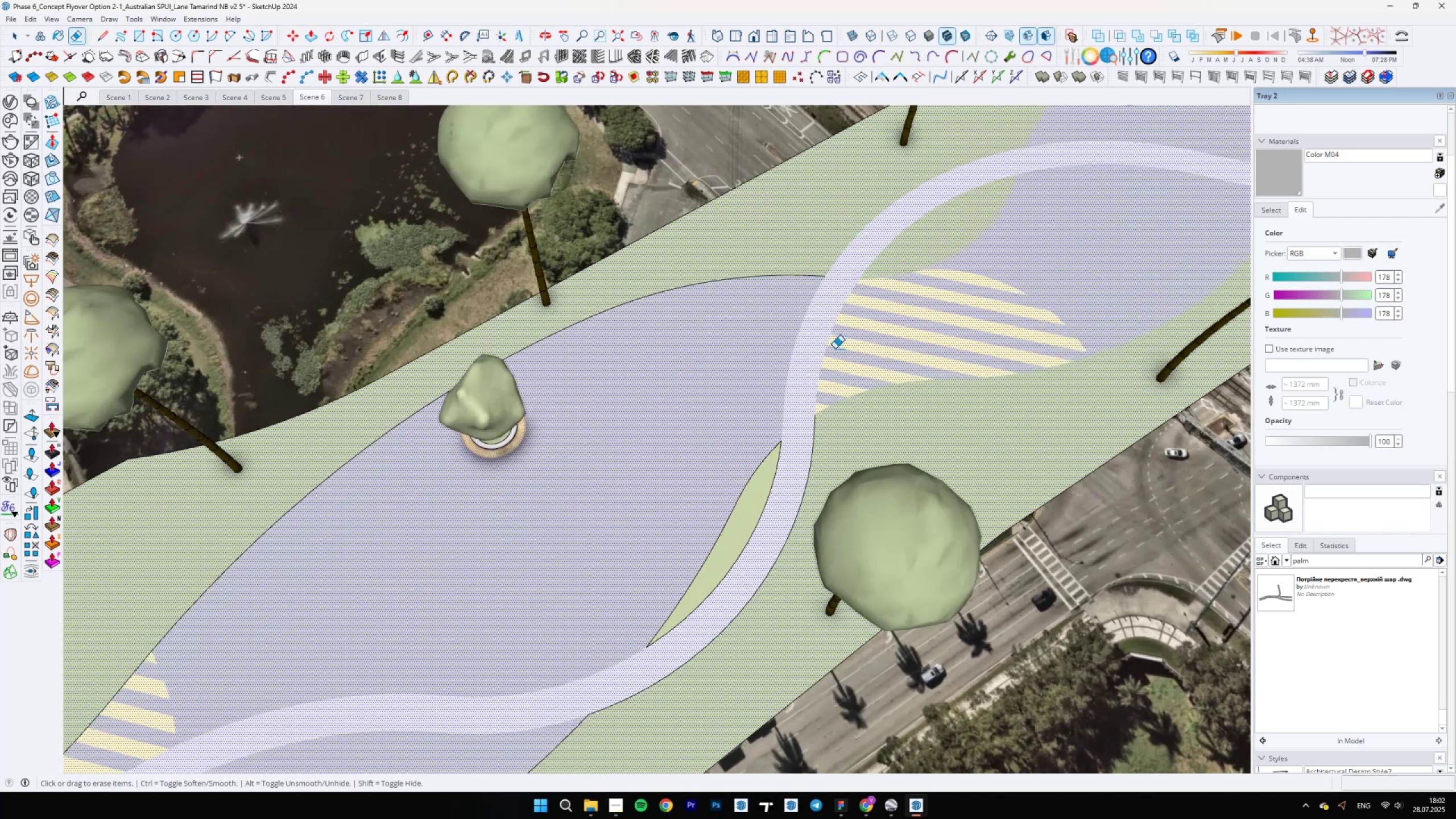 
scroll: coordinate [936, 275], scroll_direction: up, amount: 19.0
 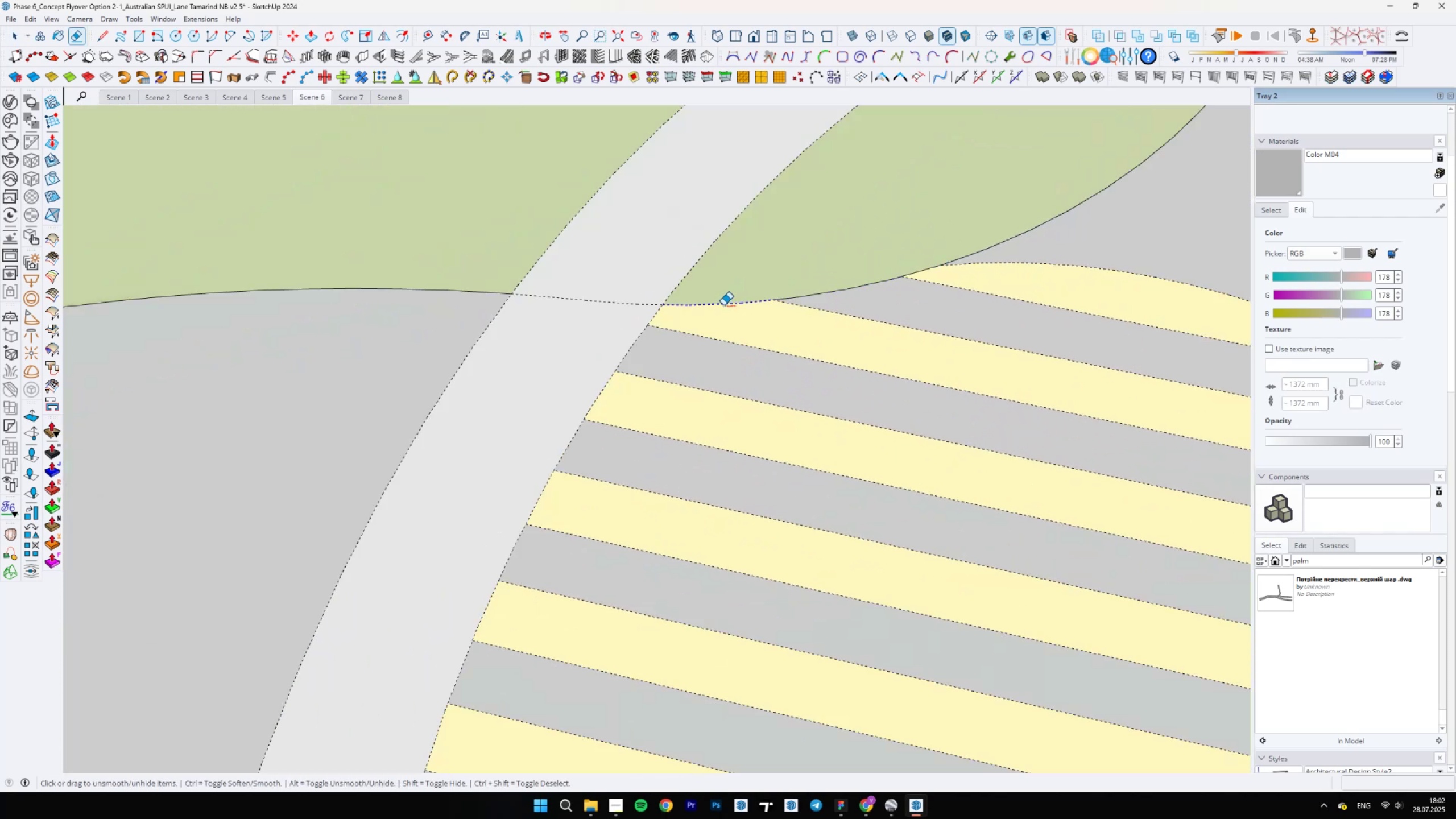 
scroll: coordinate [714, 408], scroll_direction: down, amount: 27.0
 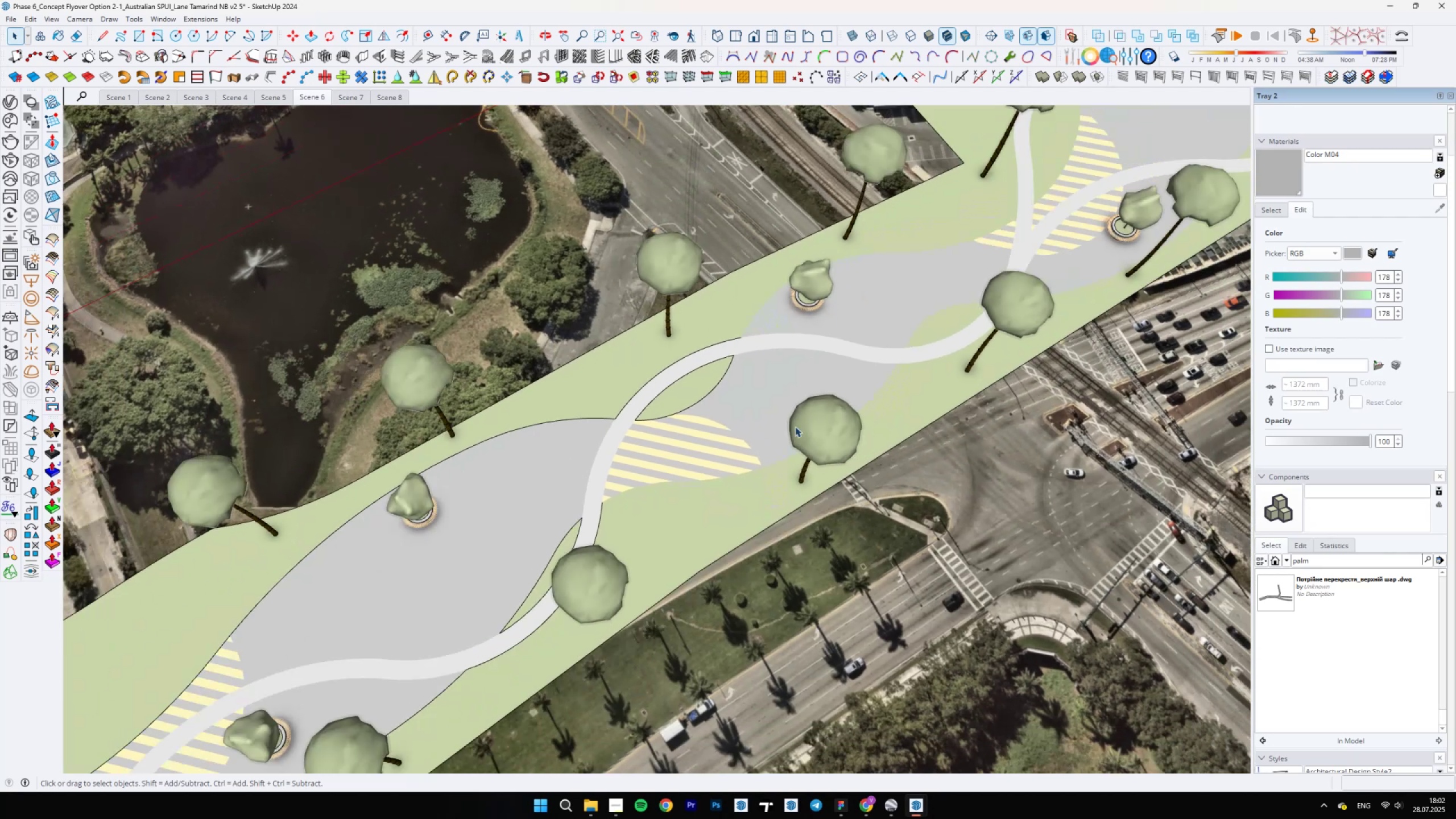 
key(Space)
 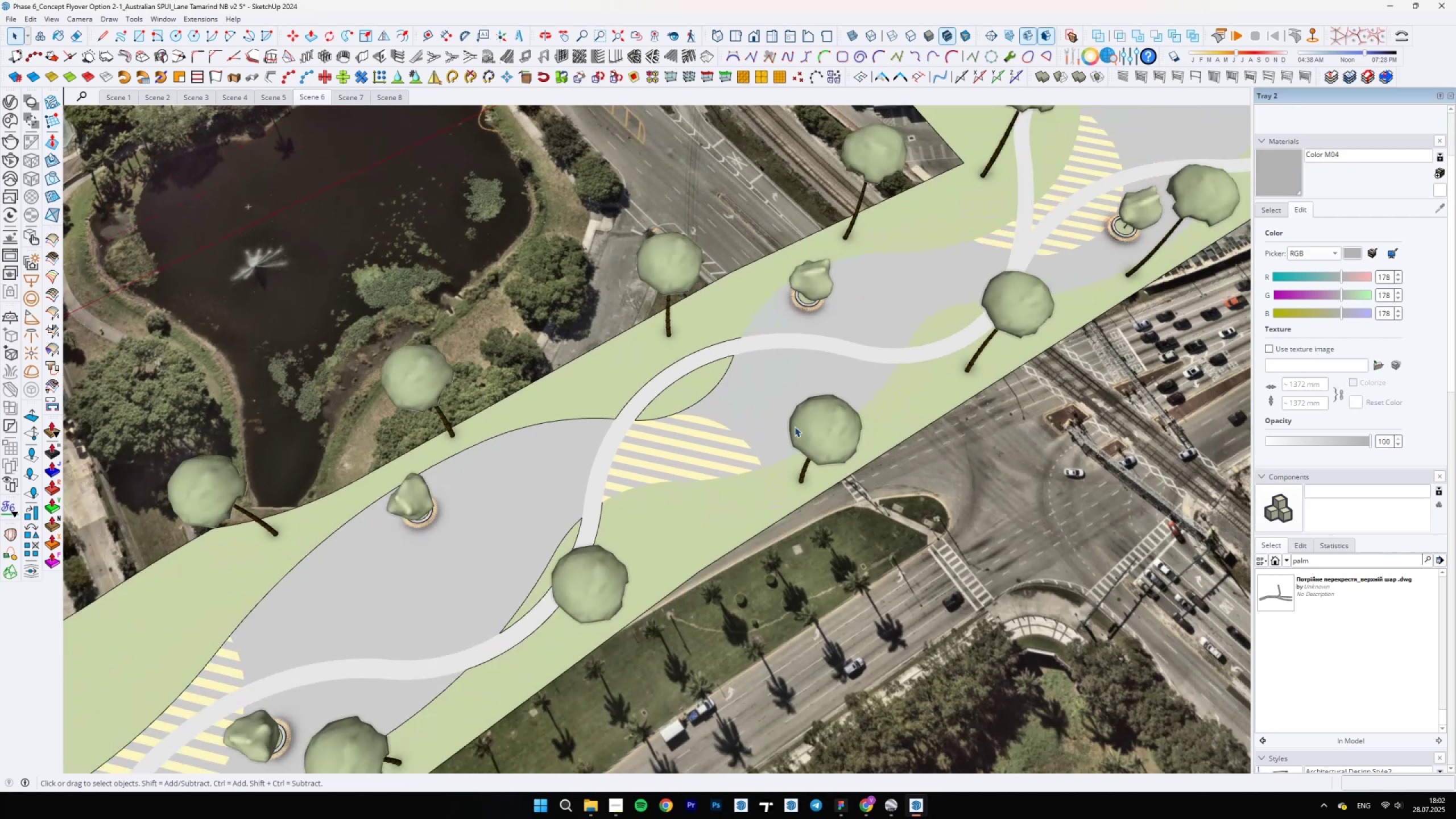 
scroll: coordinate [604, 463], scroll_direction: up, amount: 13.0
 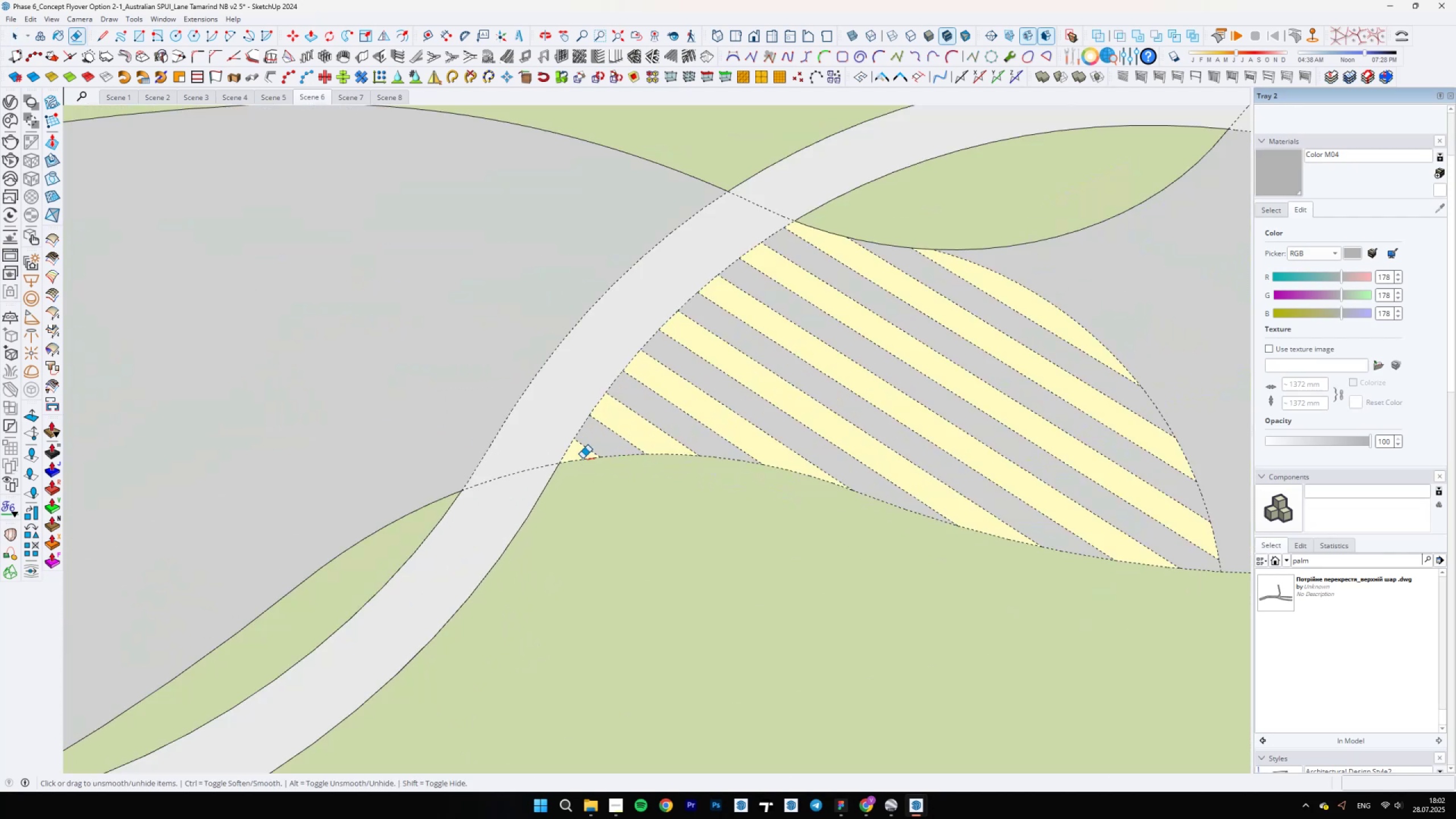 
key(E)
 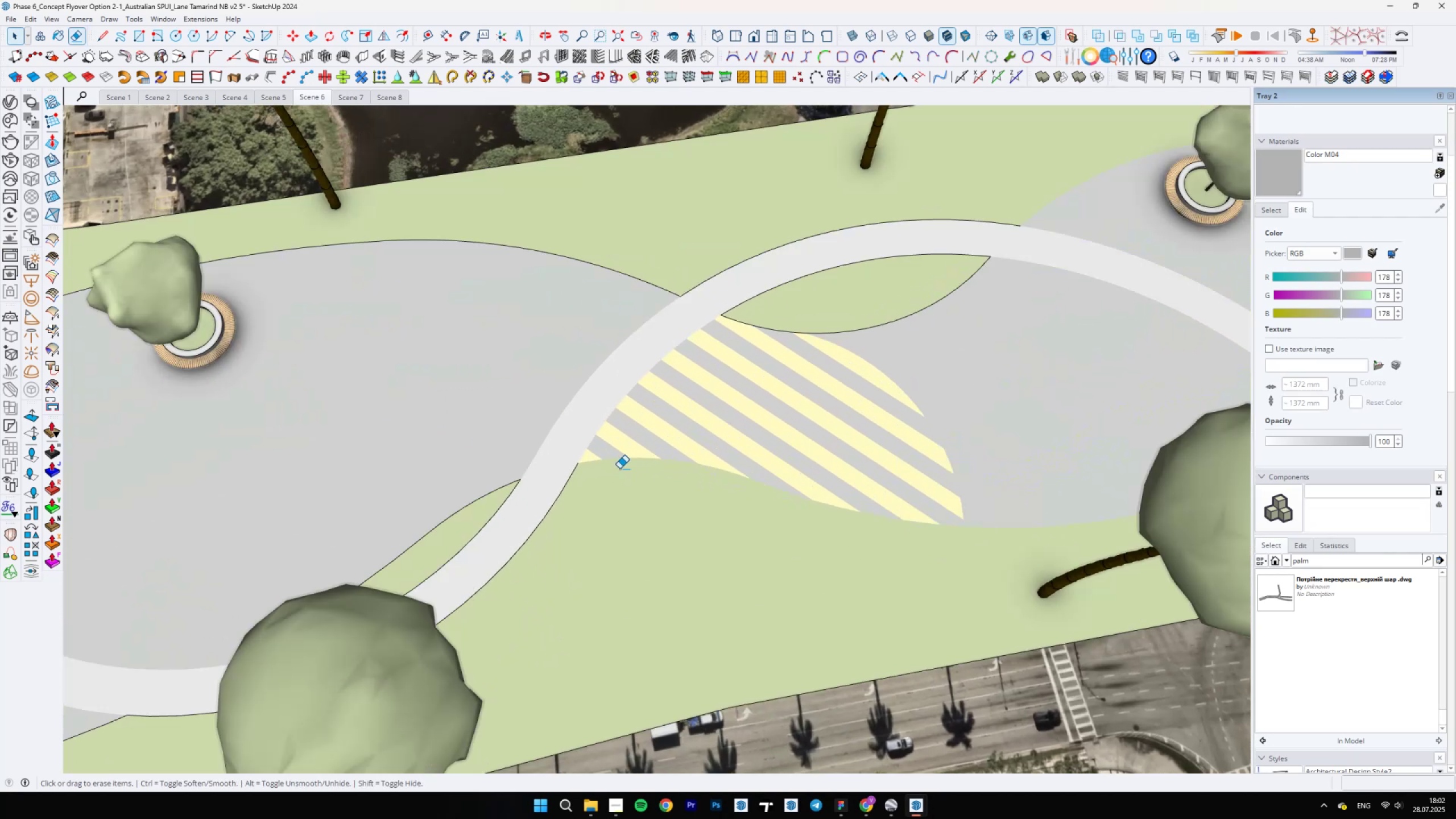 
key(Alt+AltLeft)
 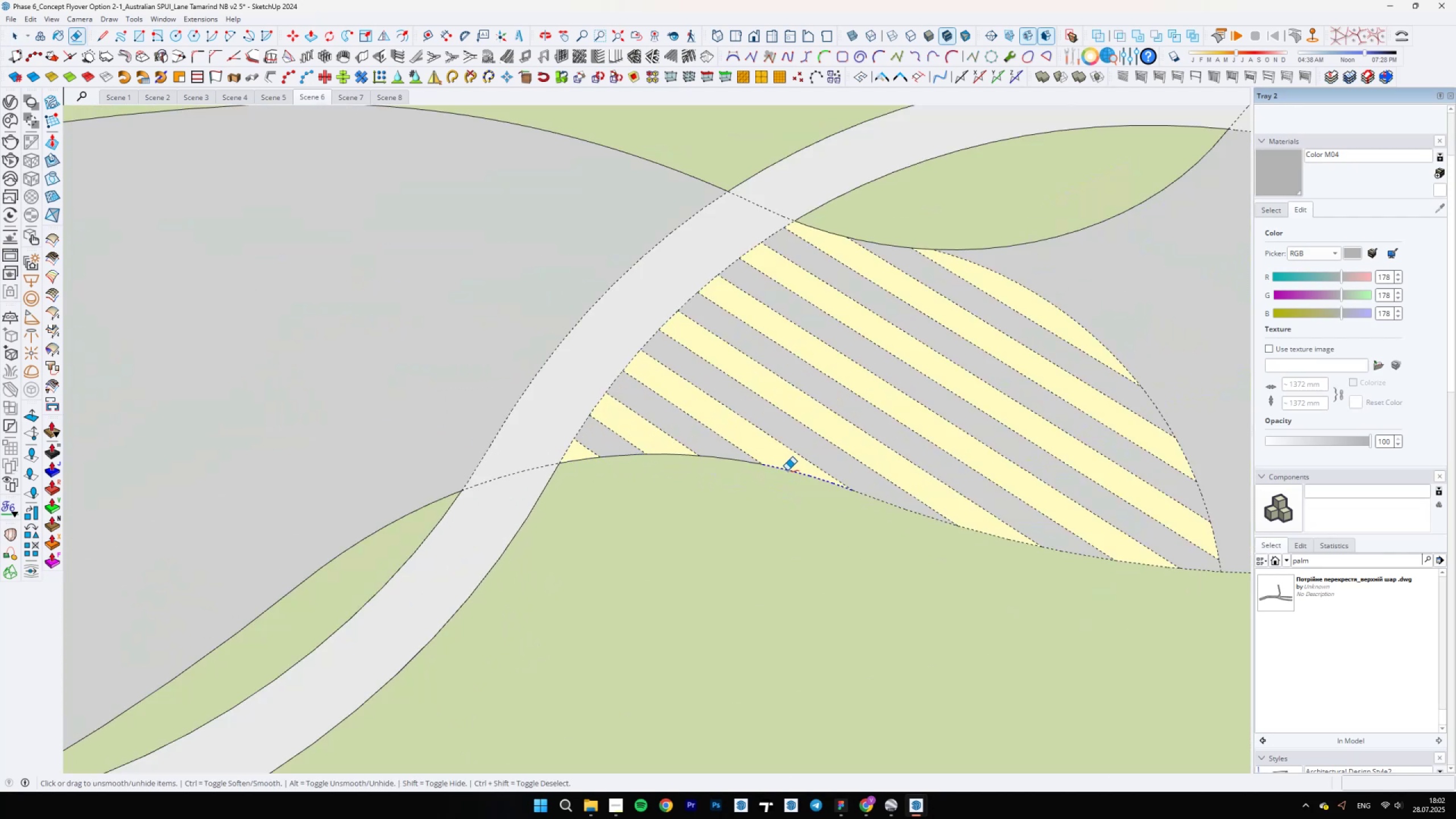 
wait(8.86)
 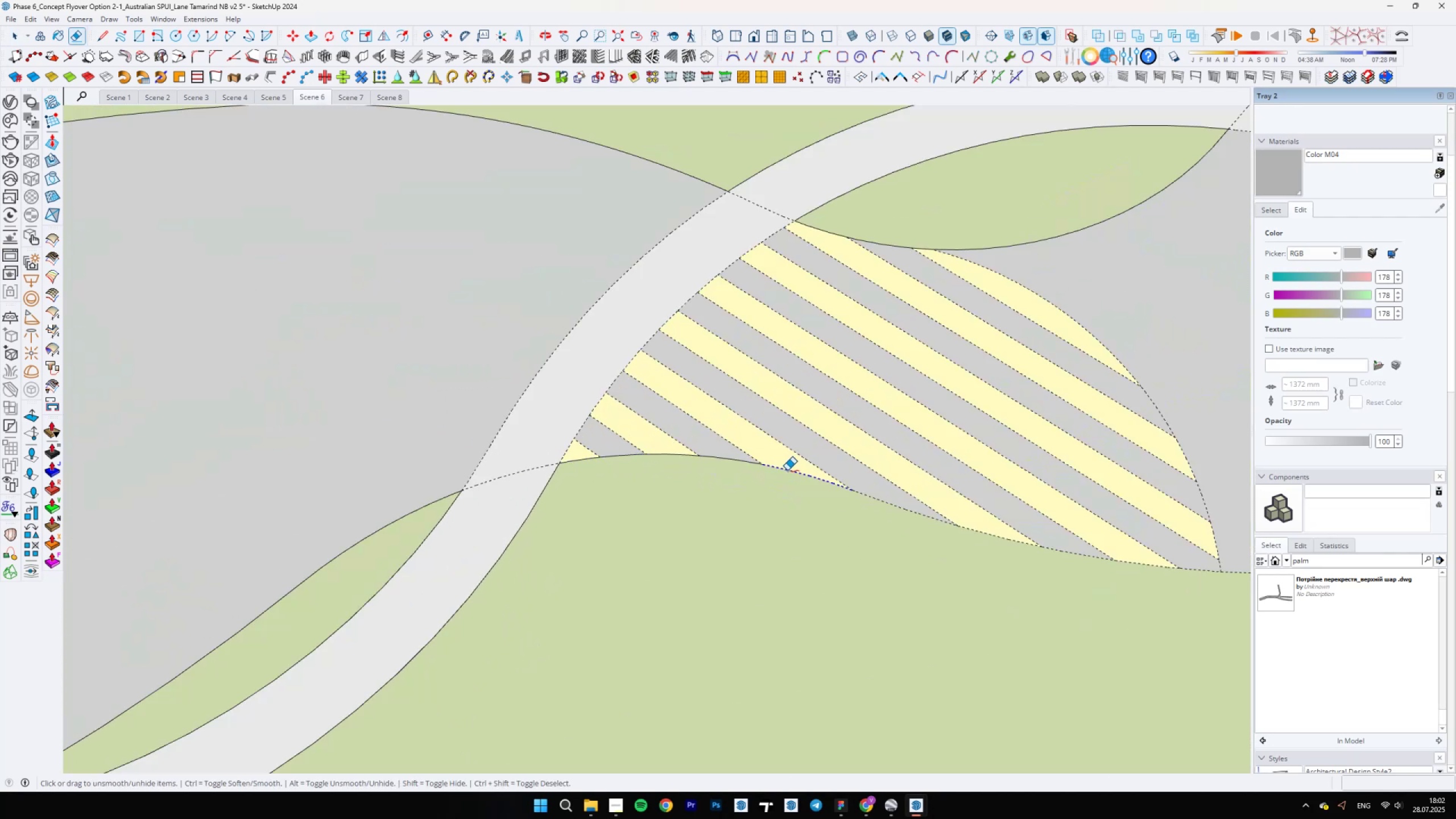 
scroll: coordinate [1164, 562], scroll_direction: down, amount: 8.0
 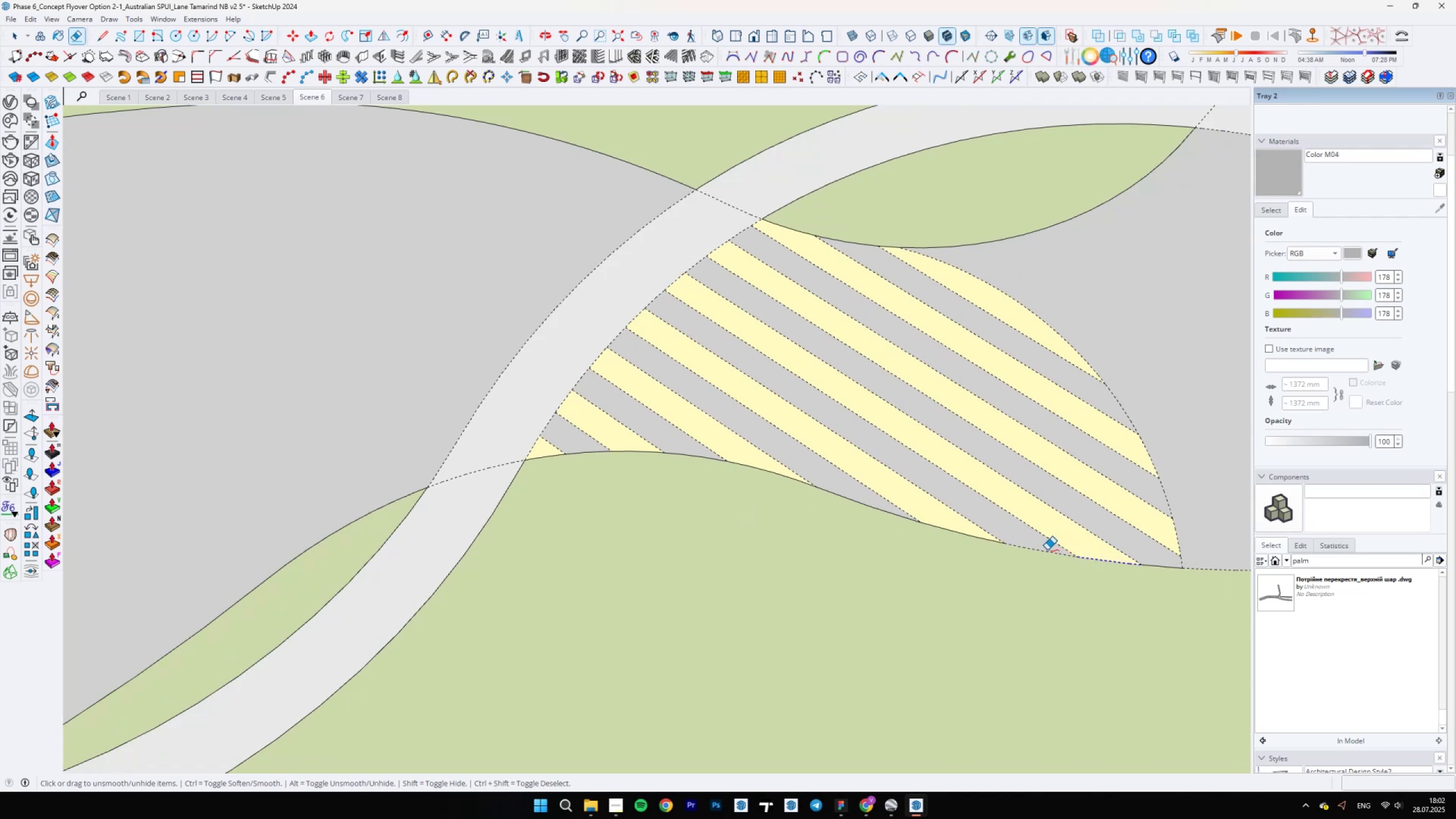 
key(Space)
 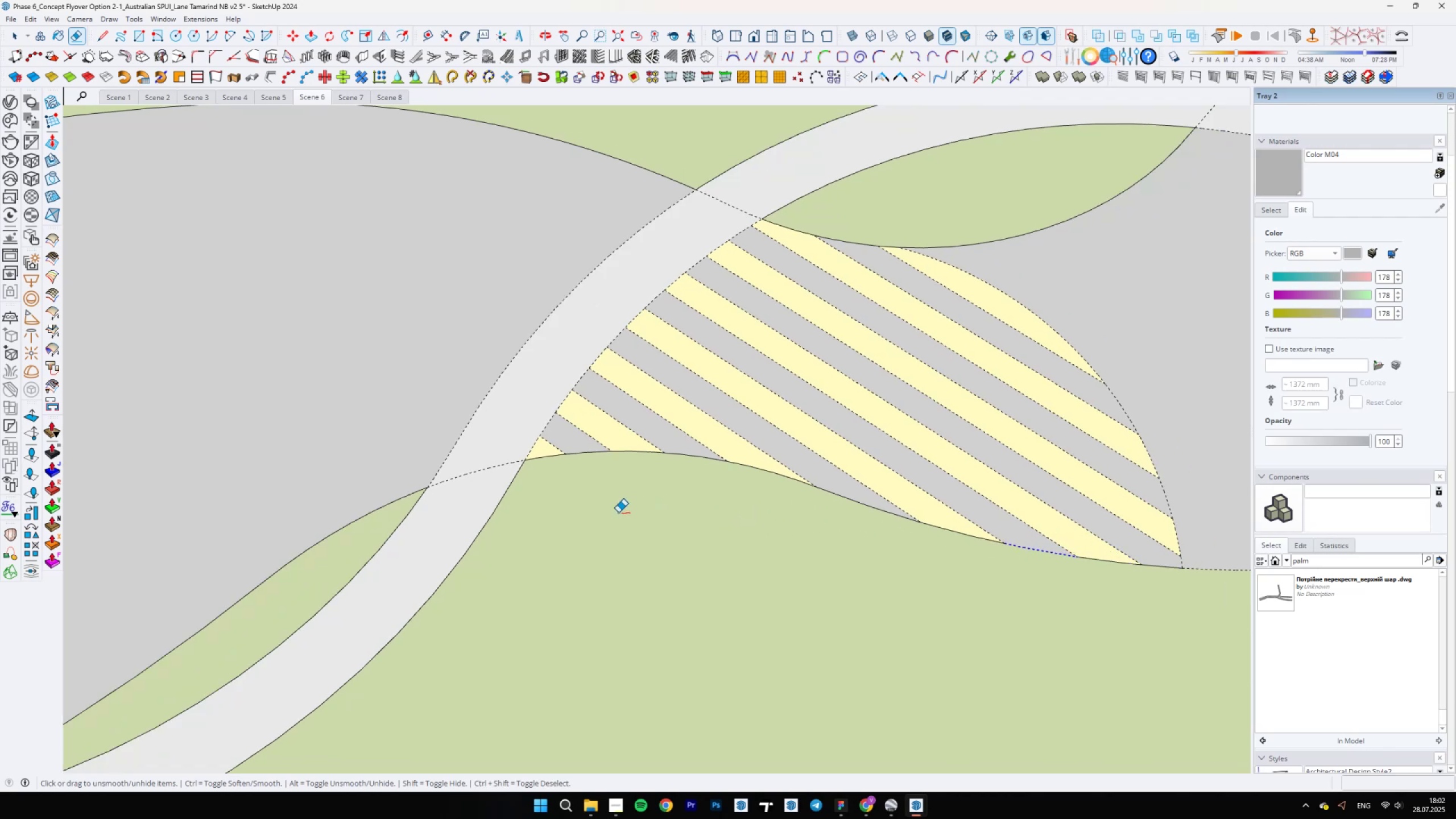 
scroll: coordinate [648, 530], scroll_direction: down, amount: 36.0
 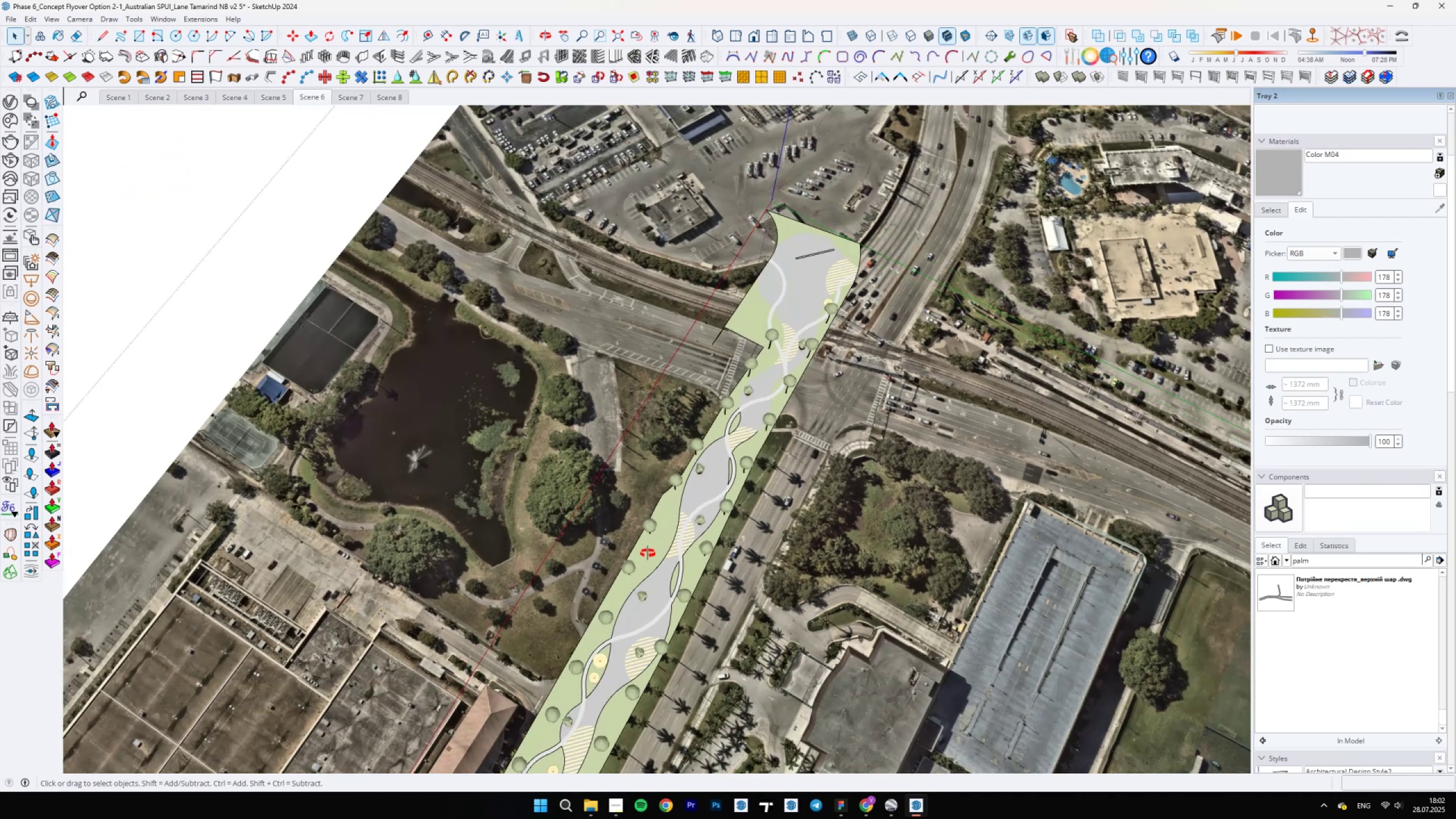 
scroll: coordinate [715, 487], scroll_direction: up, amount: 17.0
 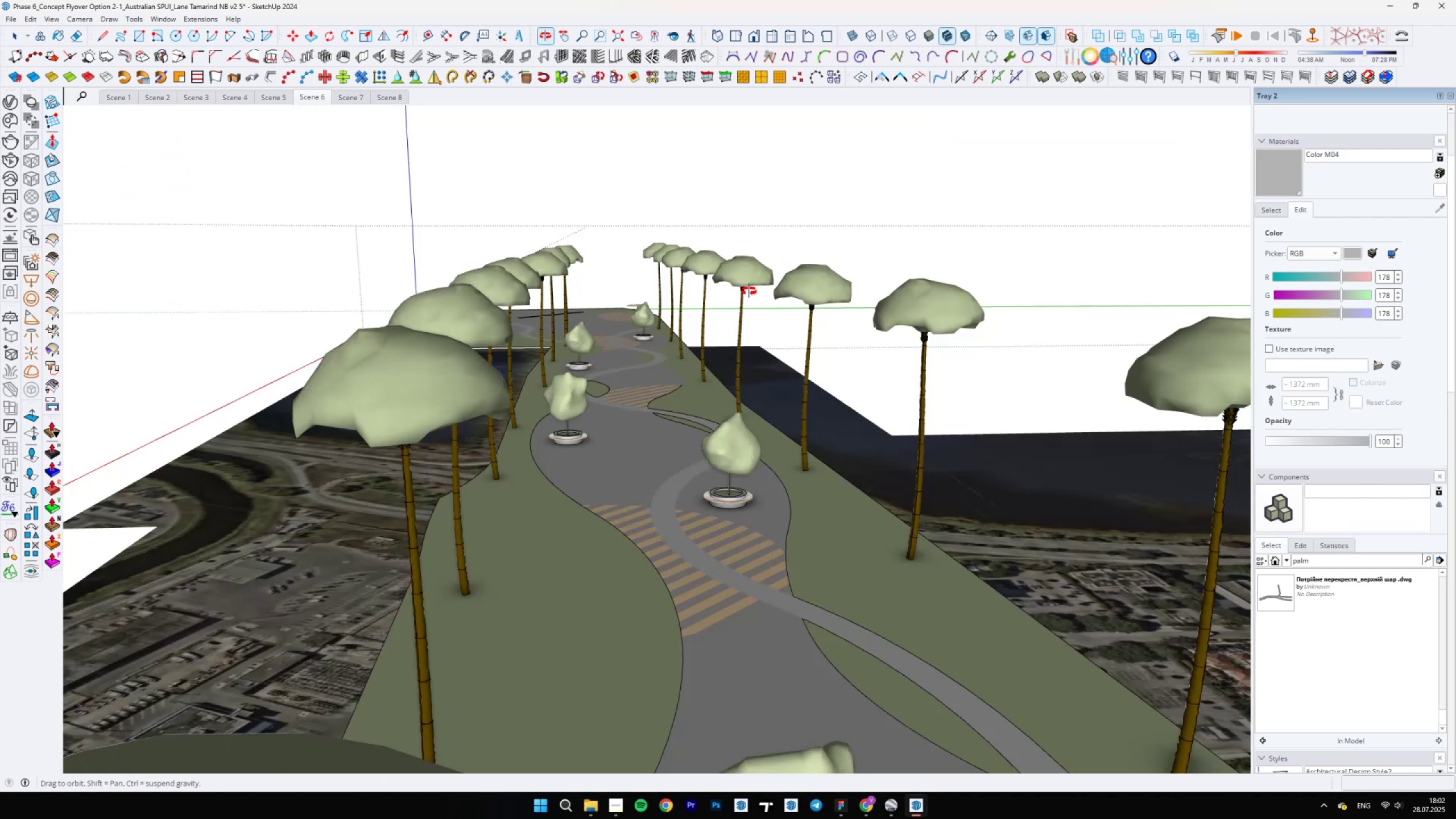 
scroll: coordinate [336, 624], scroll_direction: down, amount: 5.0
 